 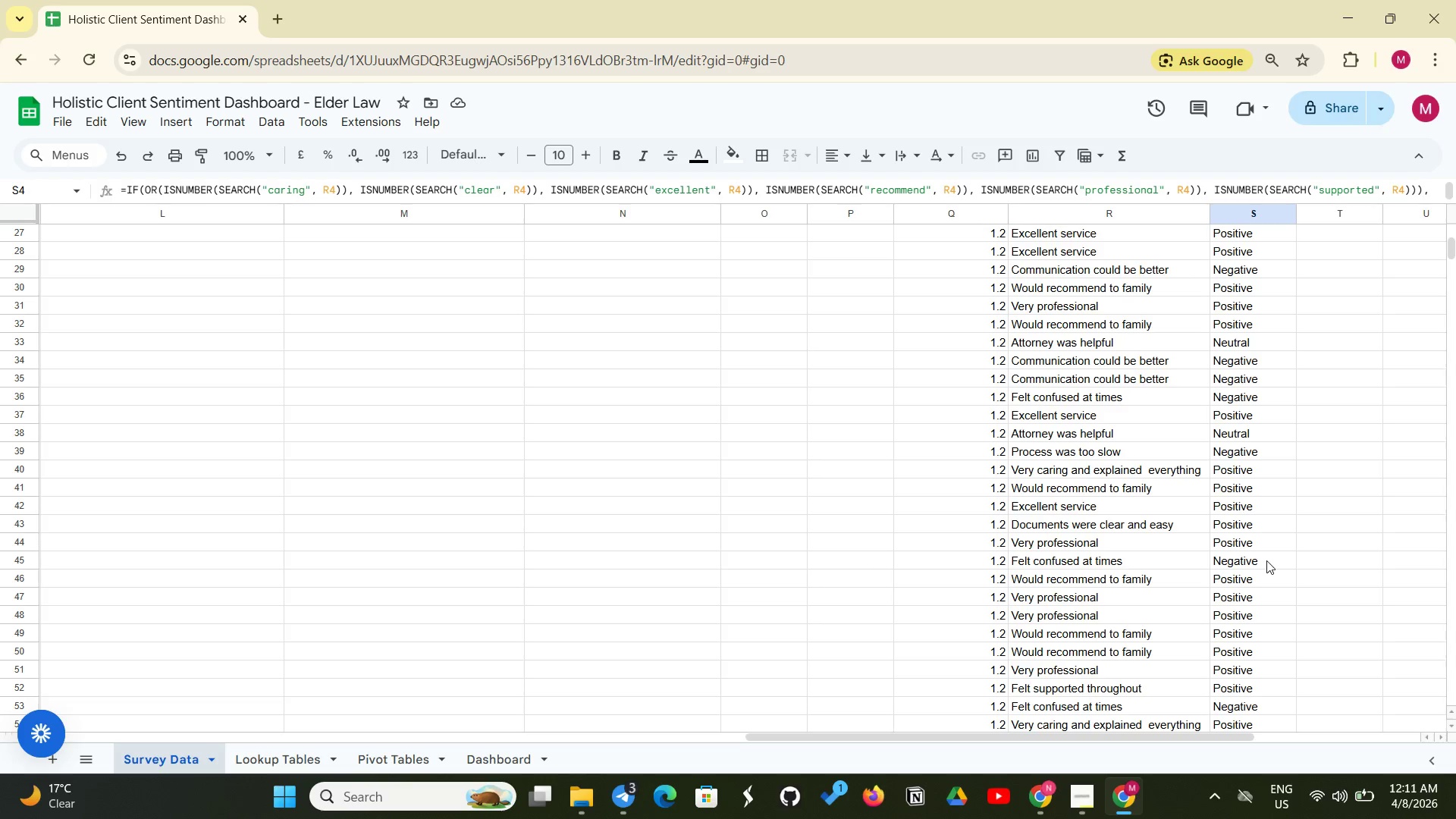 
scroll: coordinate [1274, 555], scroll_direction: down, amount: 19.0
 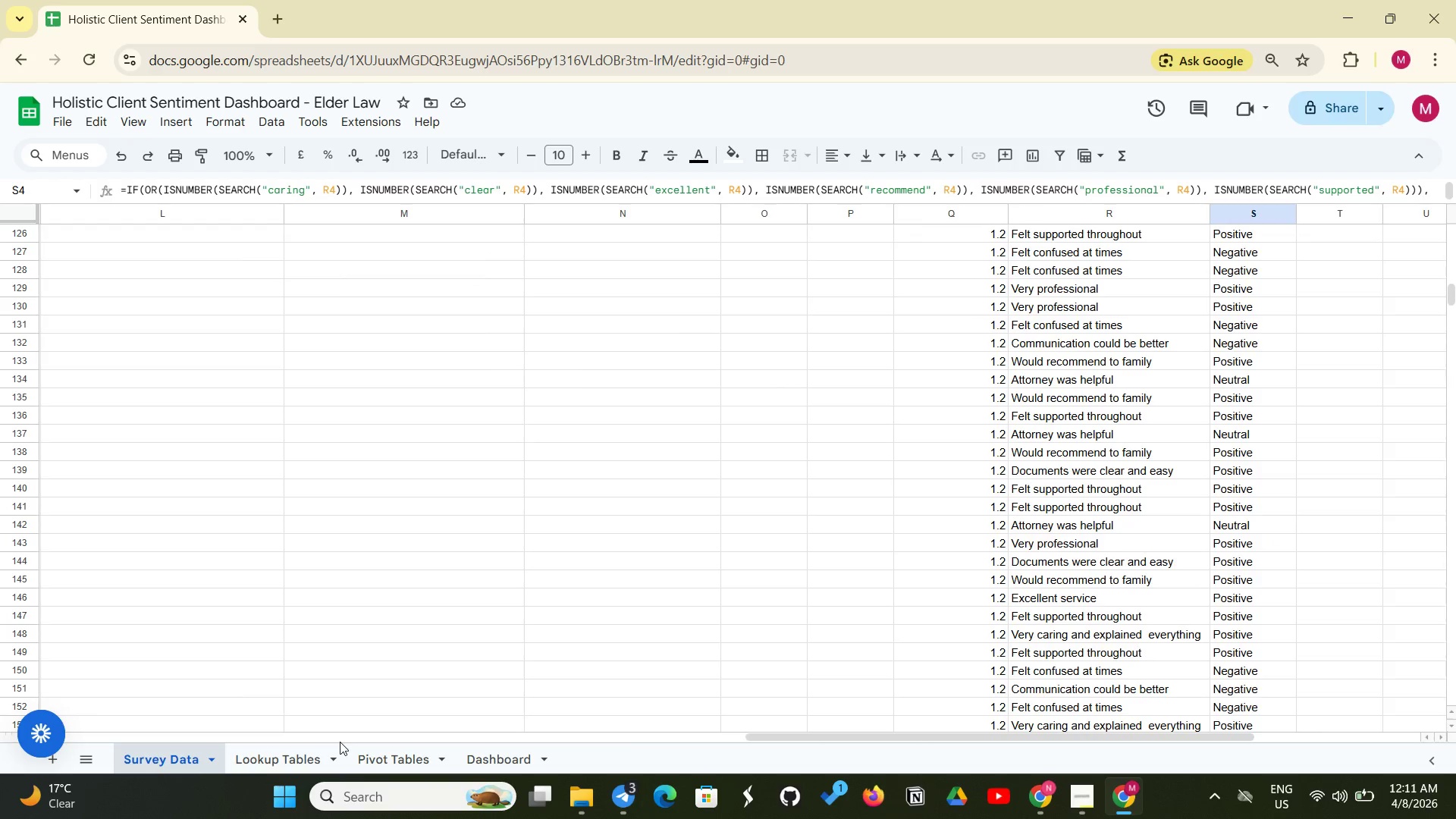 
left_click([304, 748])
 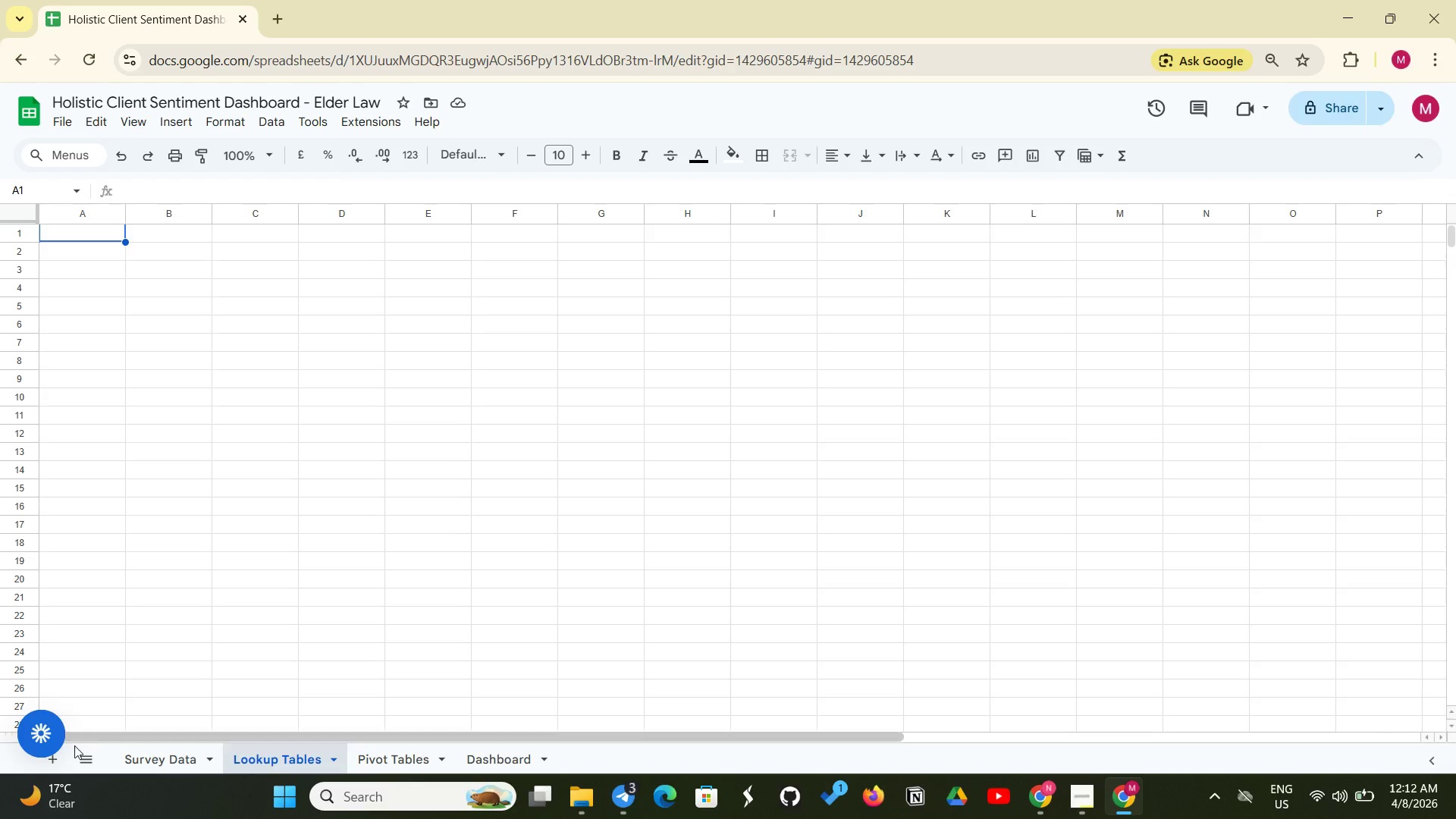 
wait(31.14)
 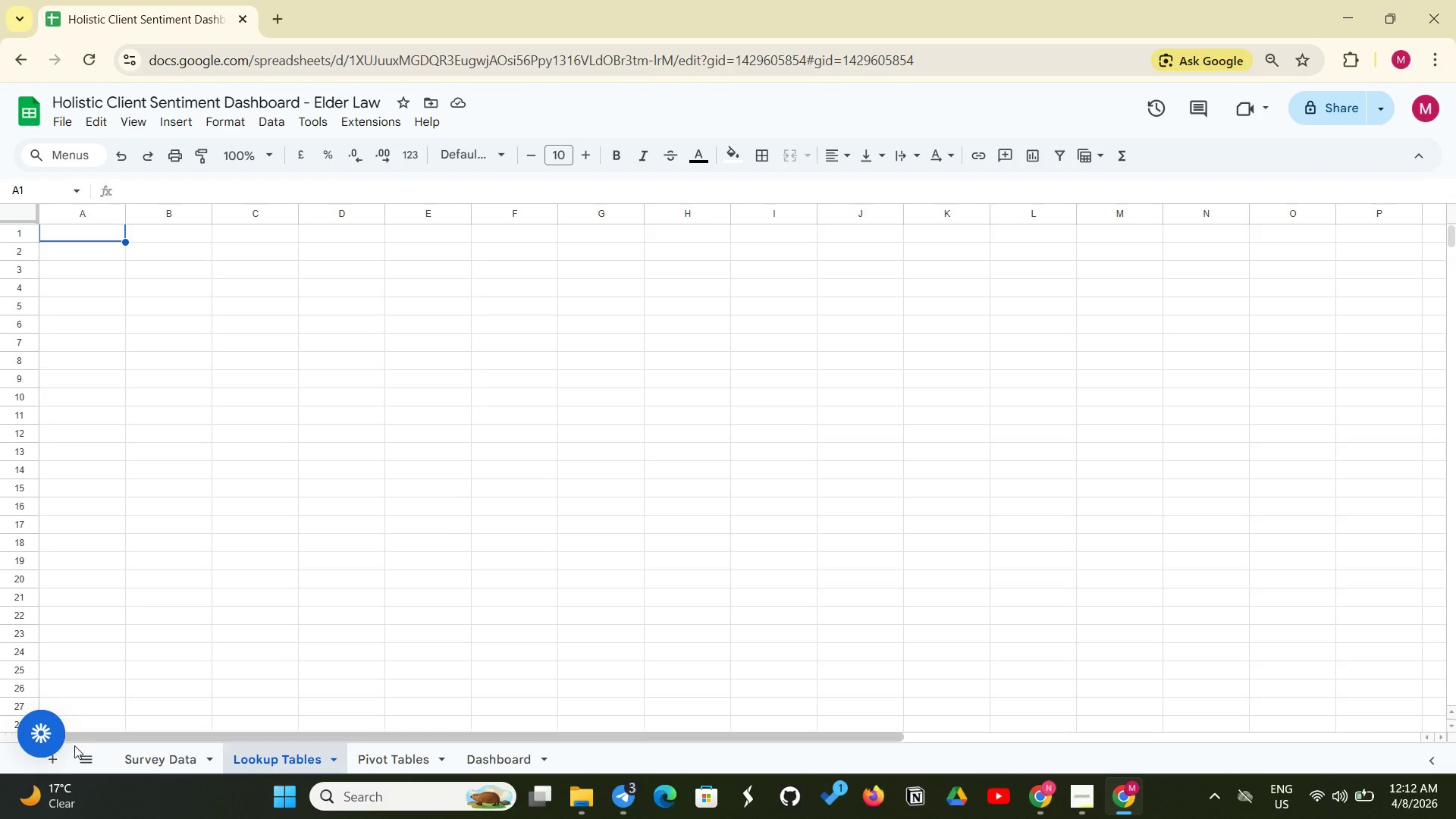 
left_click([50, 761])
 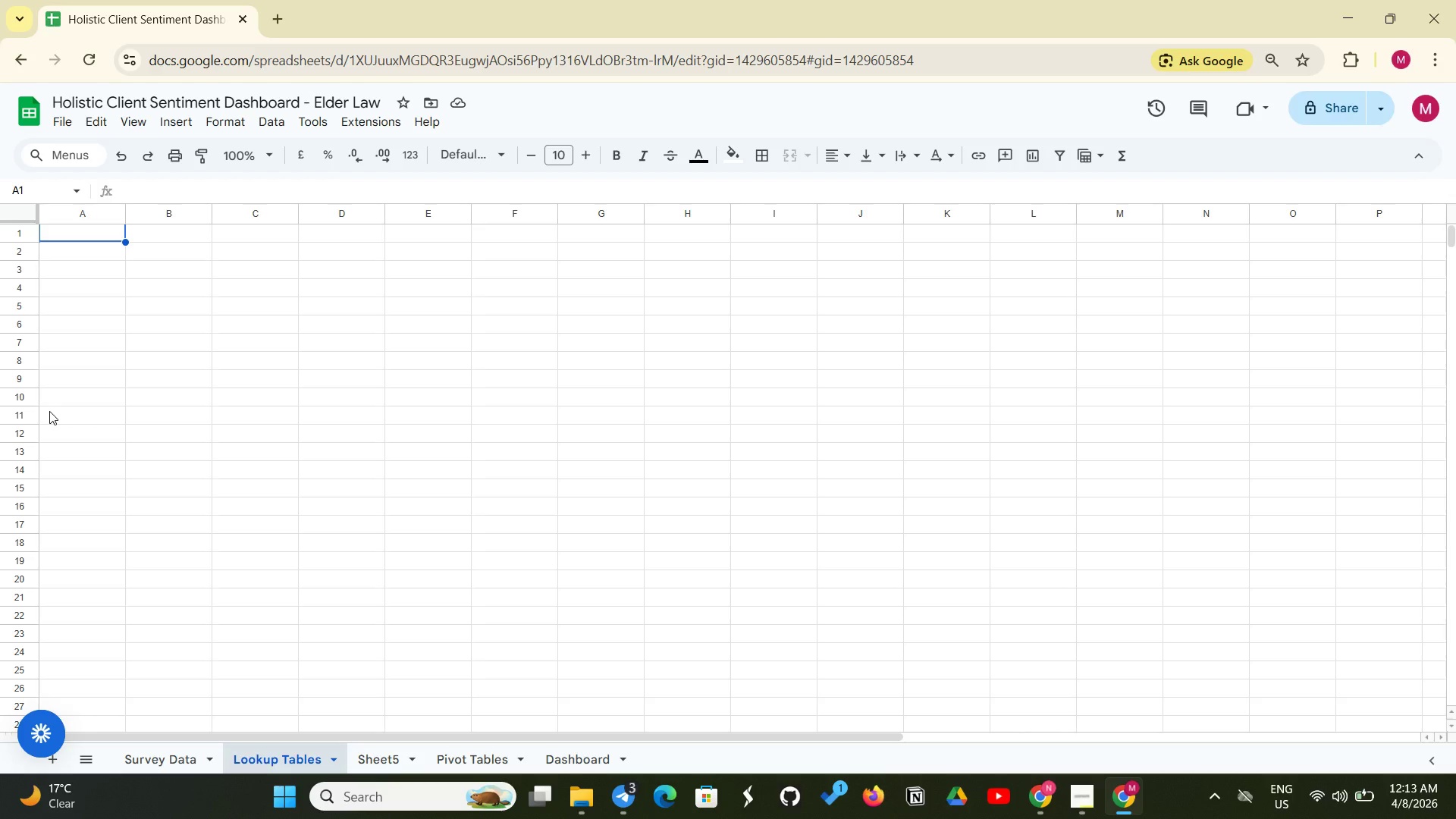 
wait(72.58)
 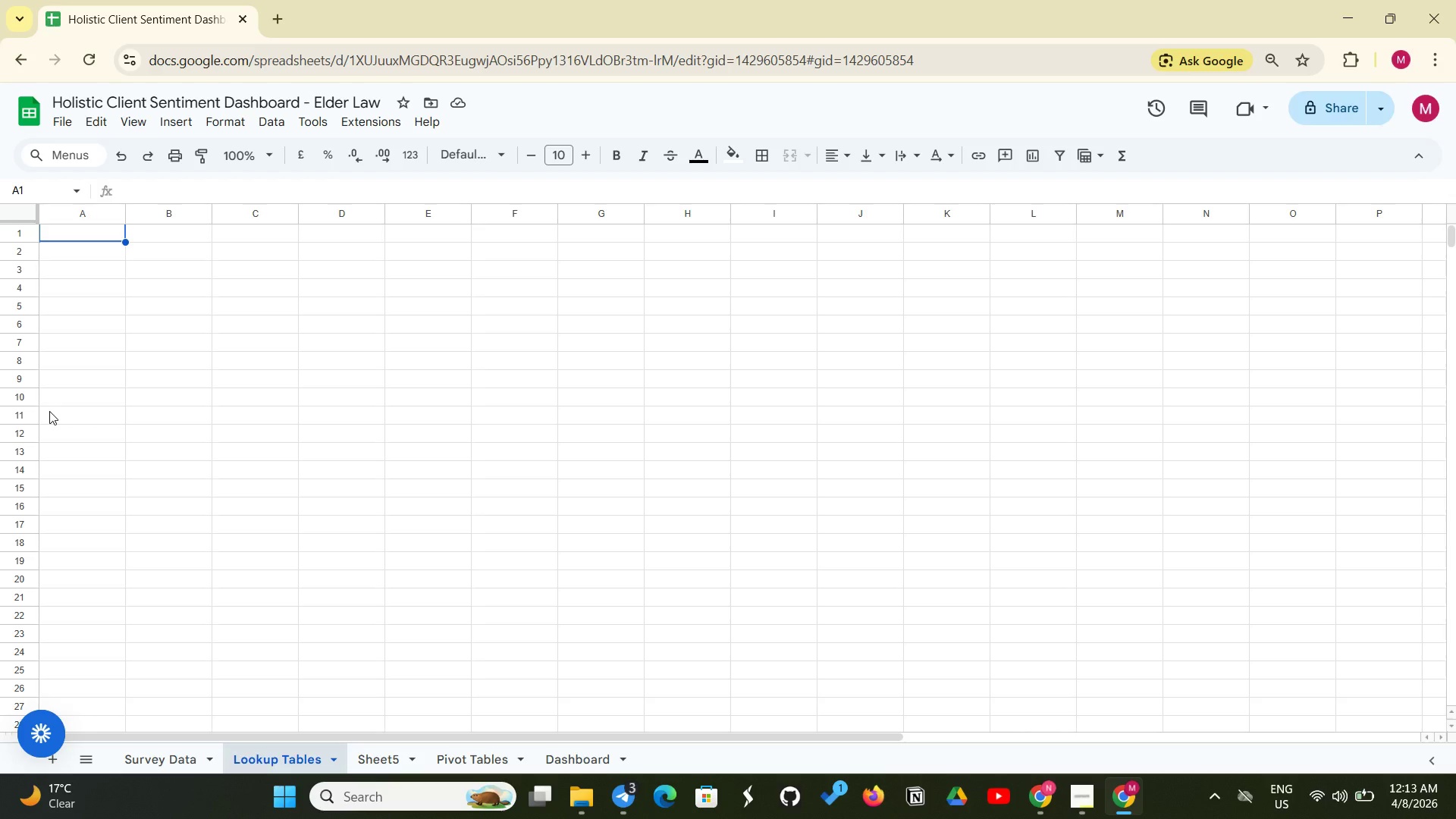 
left_click([96, 231])
 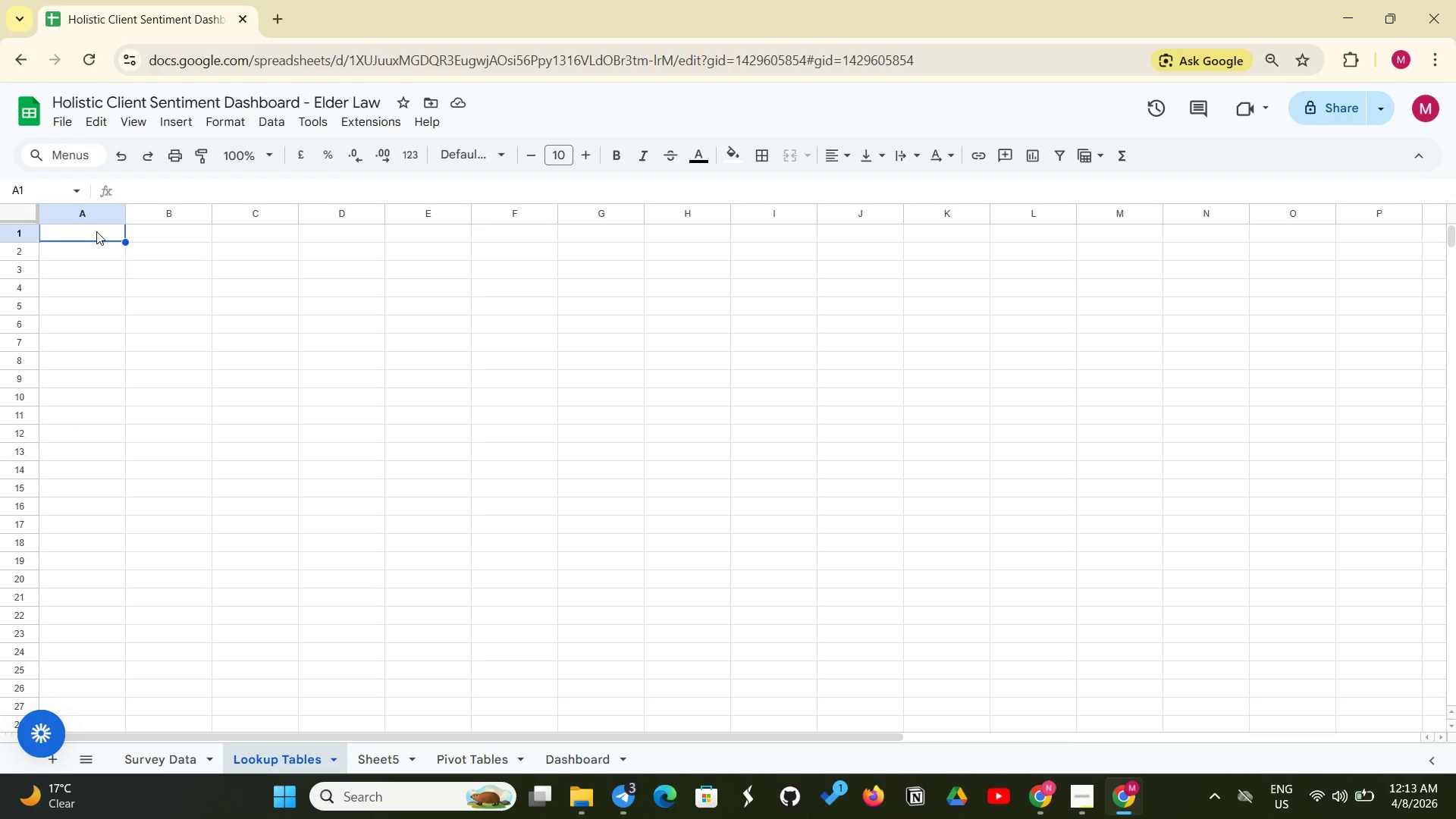 
left_click([96, 231])
 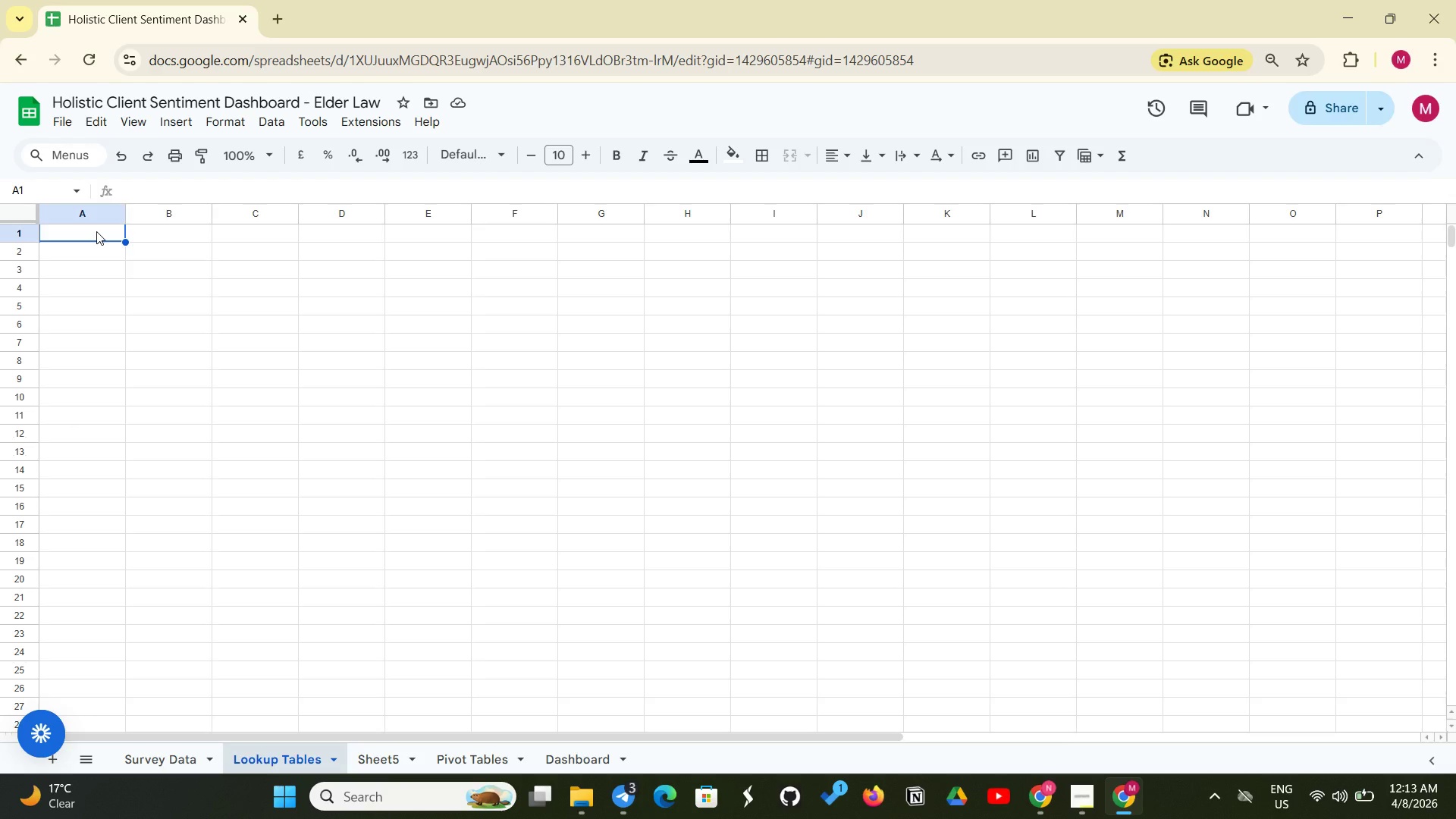 
type(Att)
 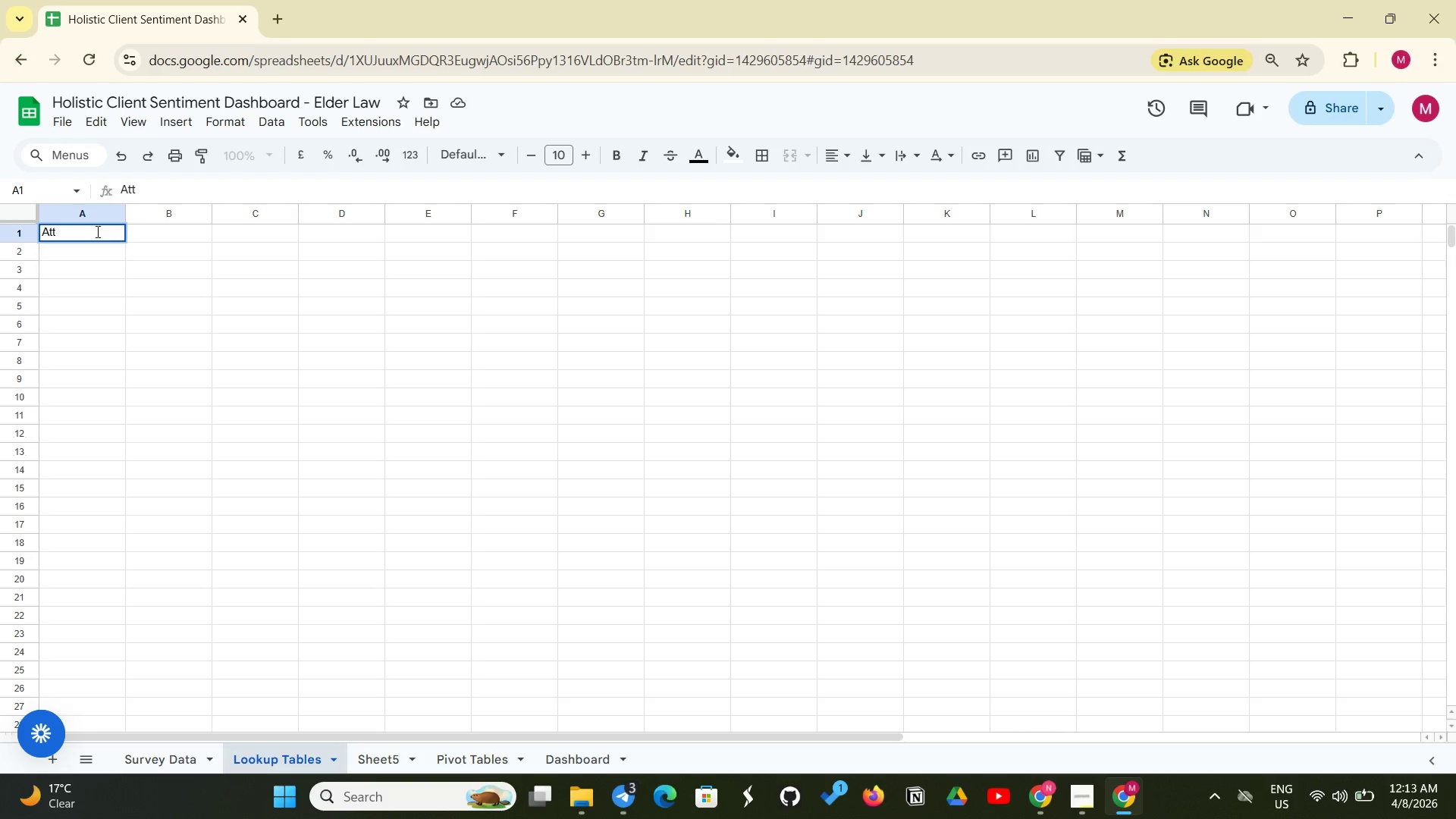 
type(orney Name)
 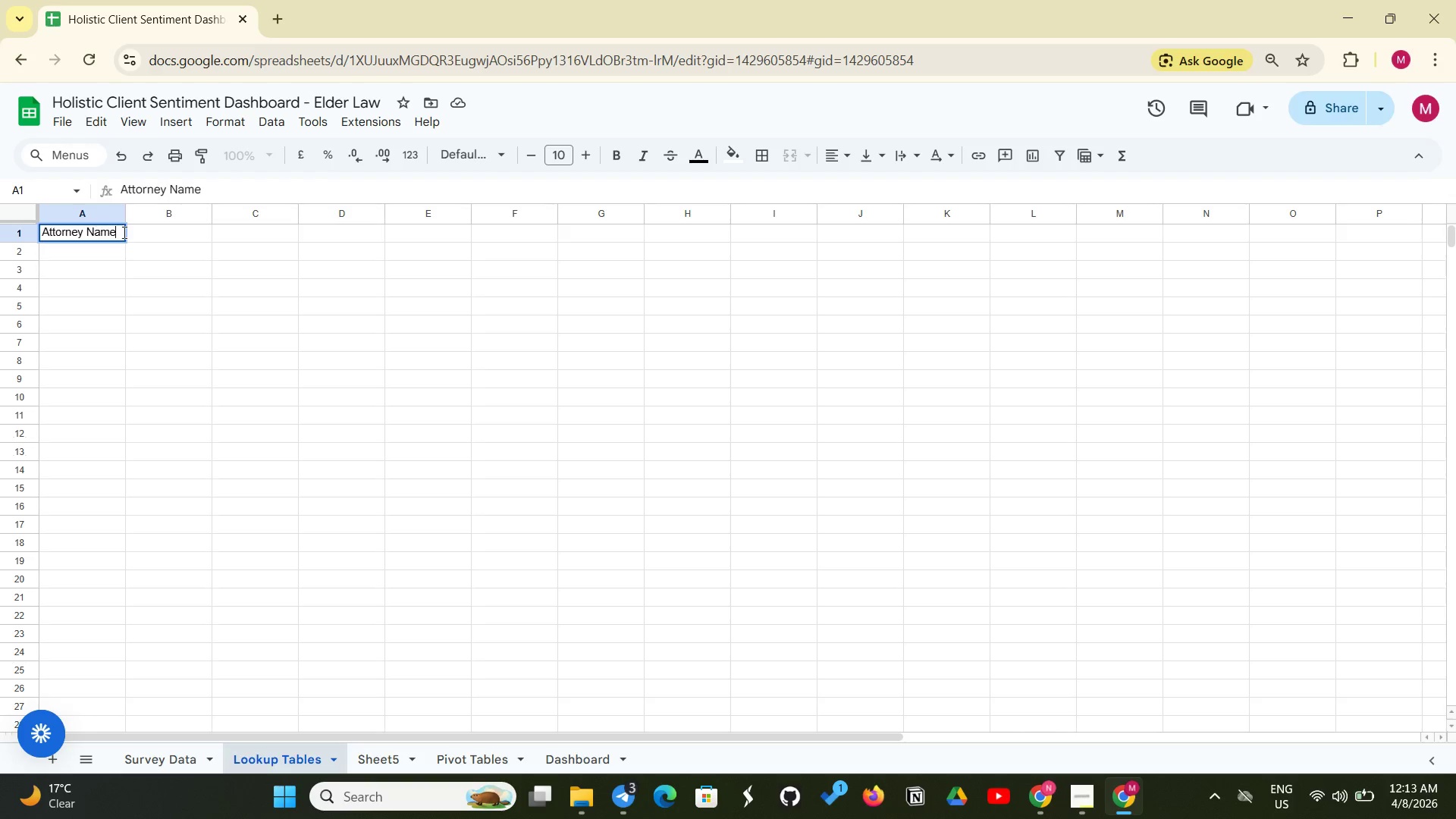 
left_click([143, 234])
 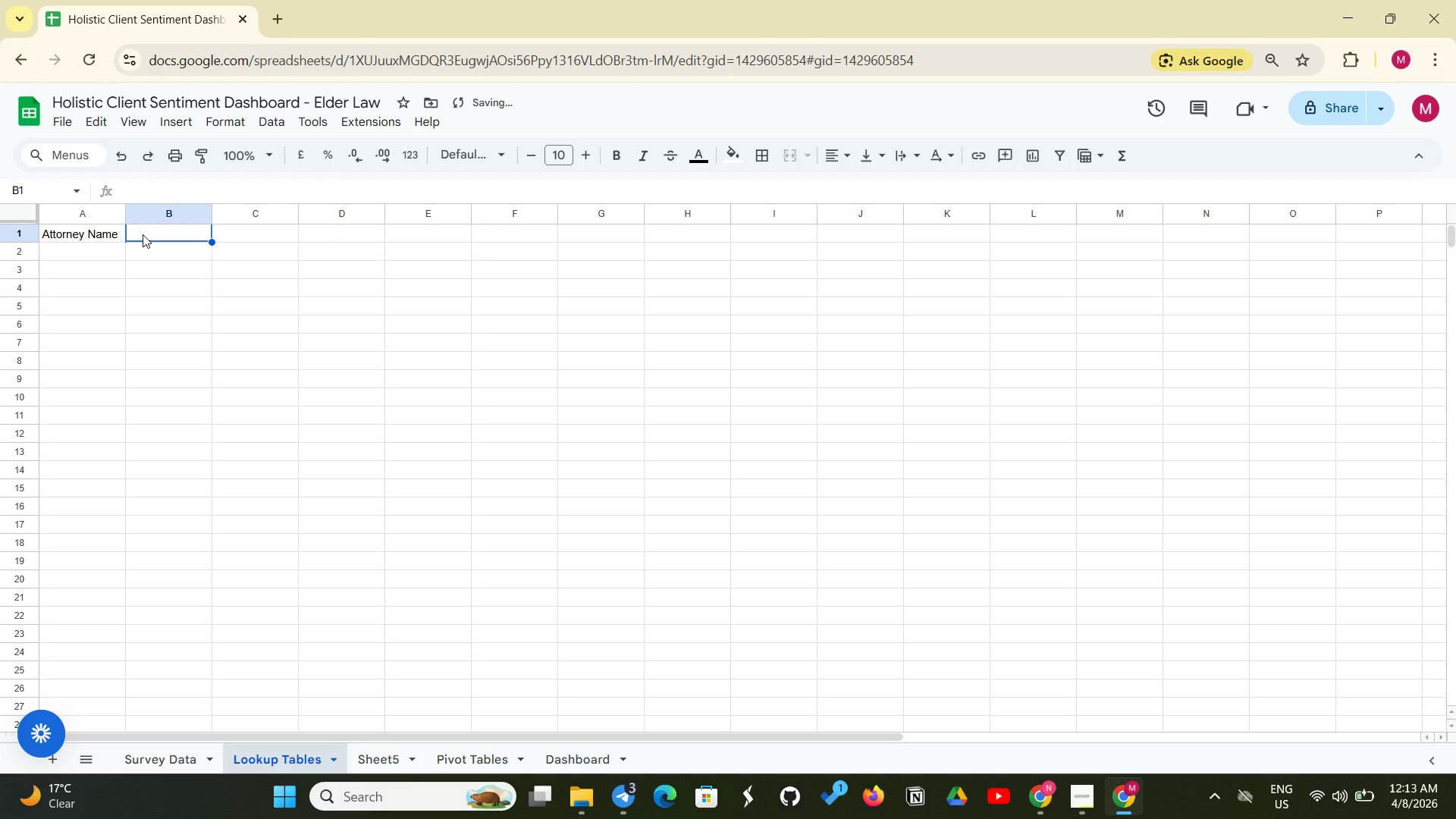 
type(Average Peace of Mind Score)
 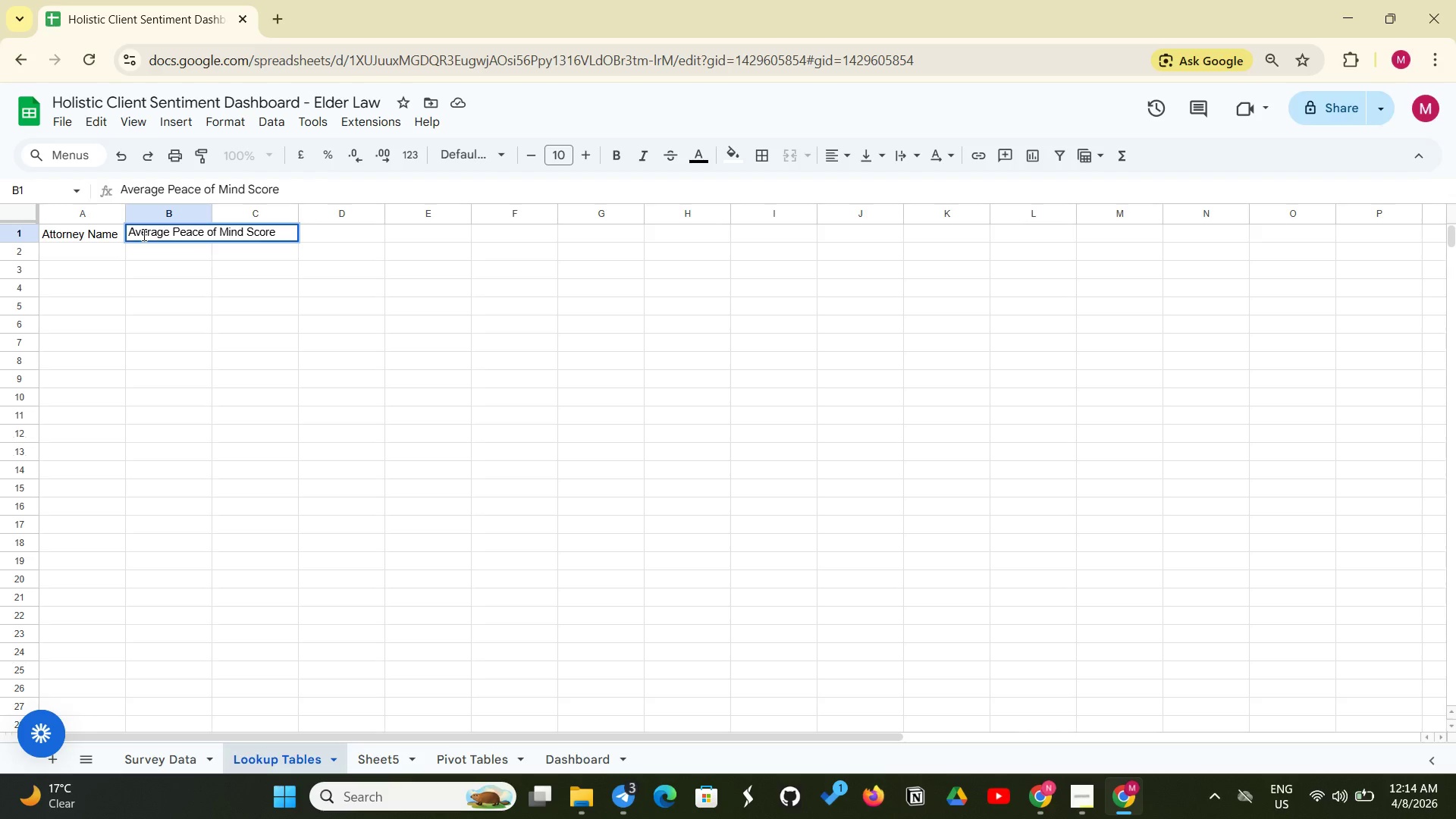 
wait(13.52)
 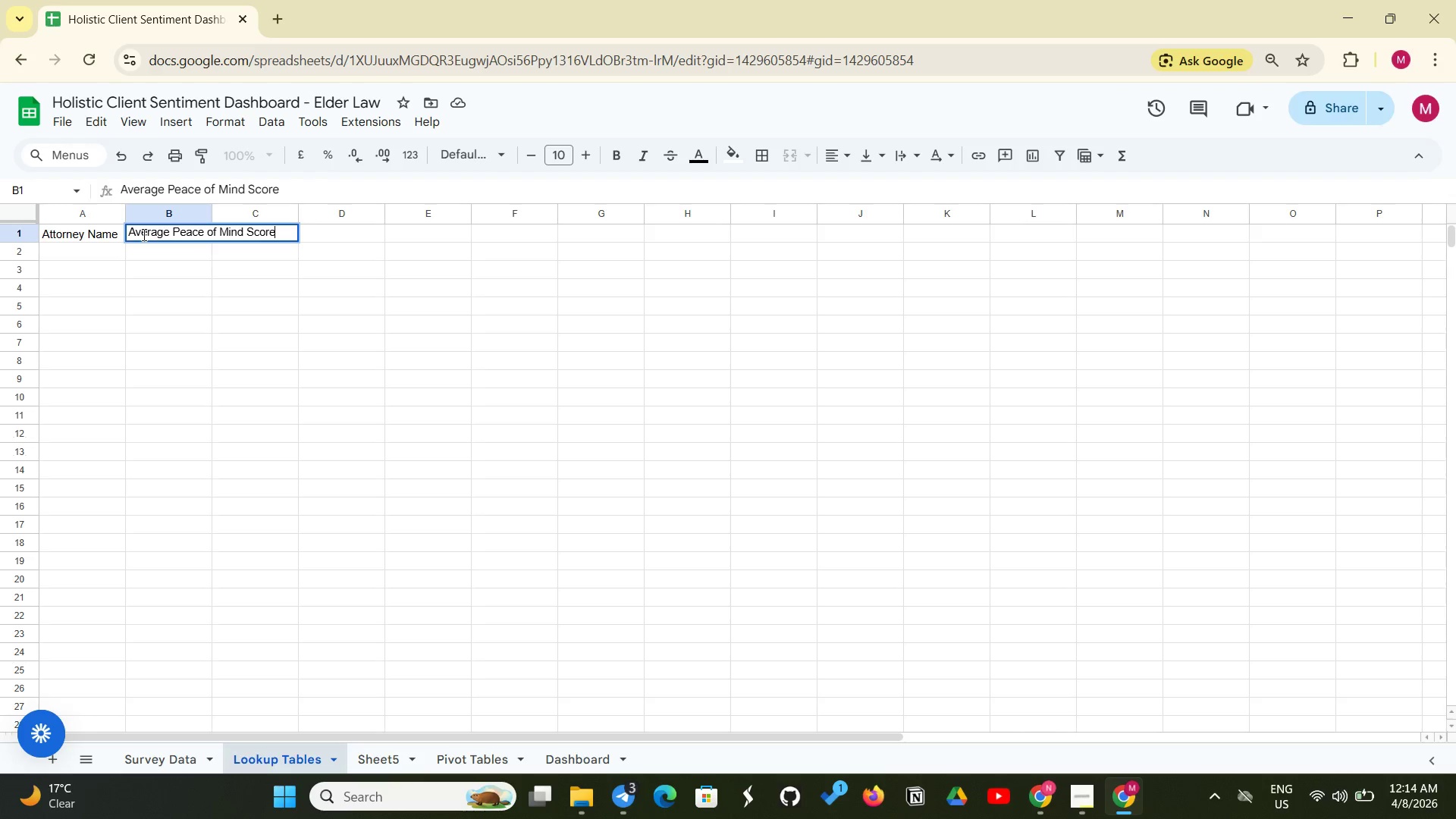 
type(Sarah )
 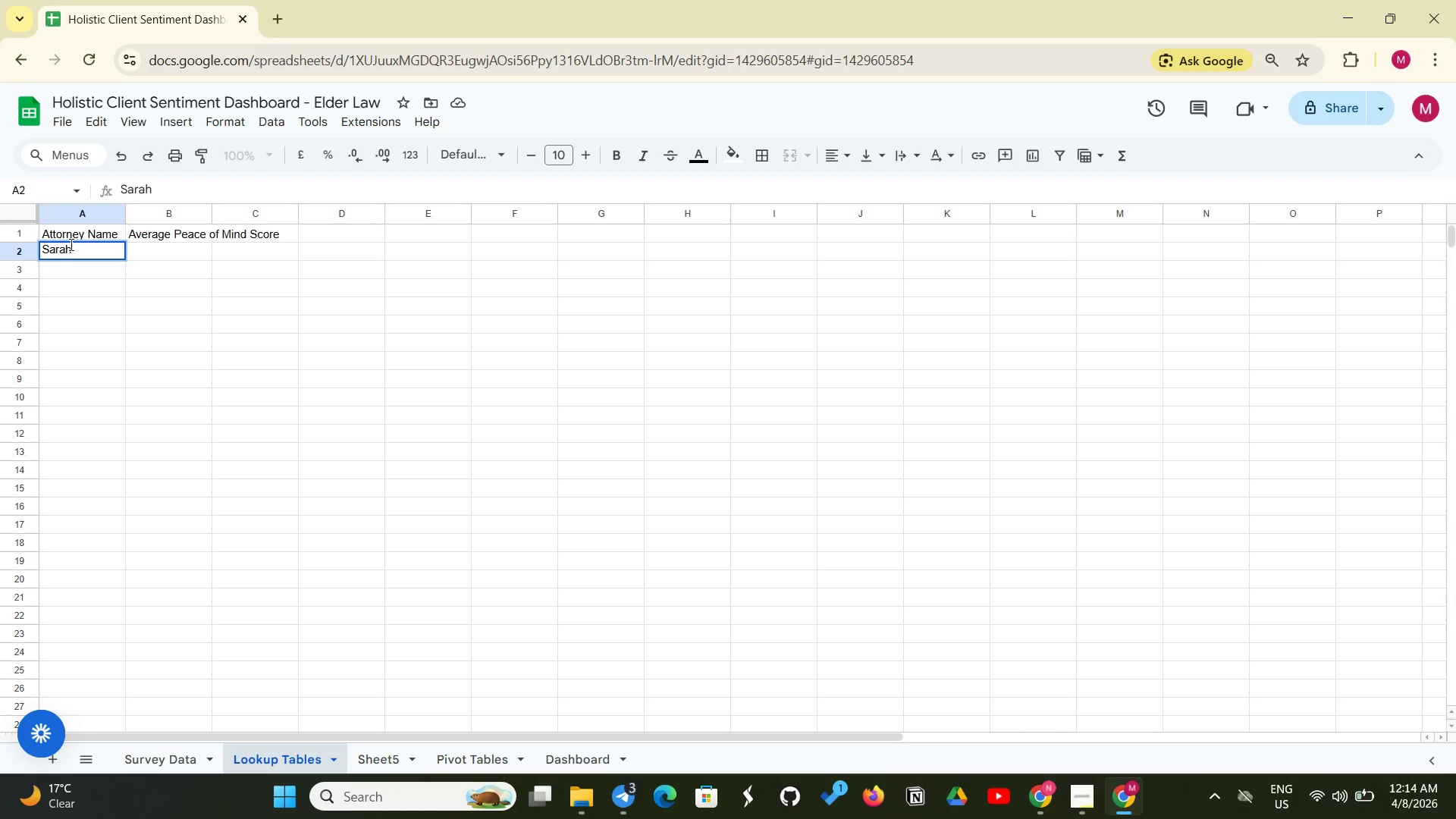 
scroll: coordinate [70, 244], scroll_direction: none, amount: 0.0
 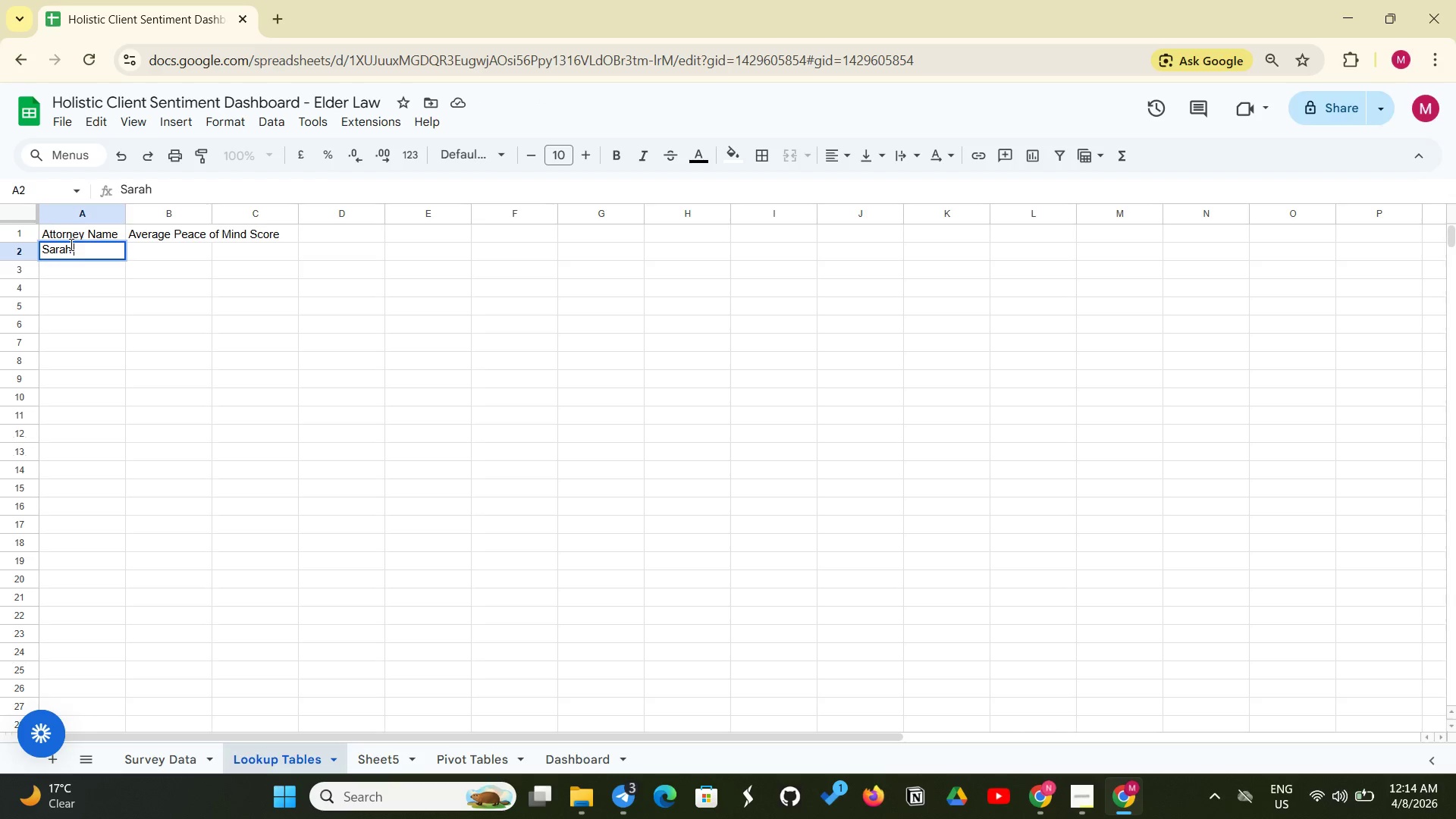 
type( Johnson)
 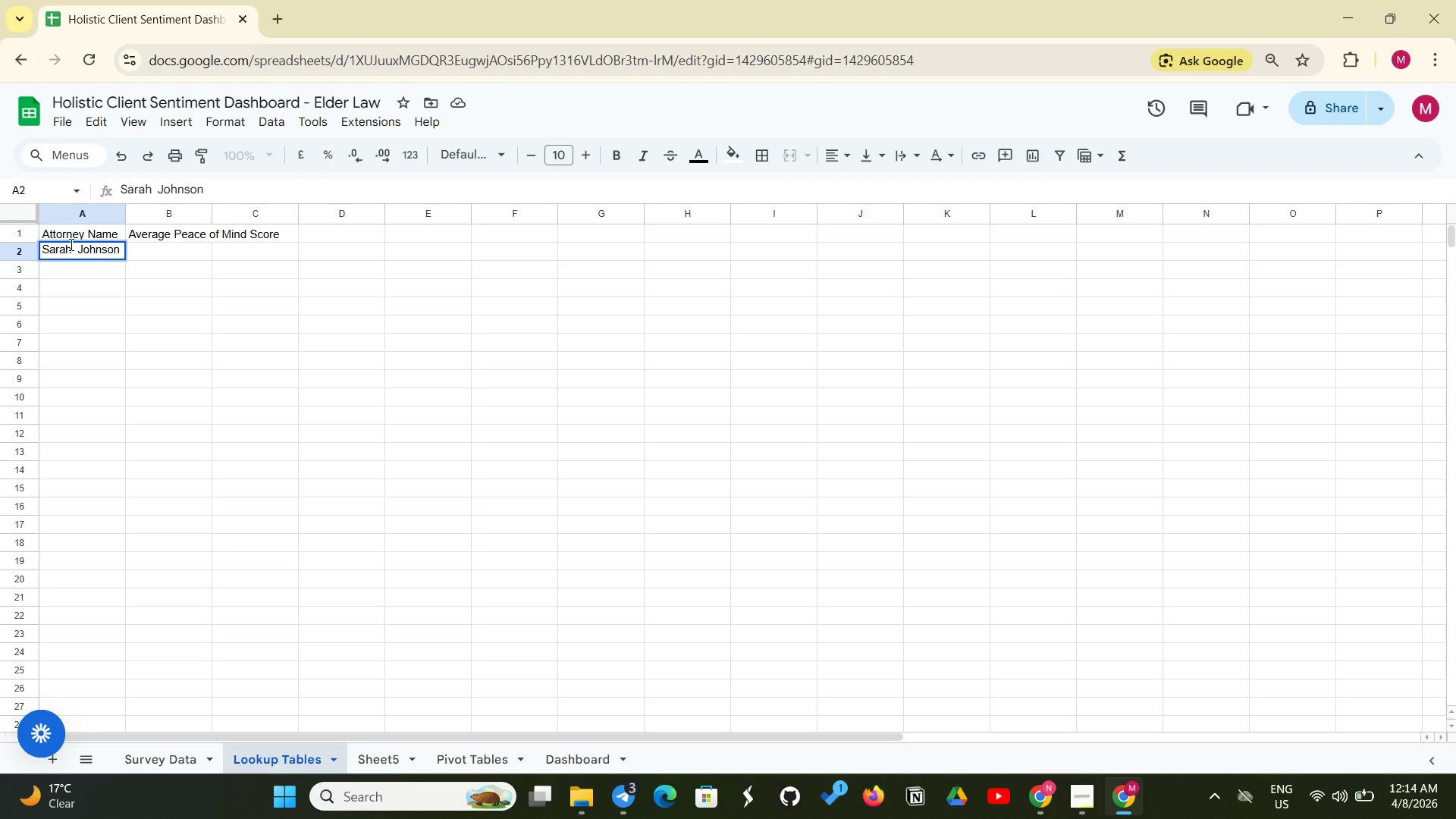 
key(Enter)
 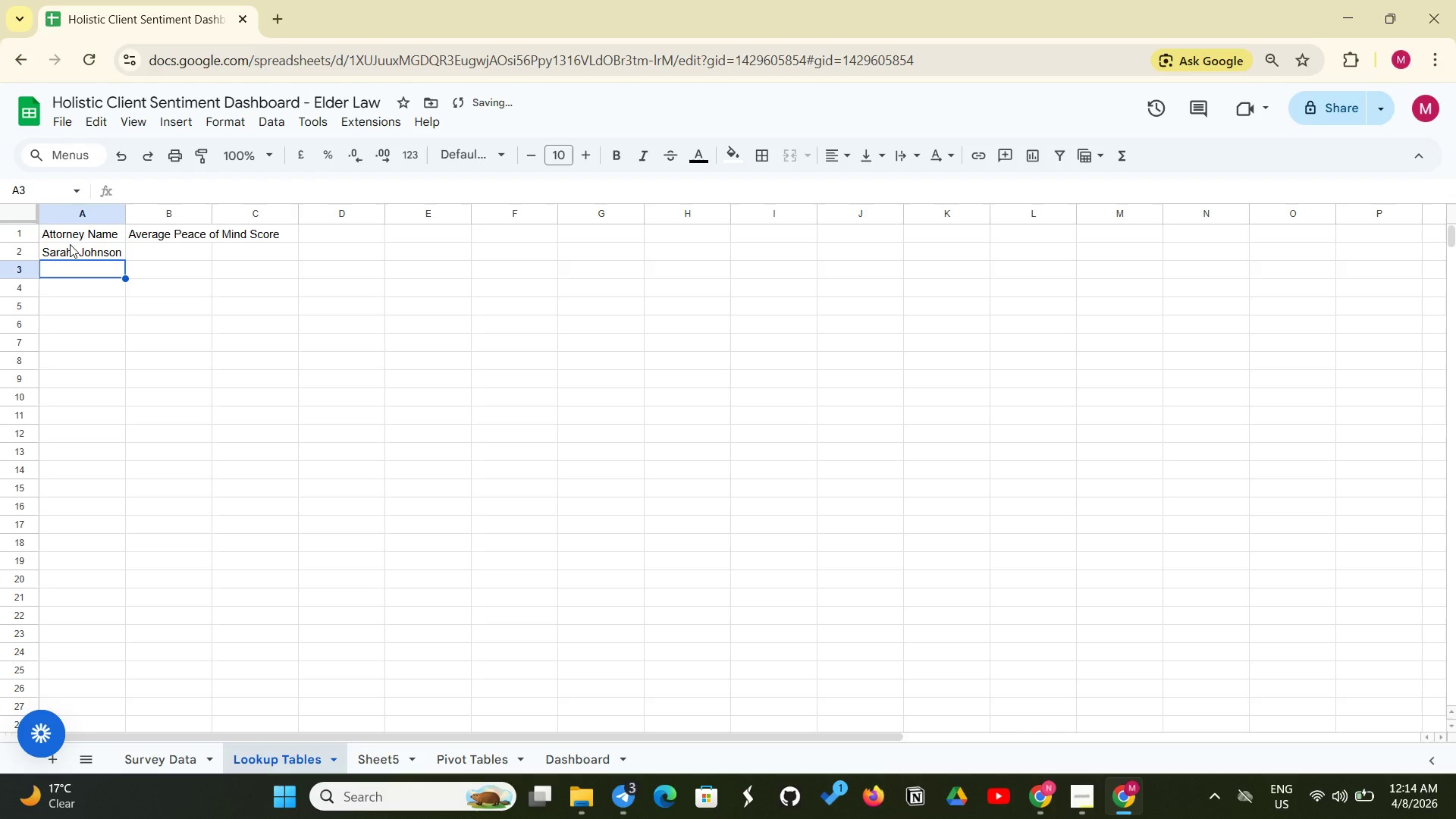 
type(MI)
key(Backspace)
type(o[NumLock][NumLock])
key(Backspace)
type(ichael Lee)
 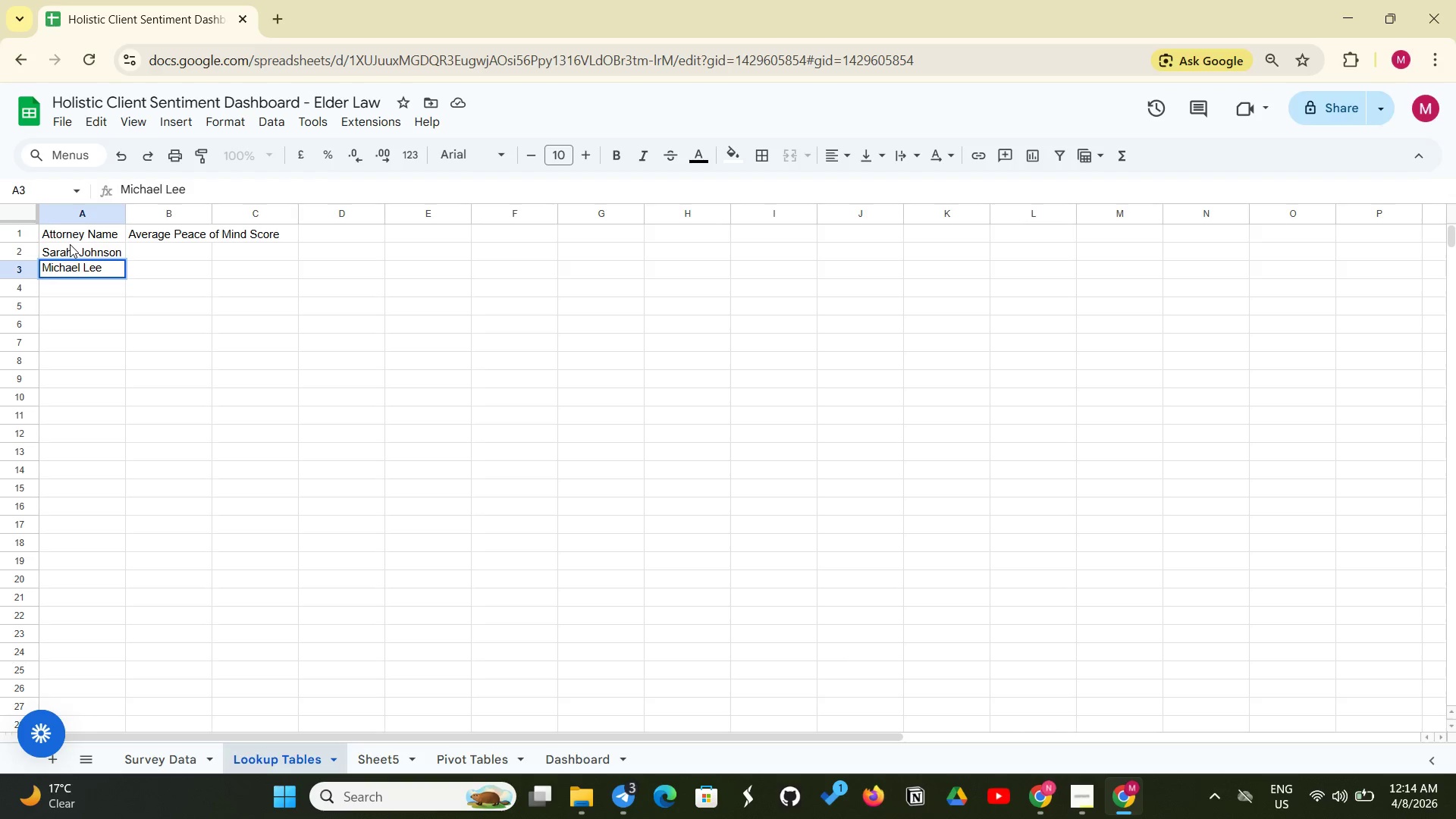 
key(Enter)
 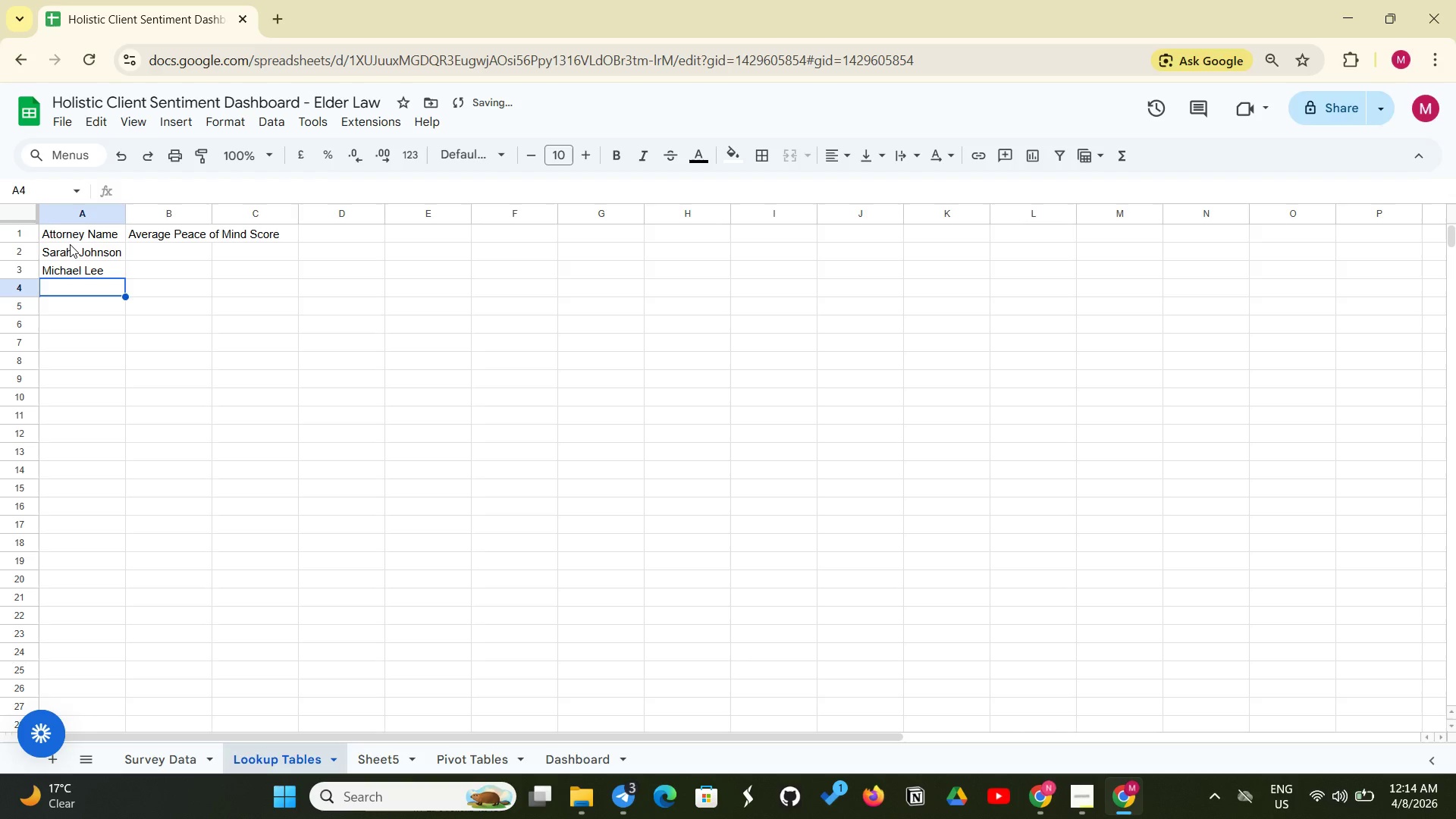 
type(David Chean)
key(Backspace)
key(Backspace)
type(n)
 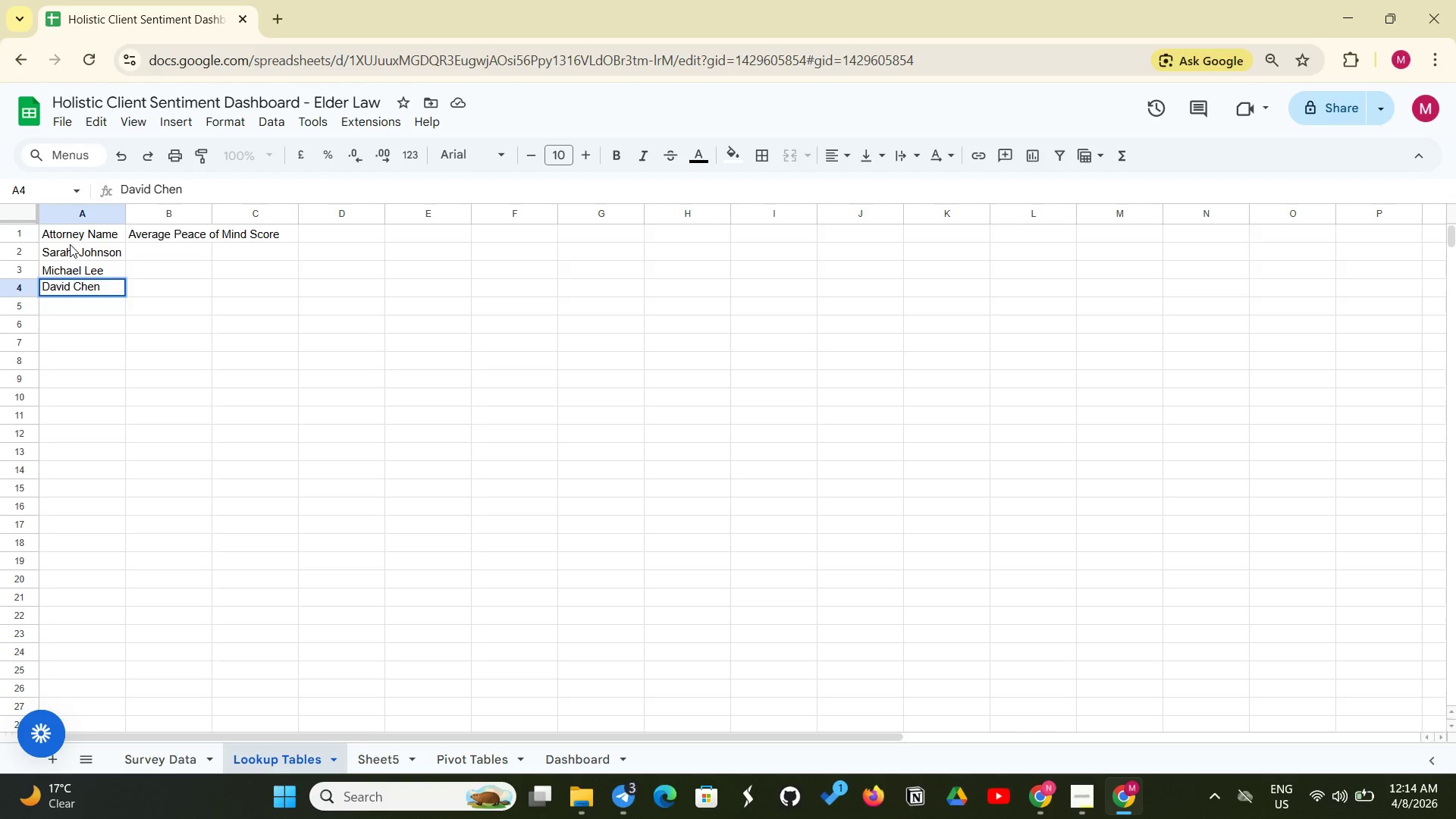 
key(Enter)
 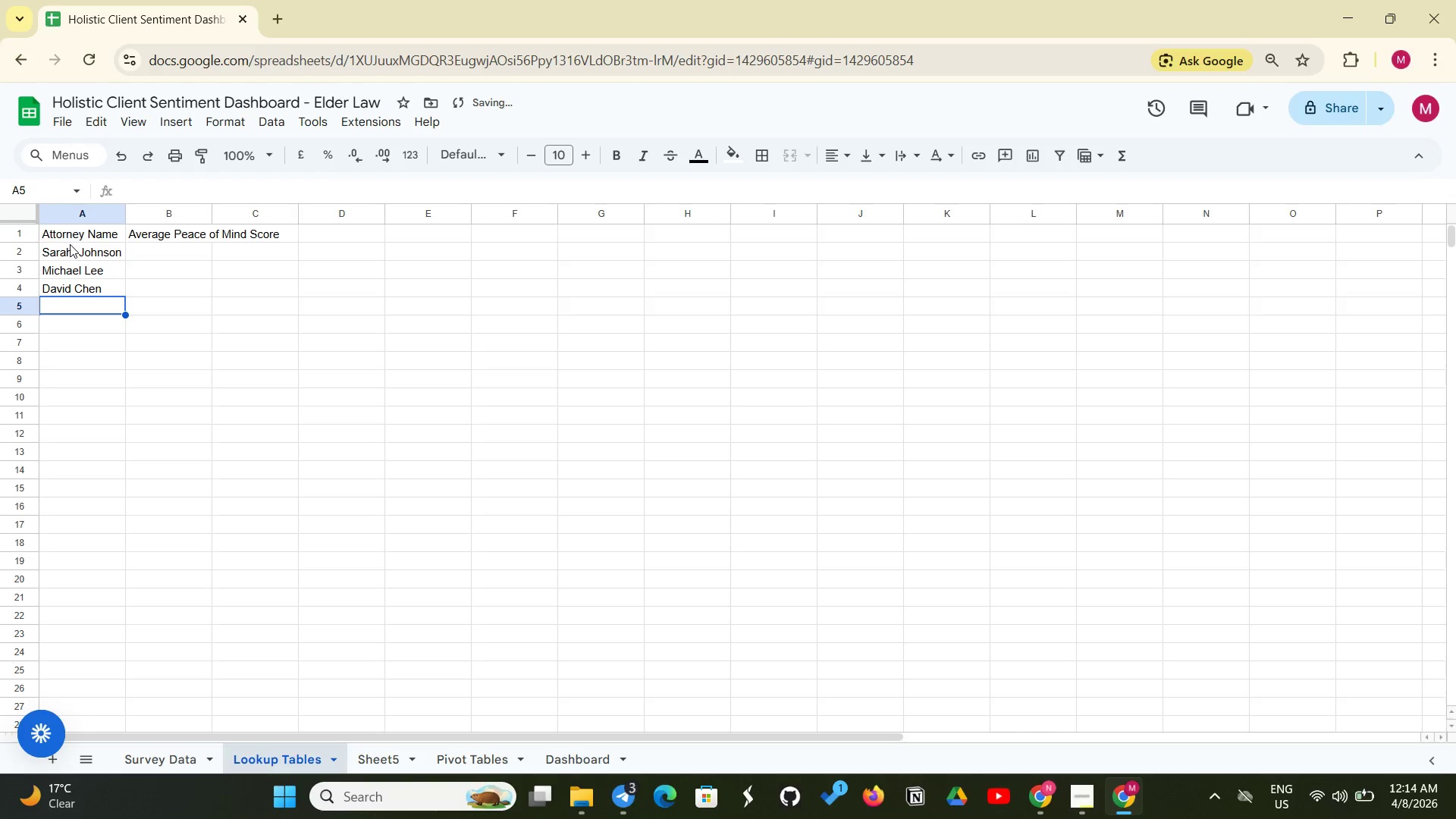 
type(LIsa Rodri)
 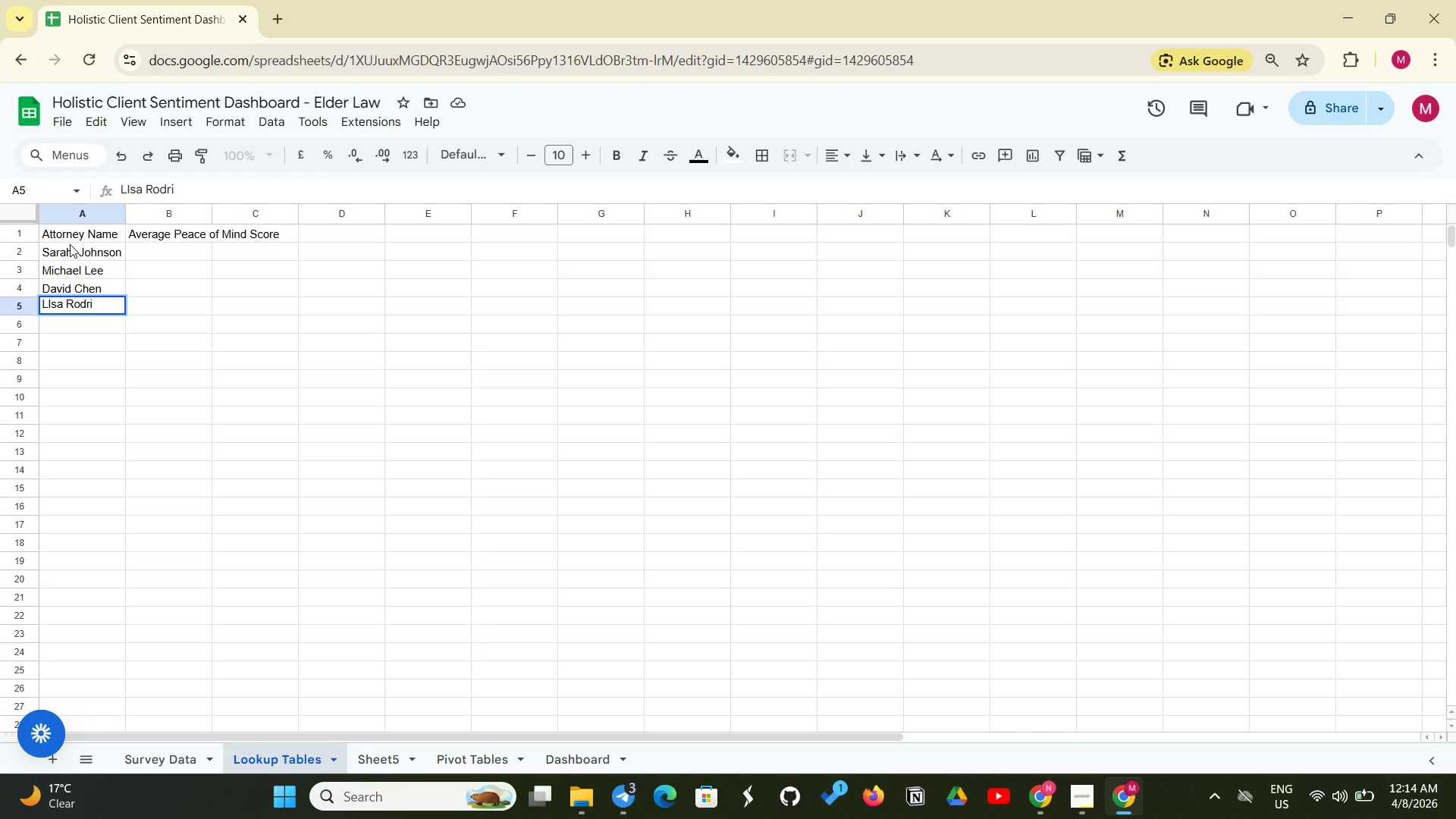 
type(gues)
key(Backspace)
type(z)
 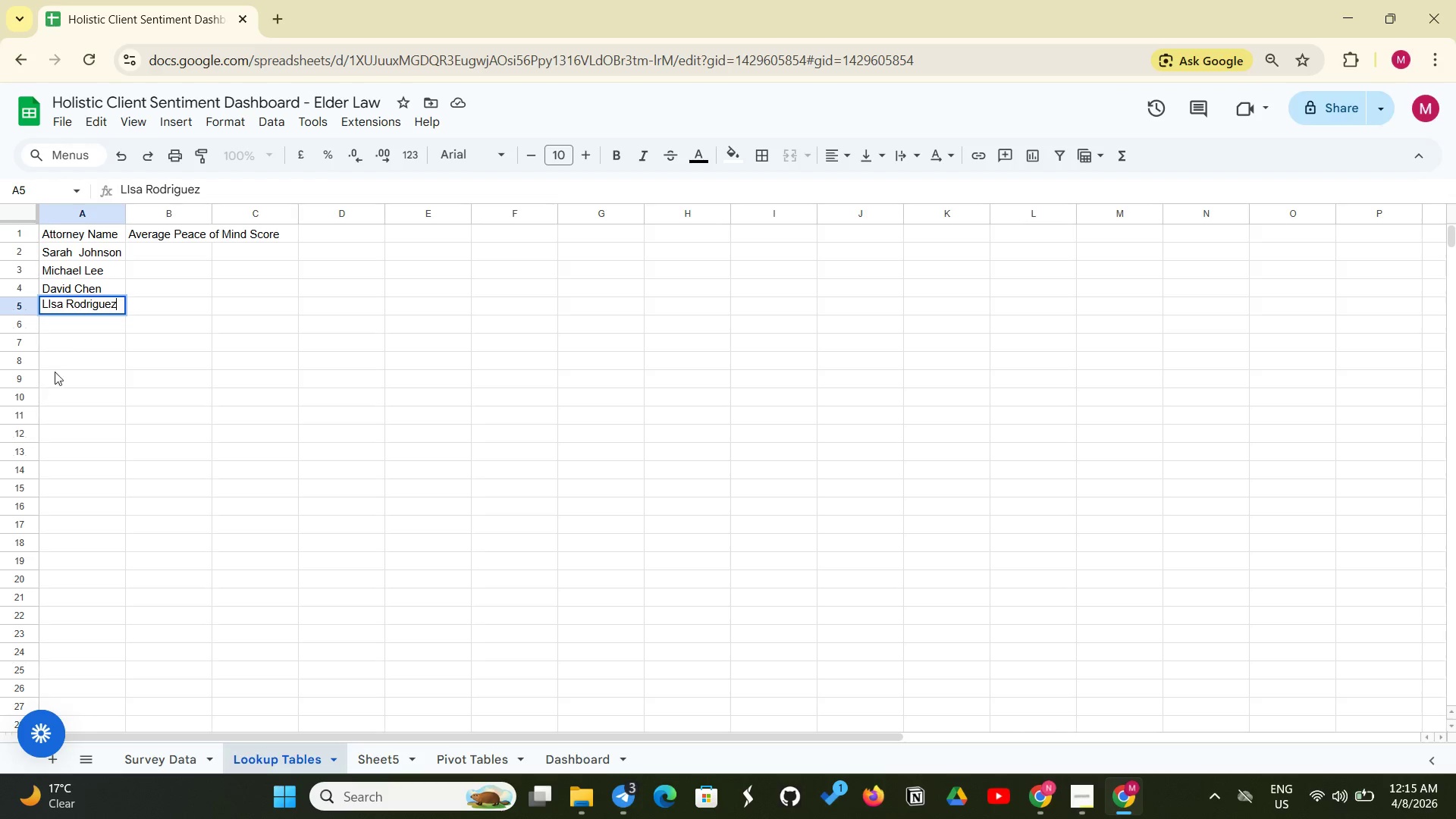 
left_click([69, 331])
 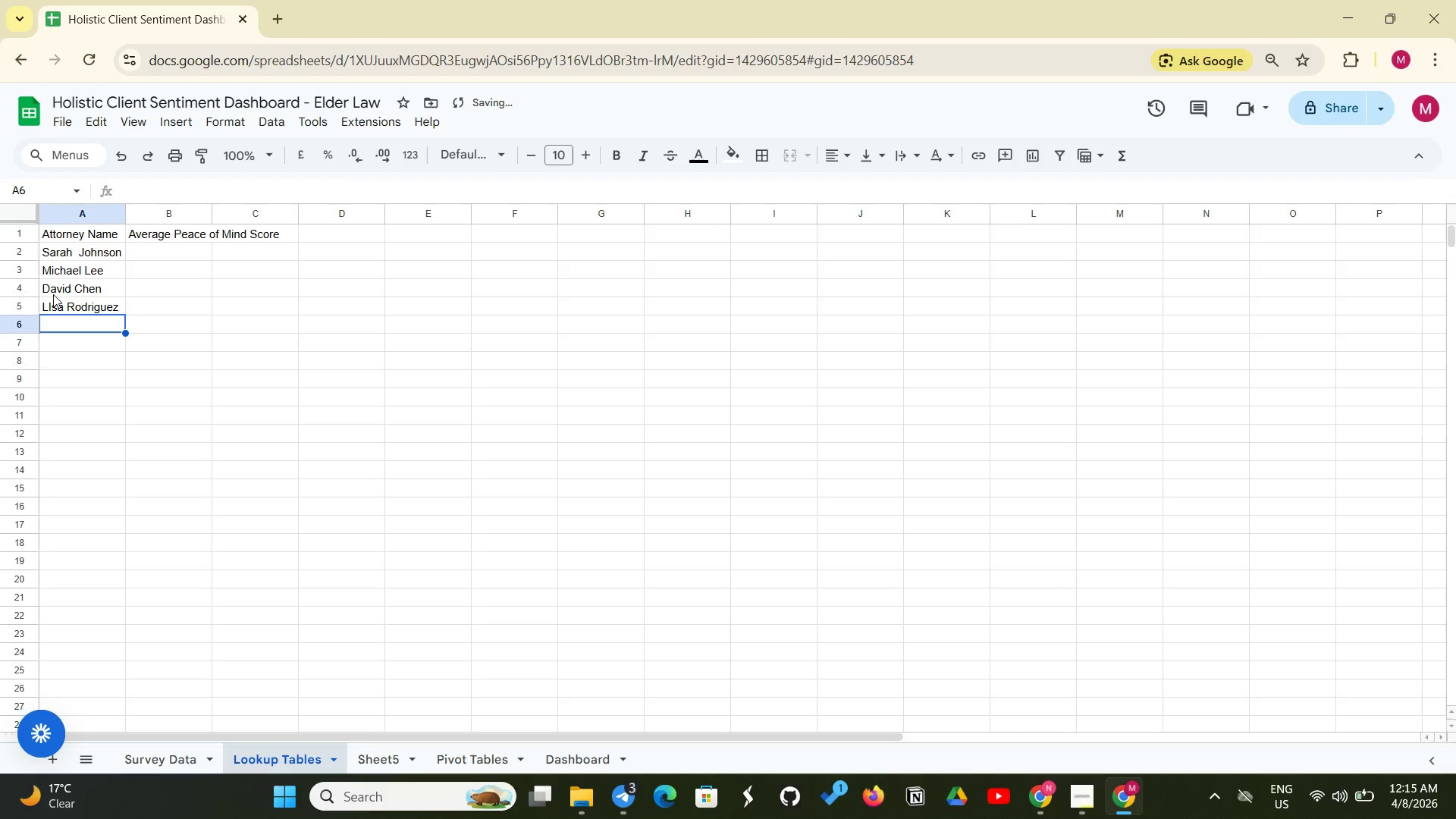 
double_click([52, 303])
 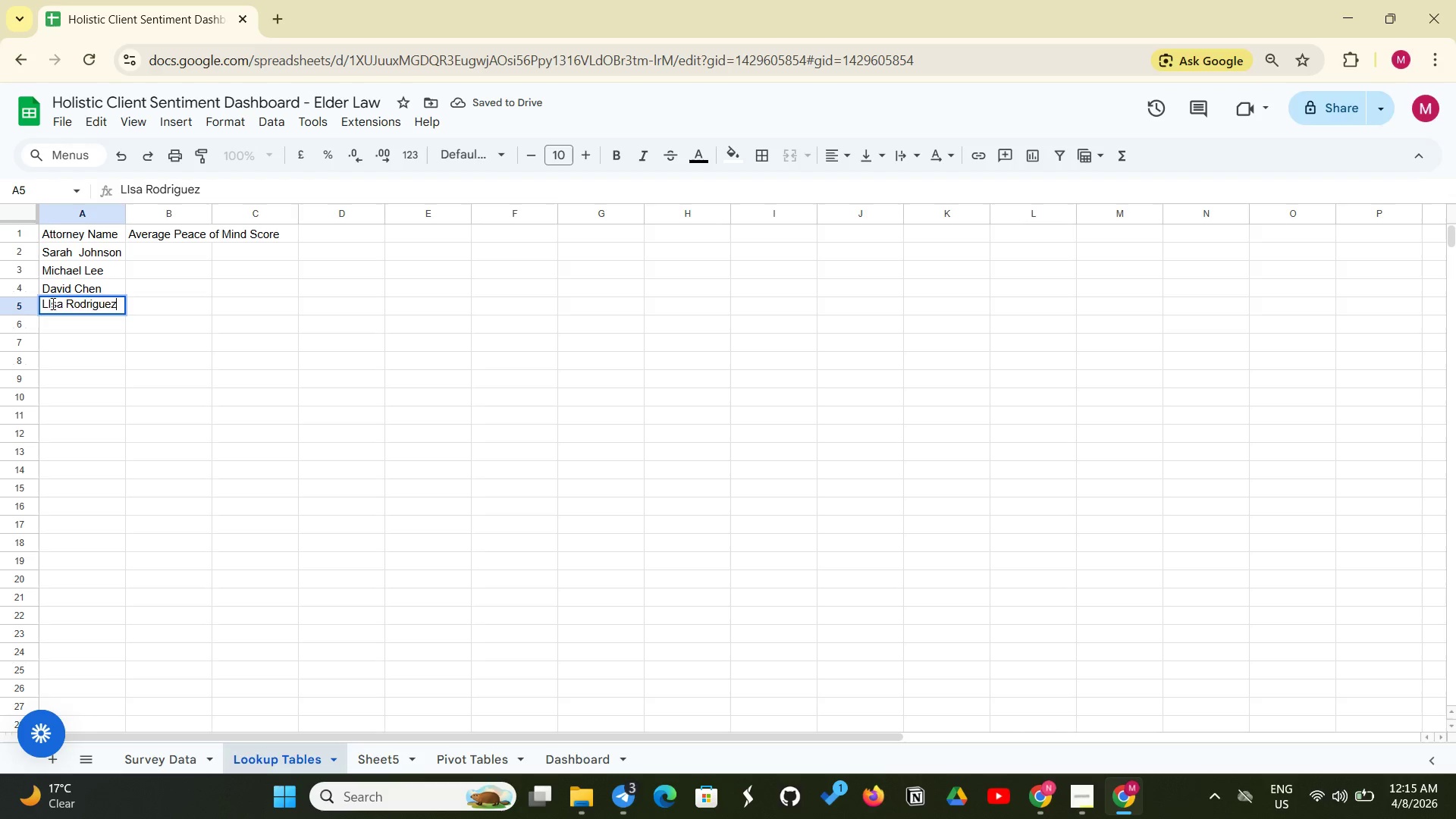 
triple_click([52, 303])
 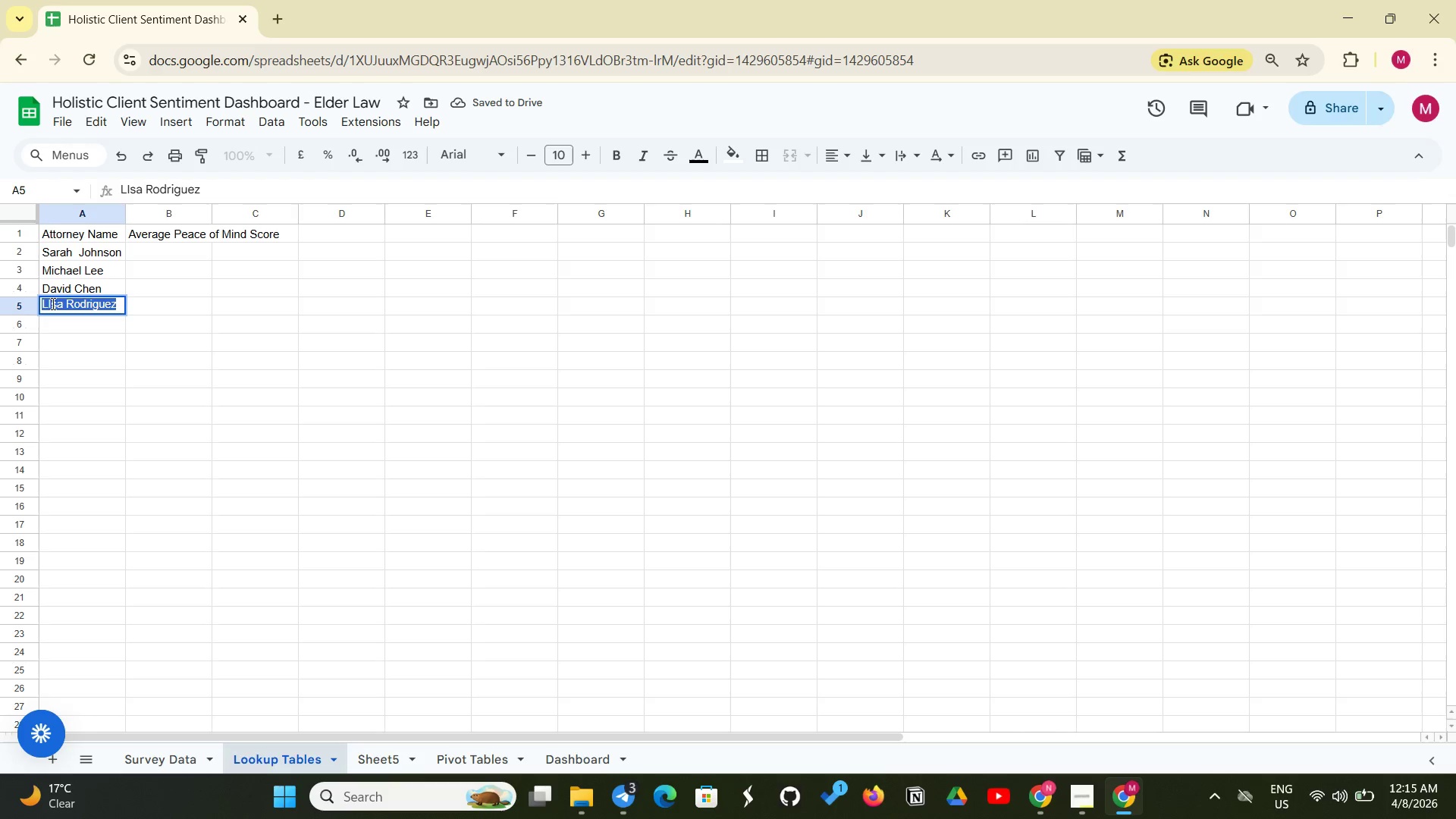 
triple_click([52, 303])
 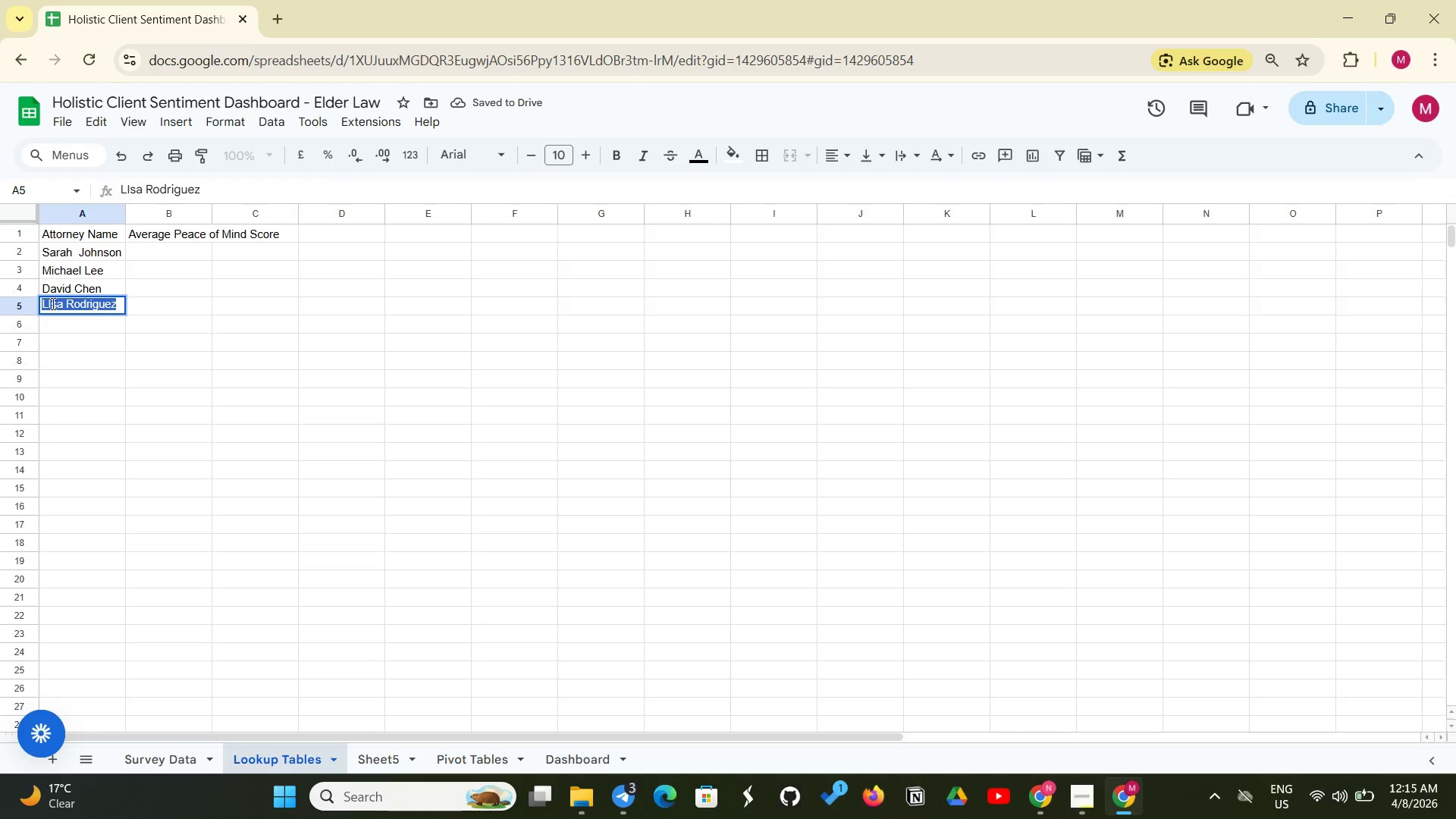 
triple_click([52, 303])
 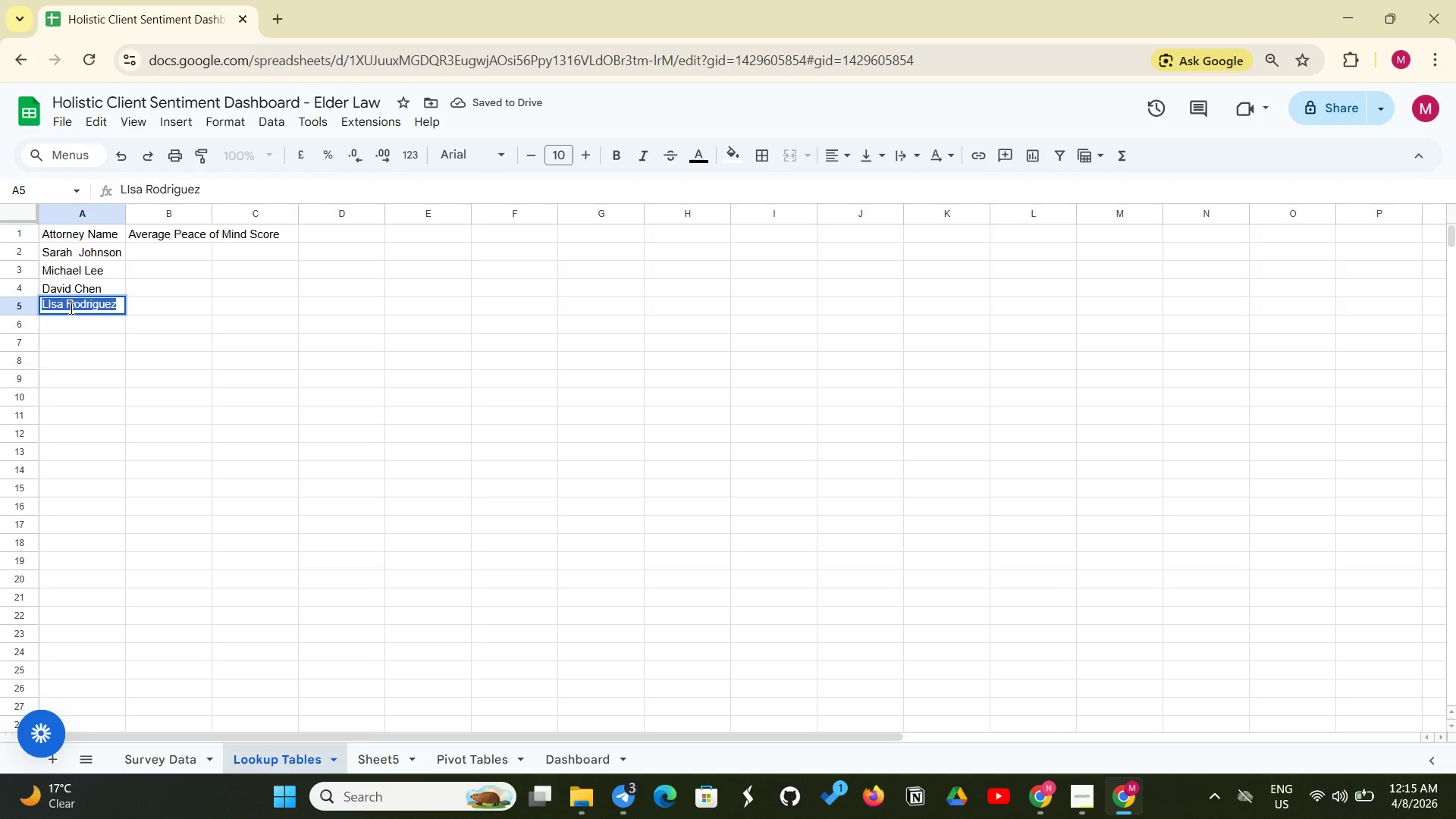 
left_click([70, 308])
 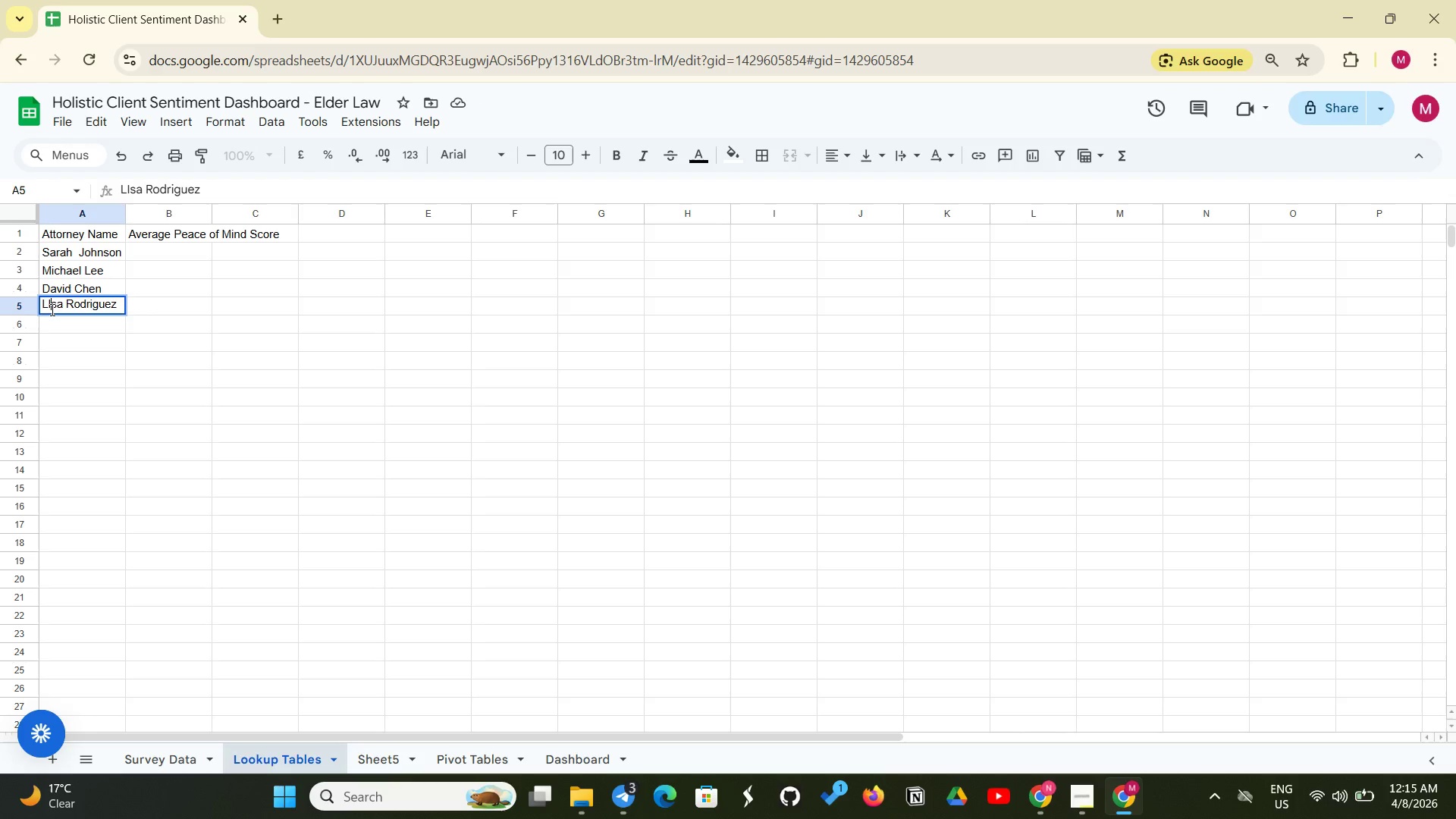 
left_click([51, 309])
 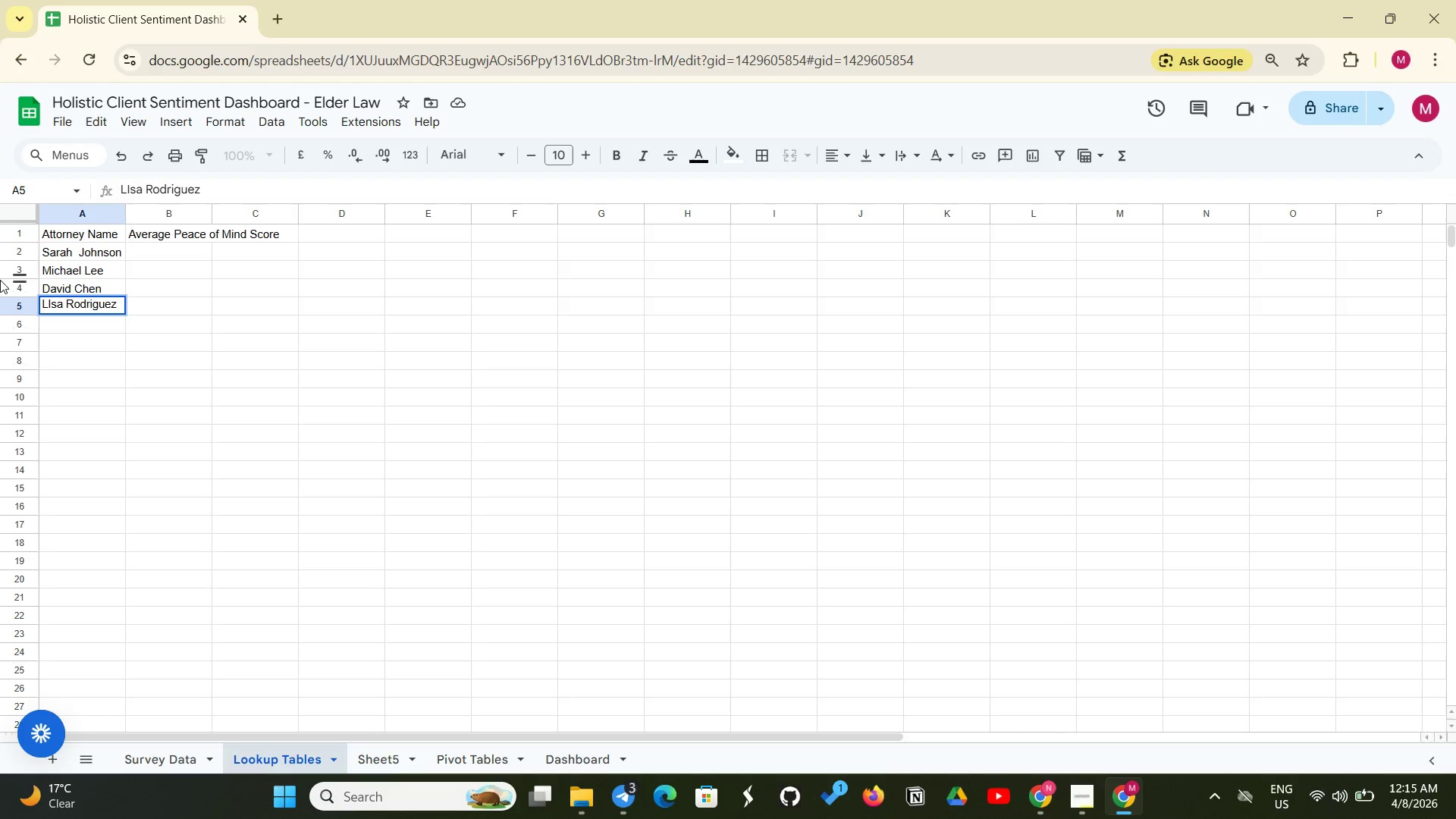 
key(Backspace)
 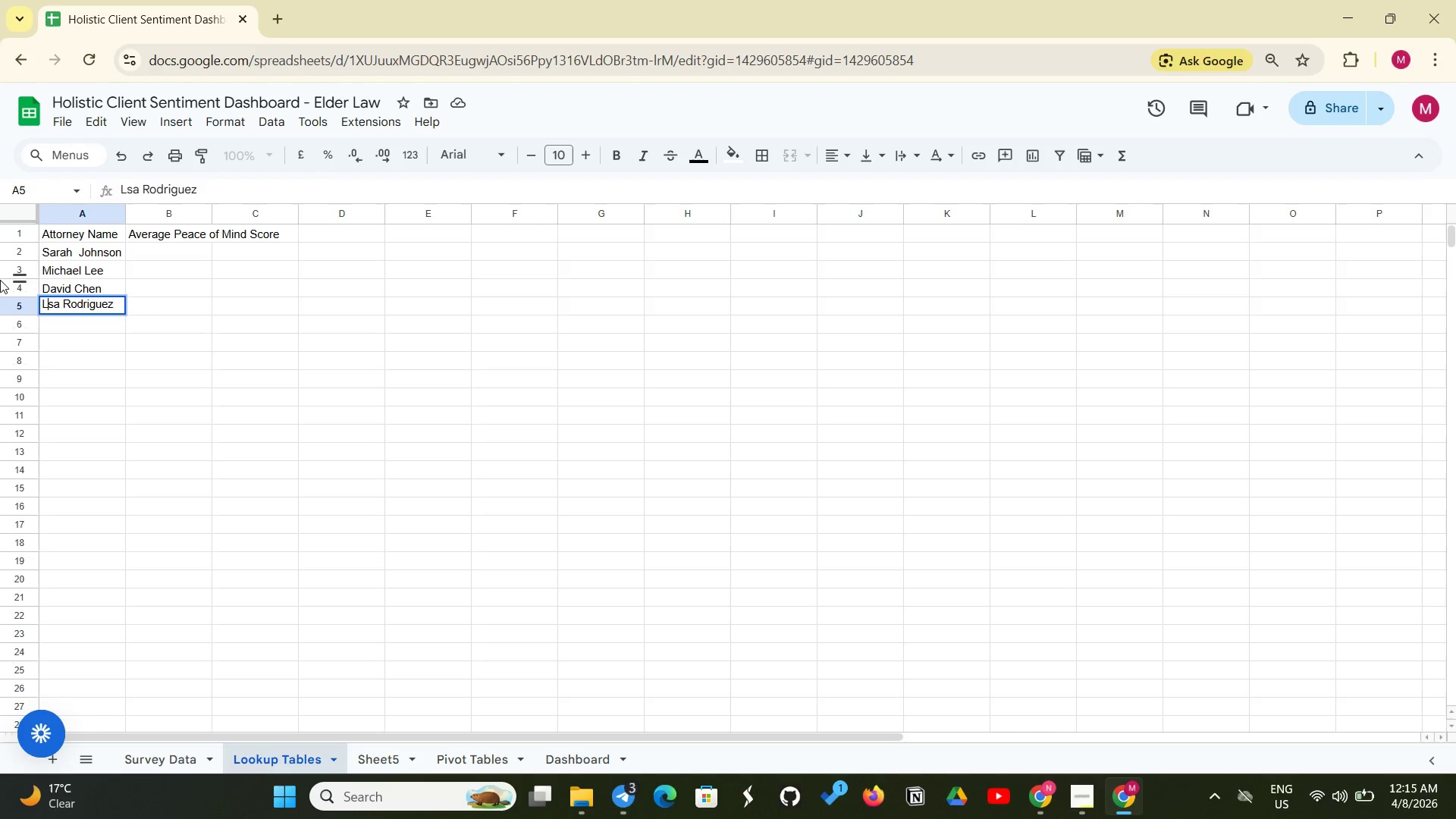 
key(I)
 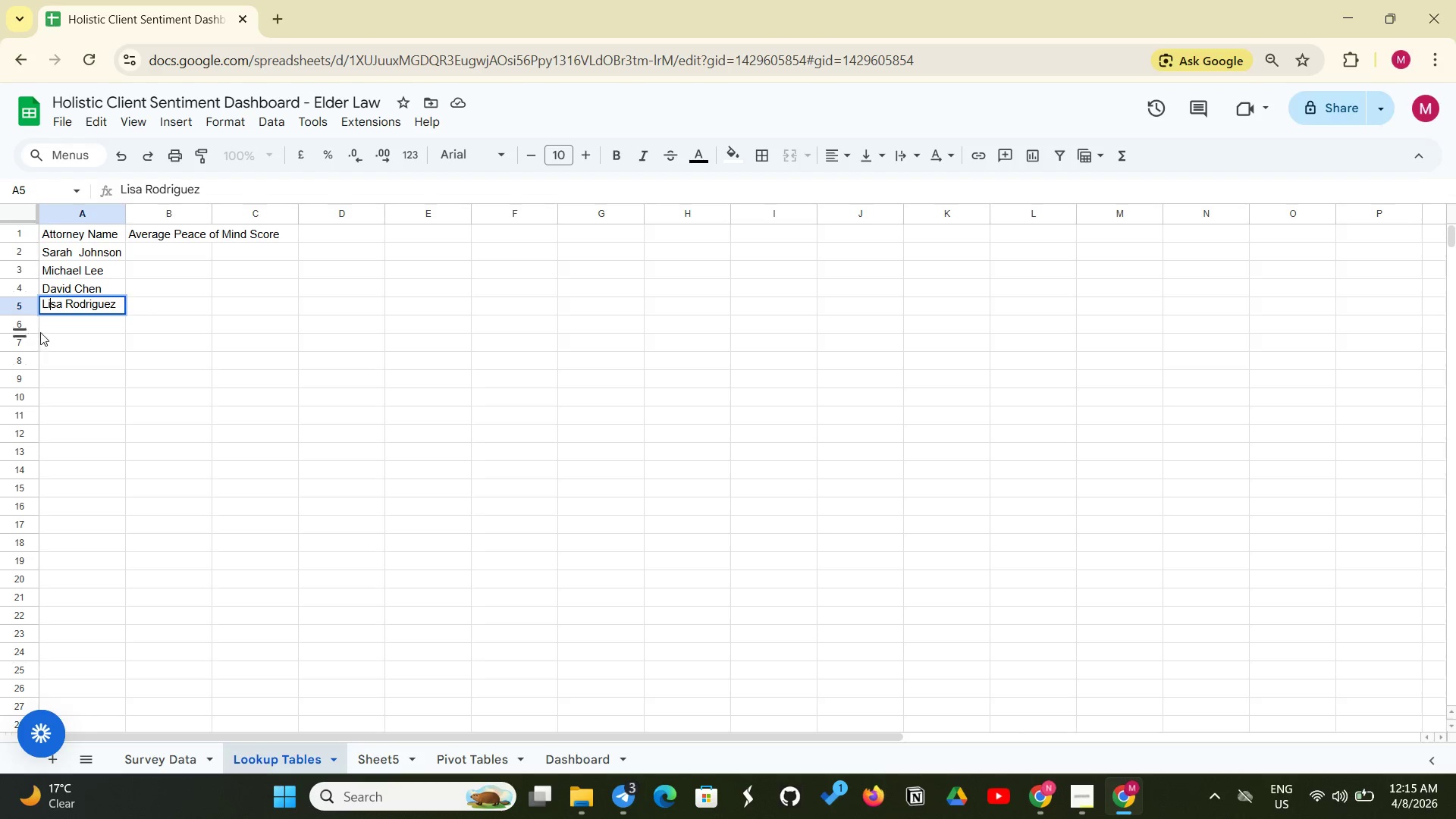 
left_click([71, 326])
 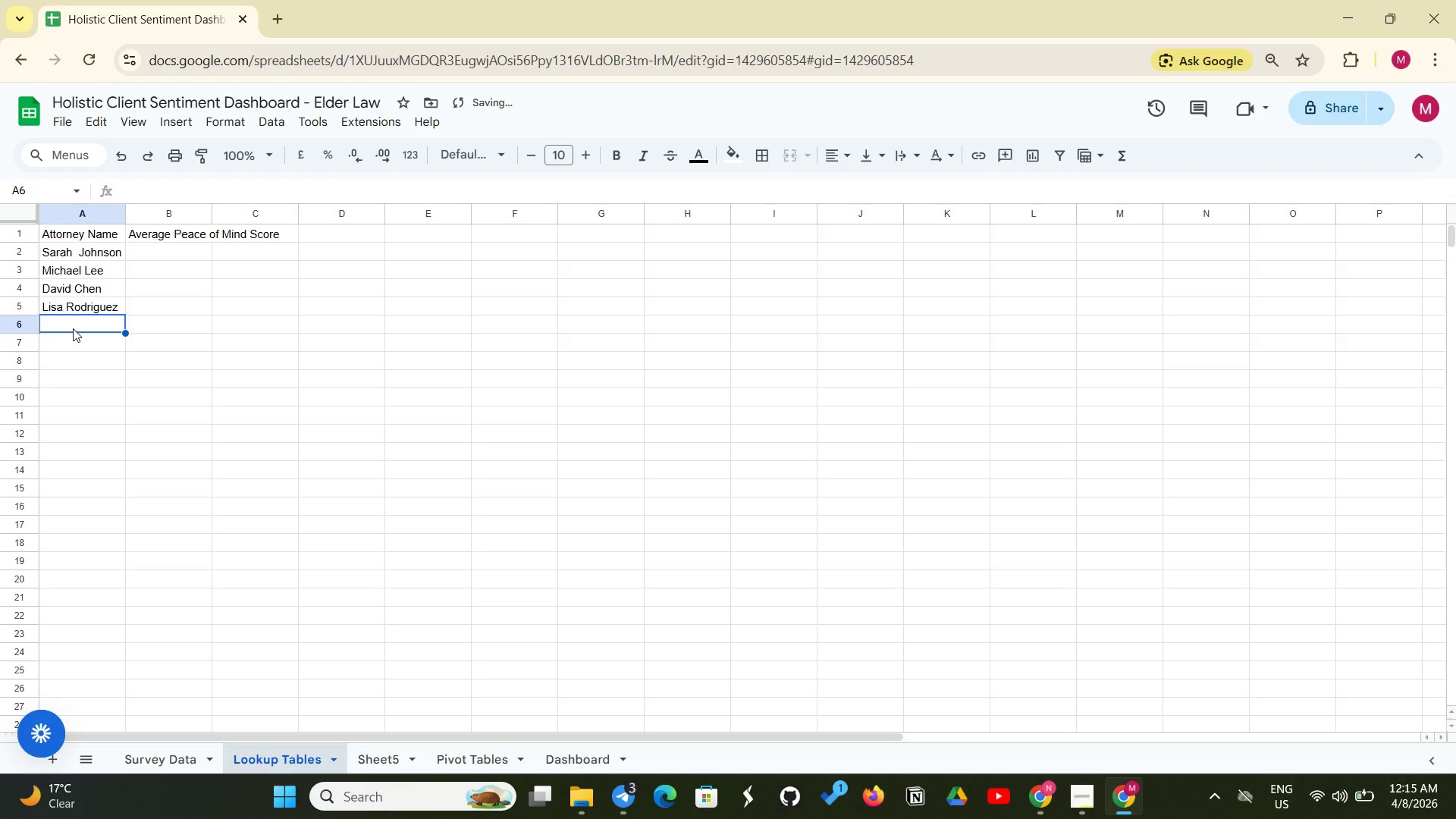 
type(James Wilson)
 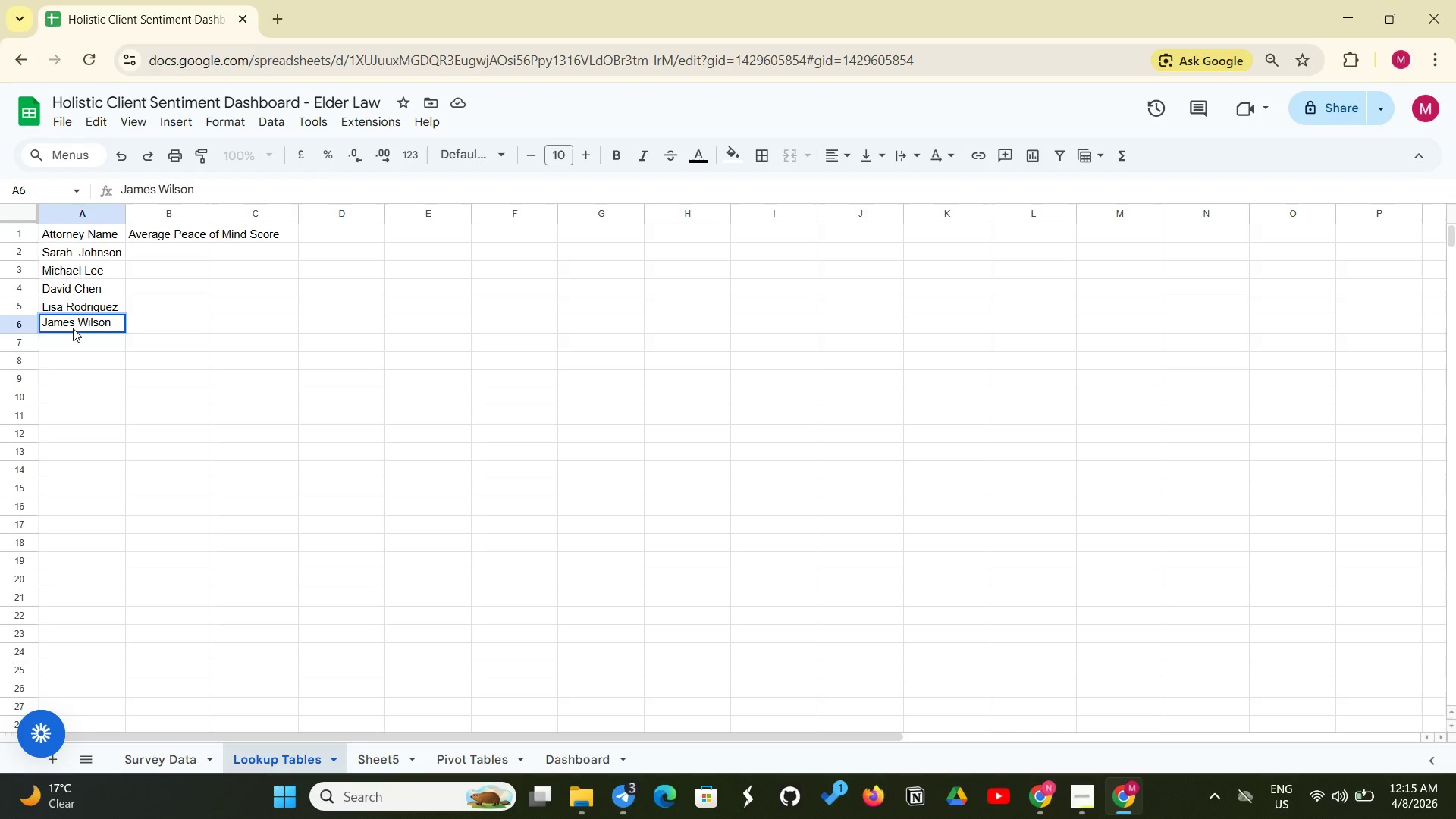 
wait(10.14)
 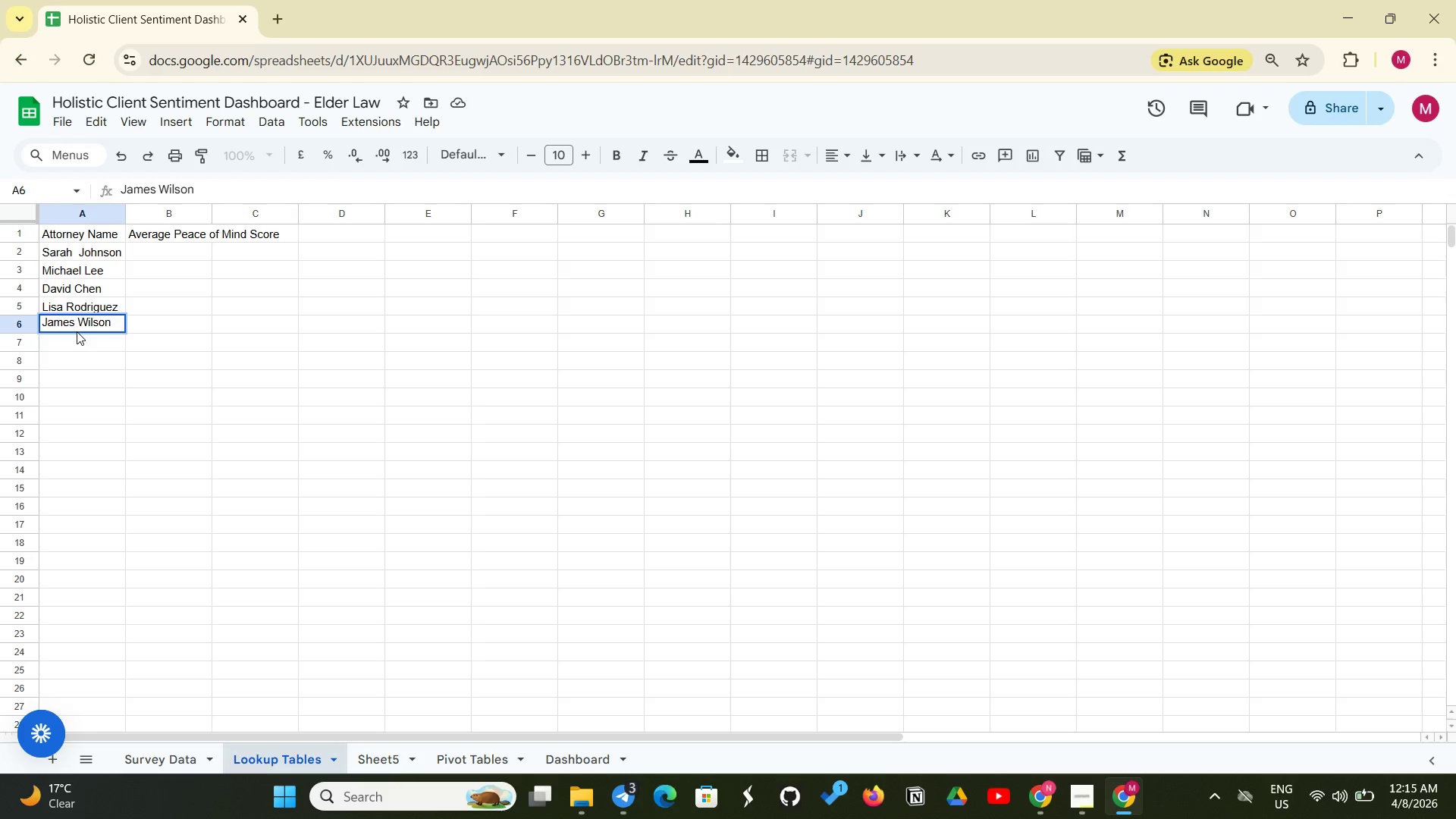 
hold_key(key=ShiftLeft, duration=0.58)
 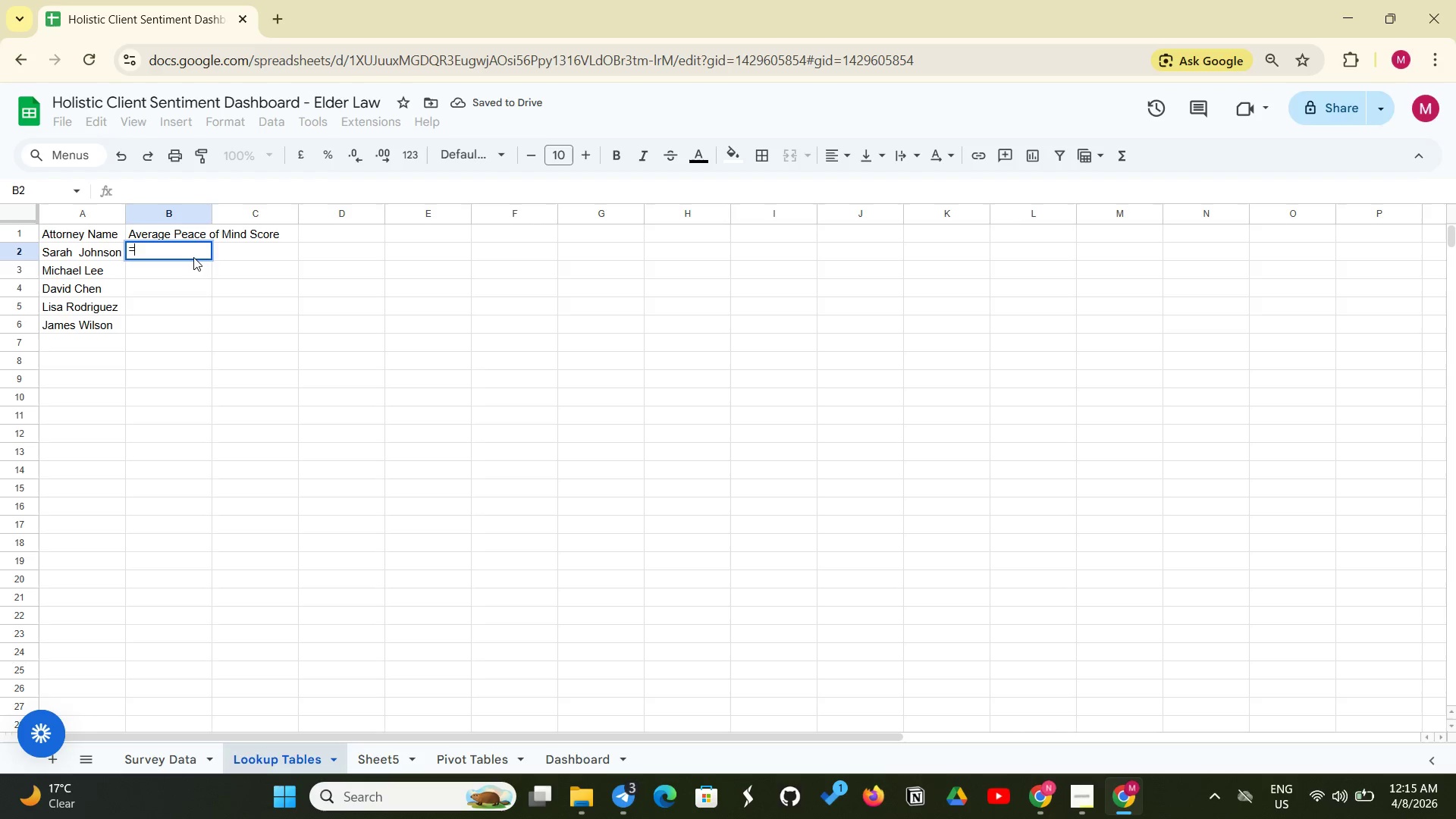 
type(=AVERAGEIF(")
key(Backspace)
type(')
 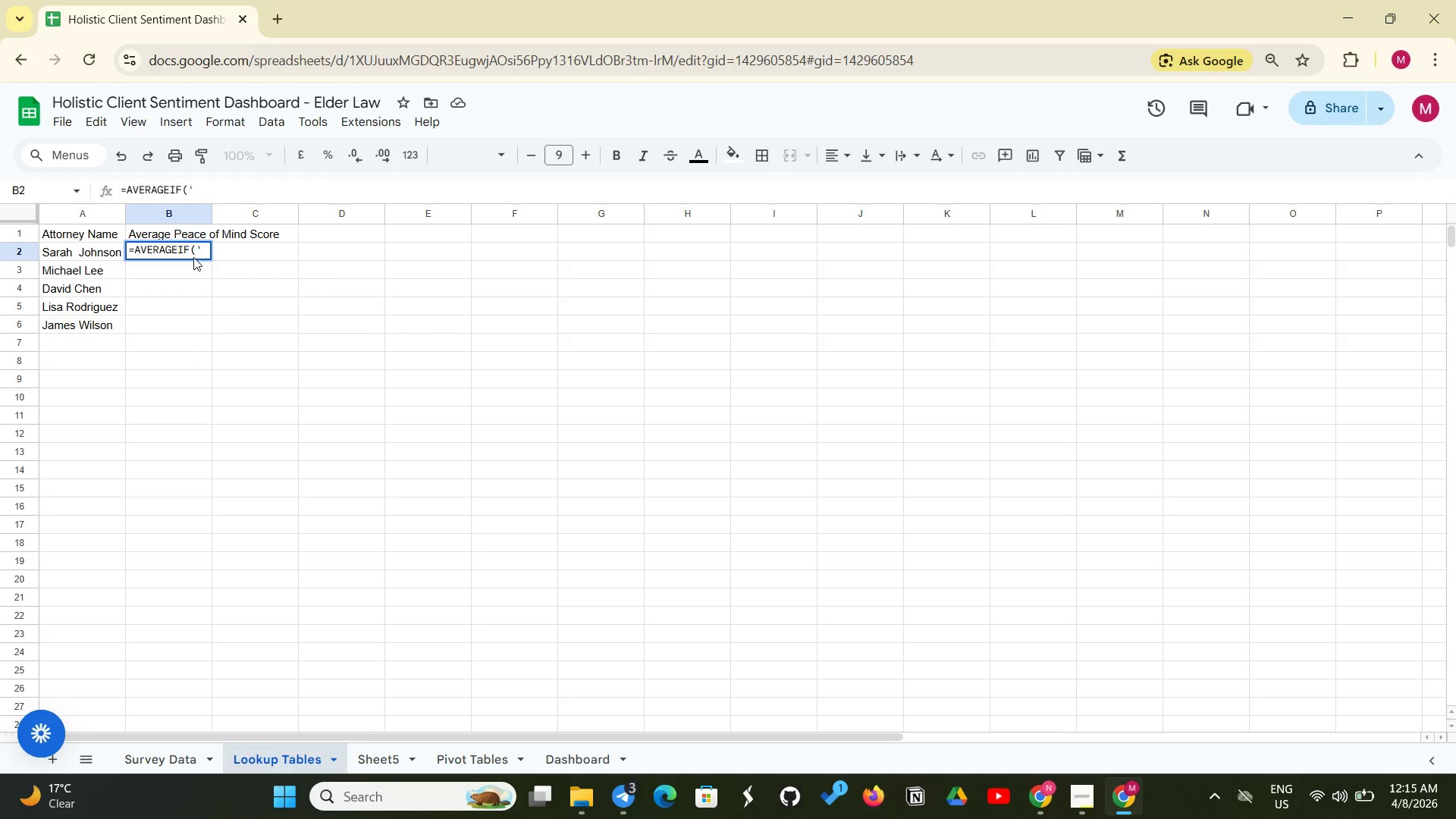 
type(SUF)
key(Backspace)
type(rvey Data' !$C$3:$C$3)
 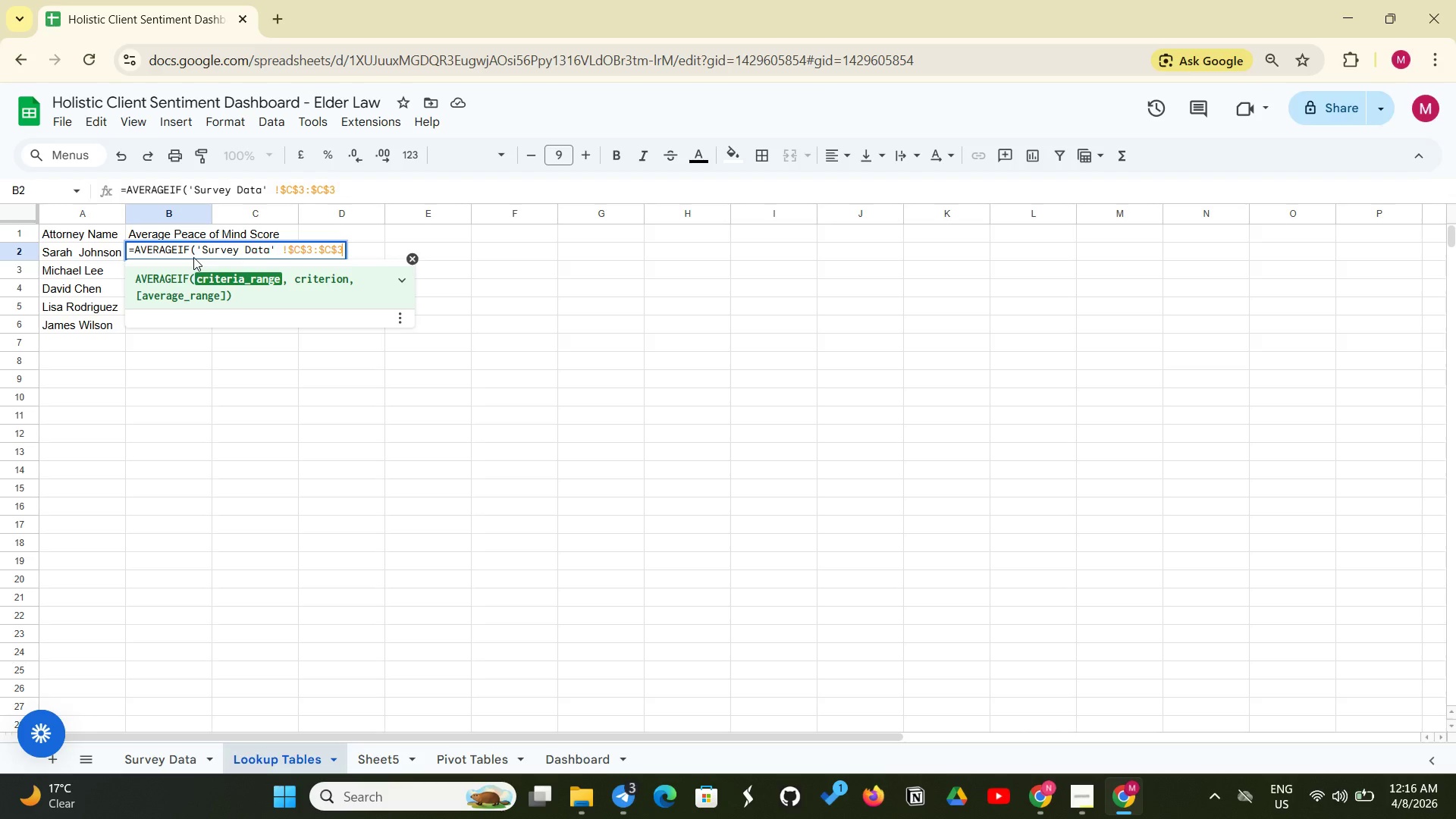 
wait(5.36)
 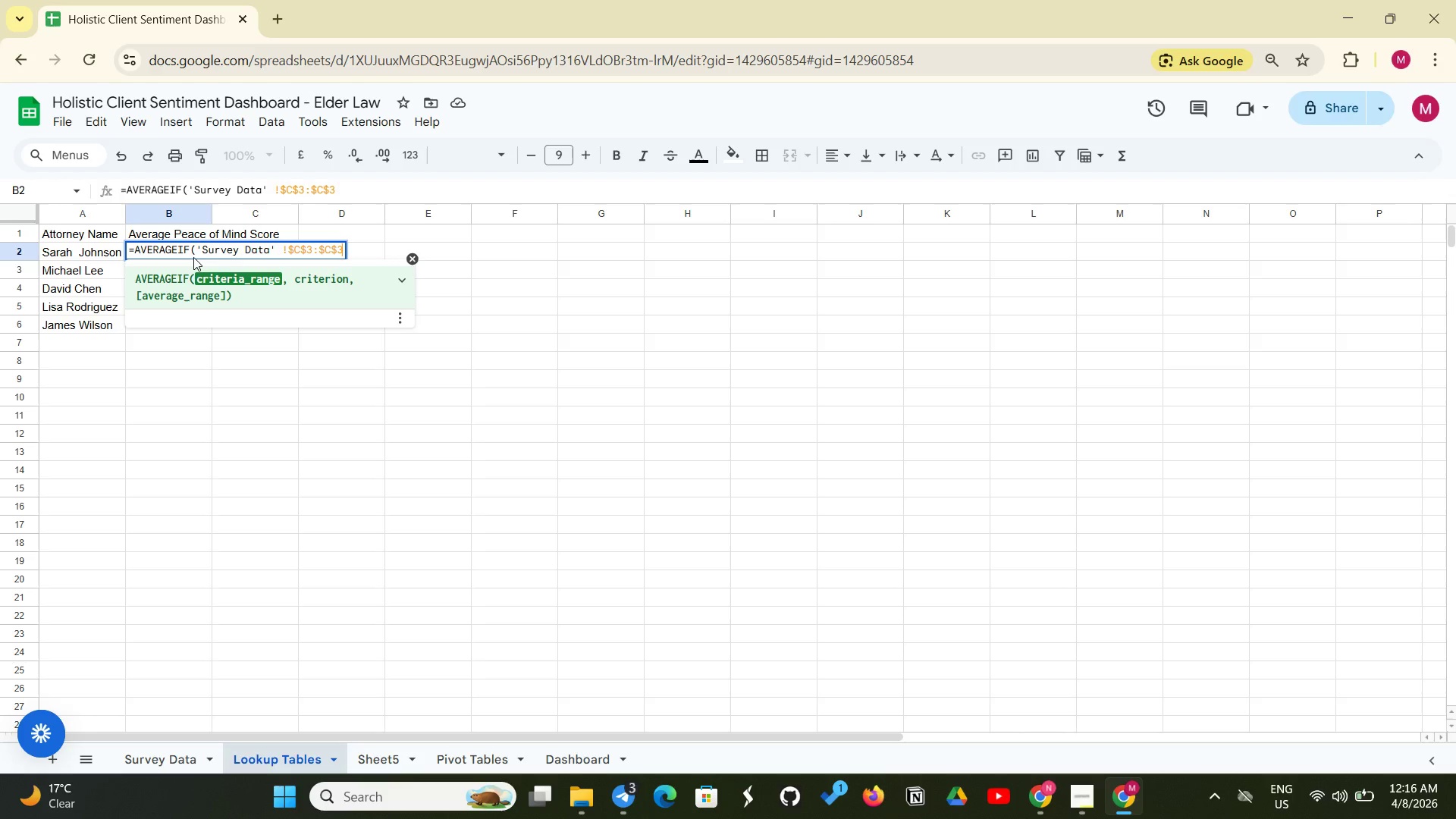 
key(Backspace)
type(202, A@, ')
key(Backspace)
key(Backspace)
key(Backspace)
key(Backspace)
type(2)
 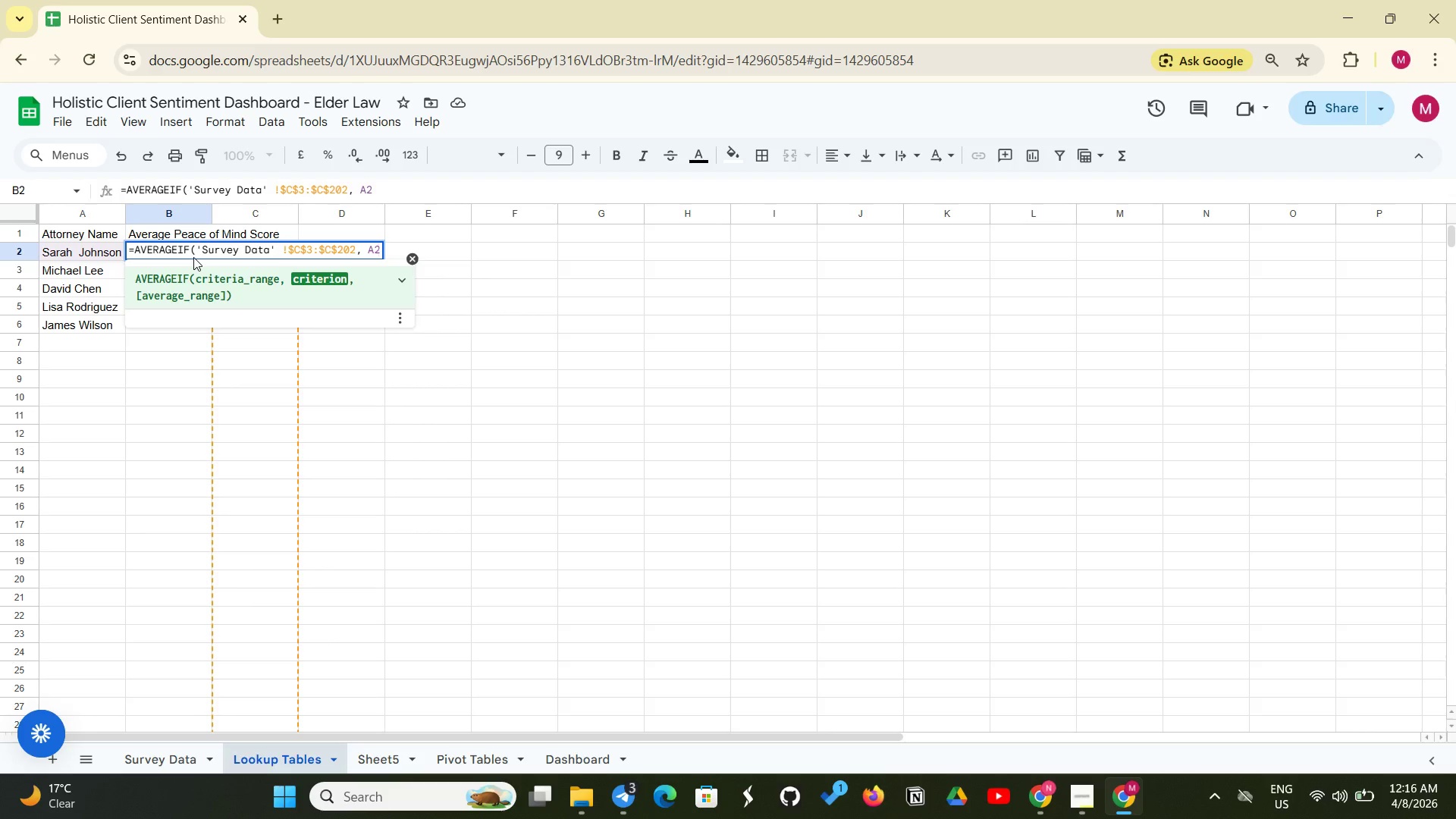 
key(ArrowRight)
 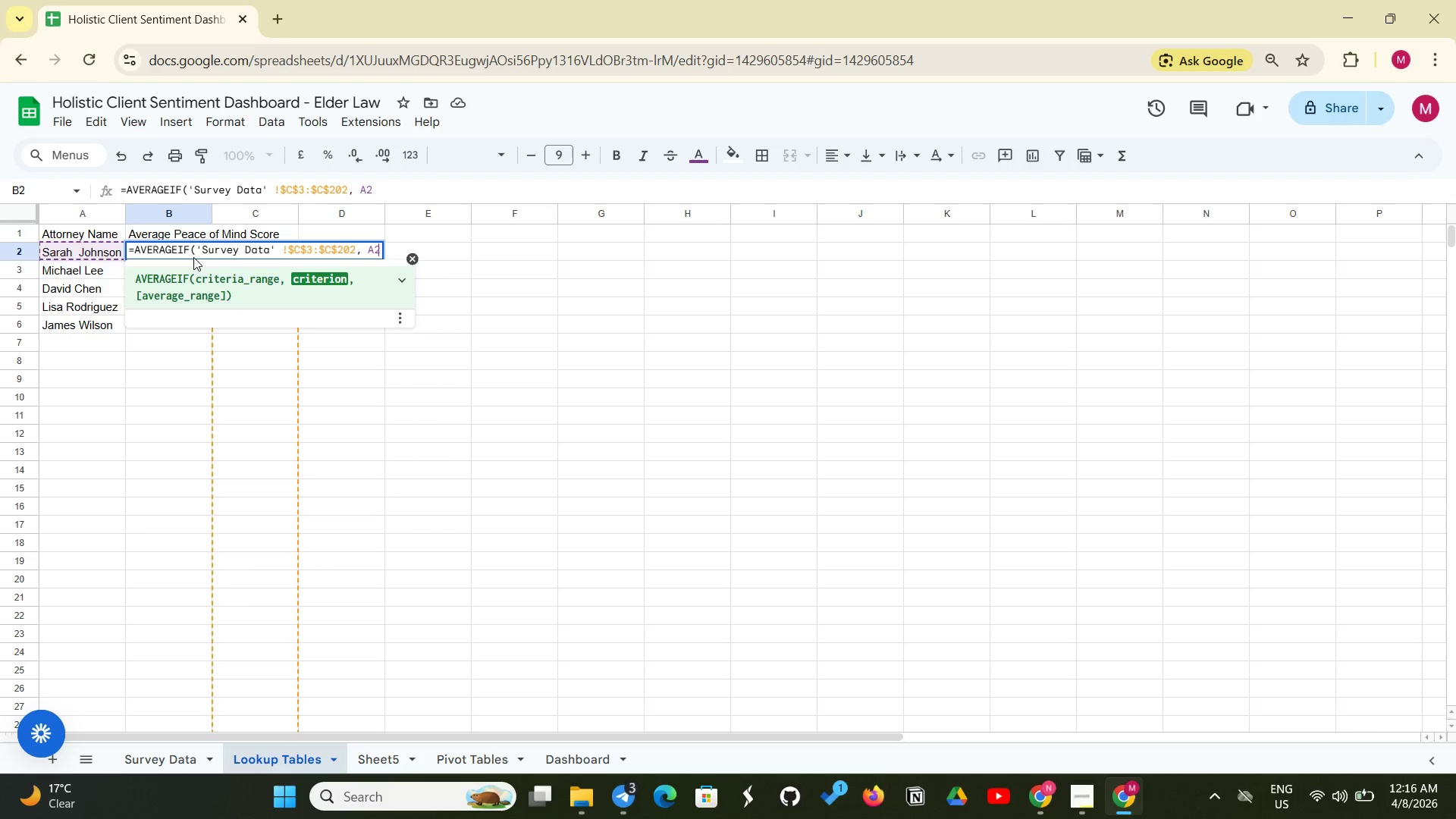 
type(, 'Survey Data')
 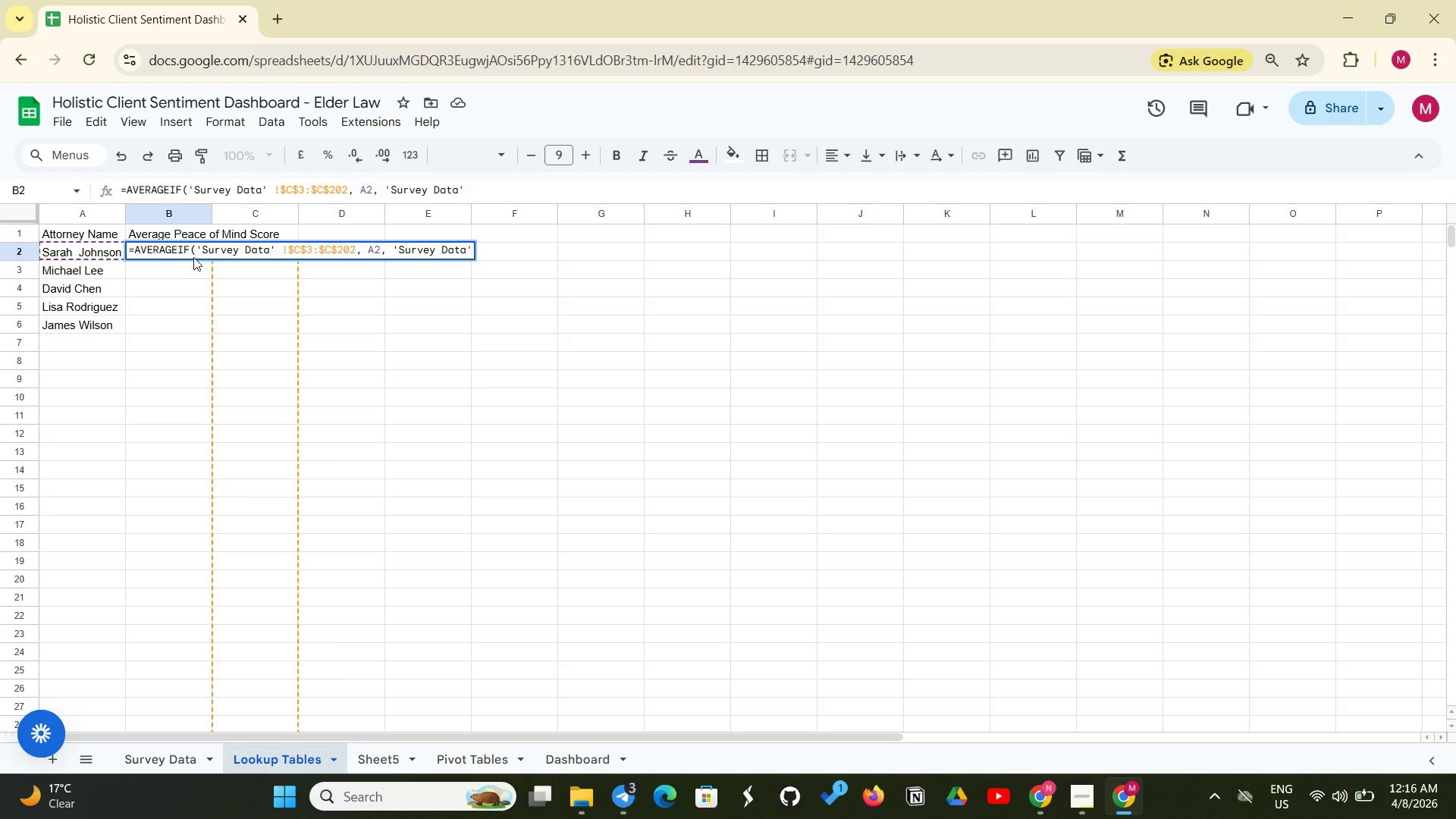 
key(Space)
 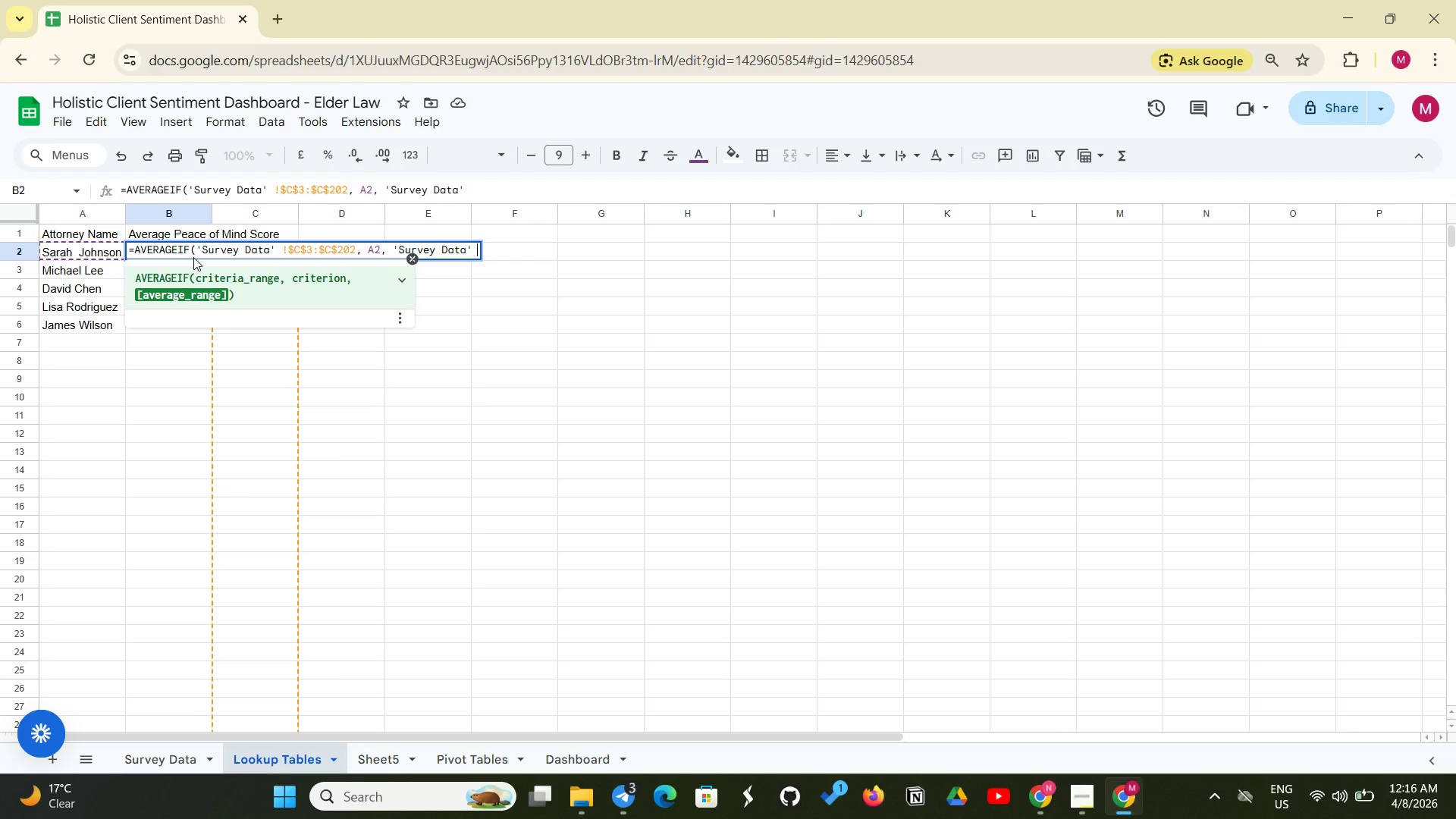 
key(Shift+1)
 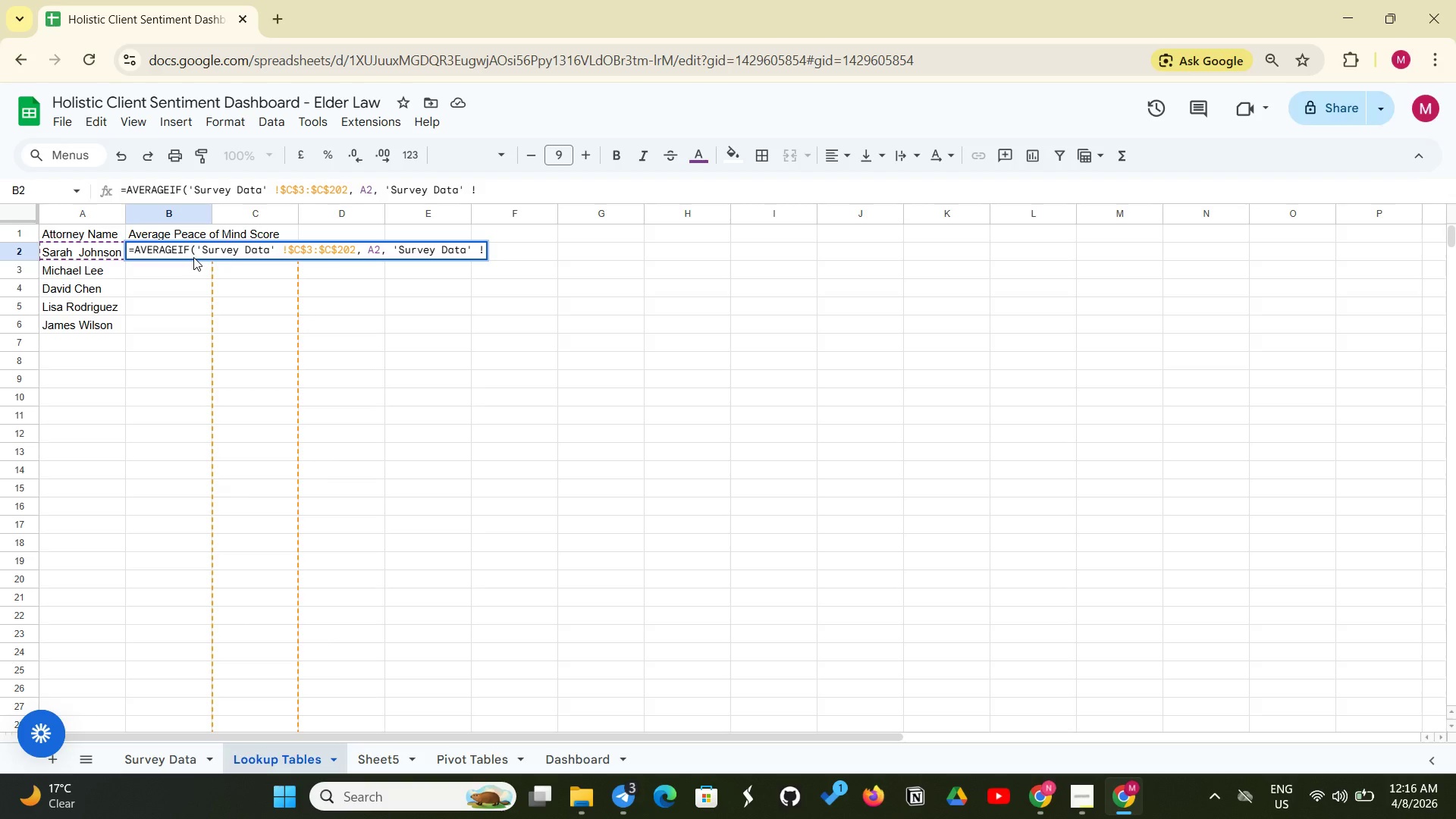 
key(Backspace)
 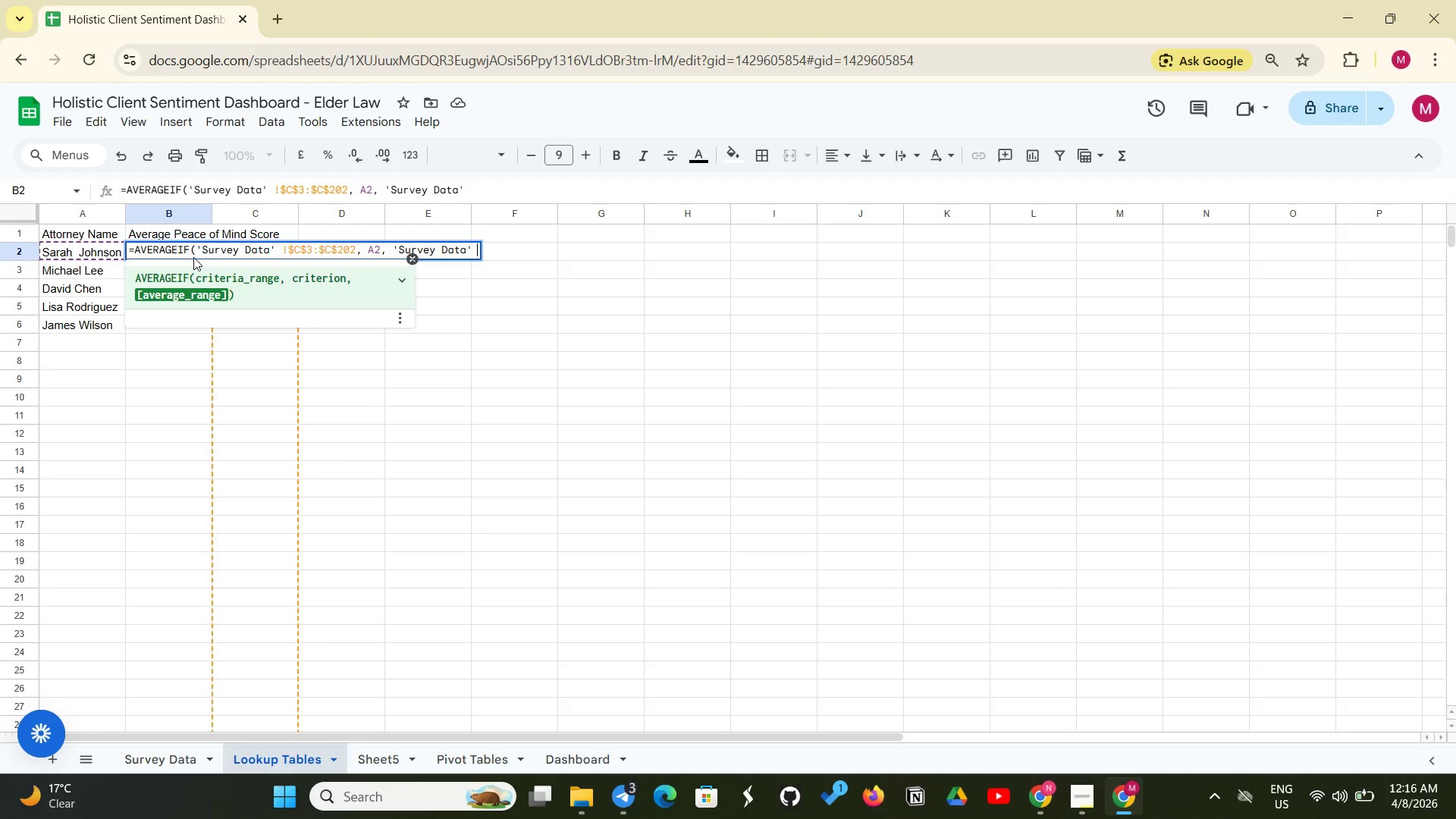 
key(Backspace)
 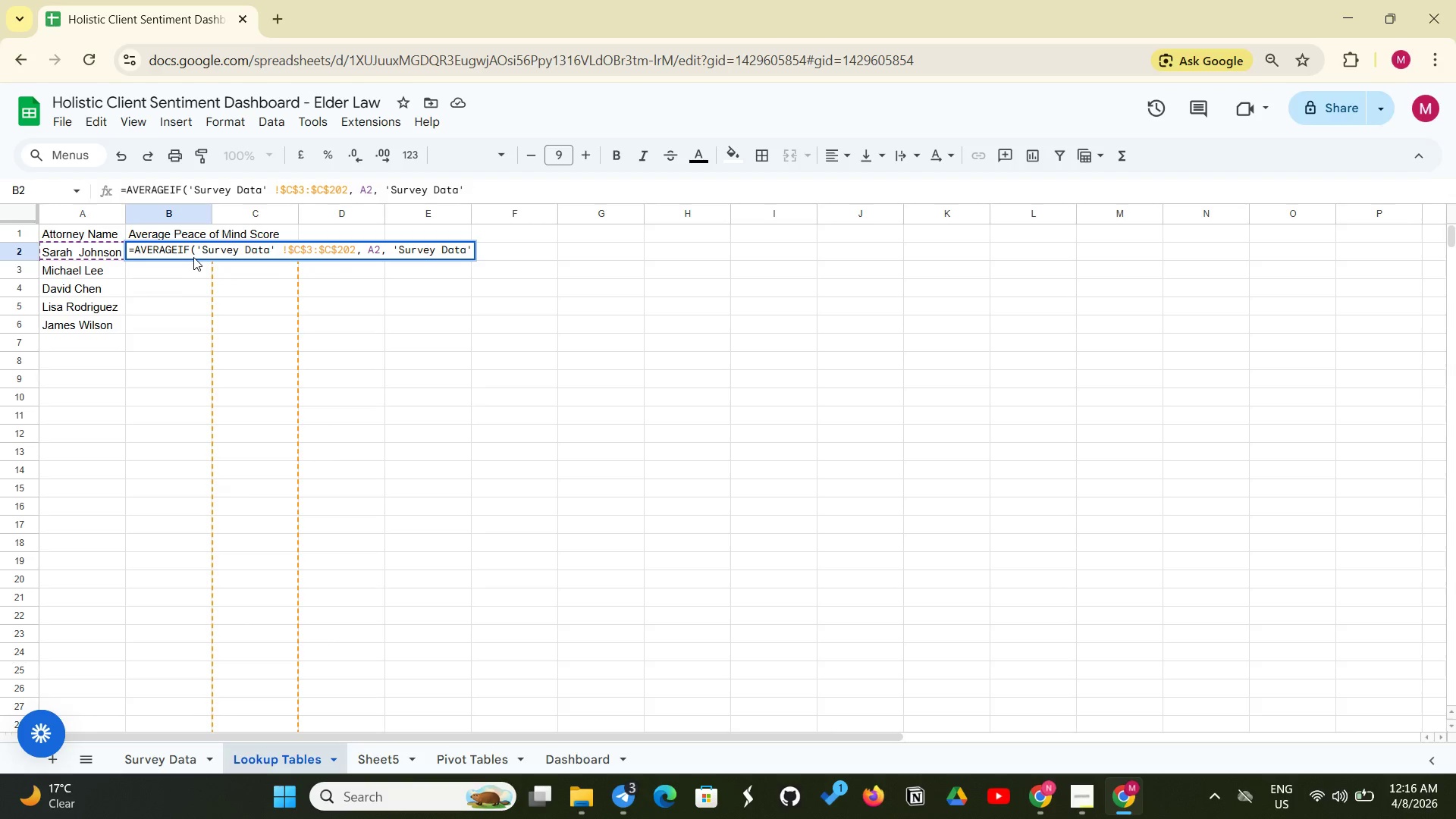 
key(Shift+1)
 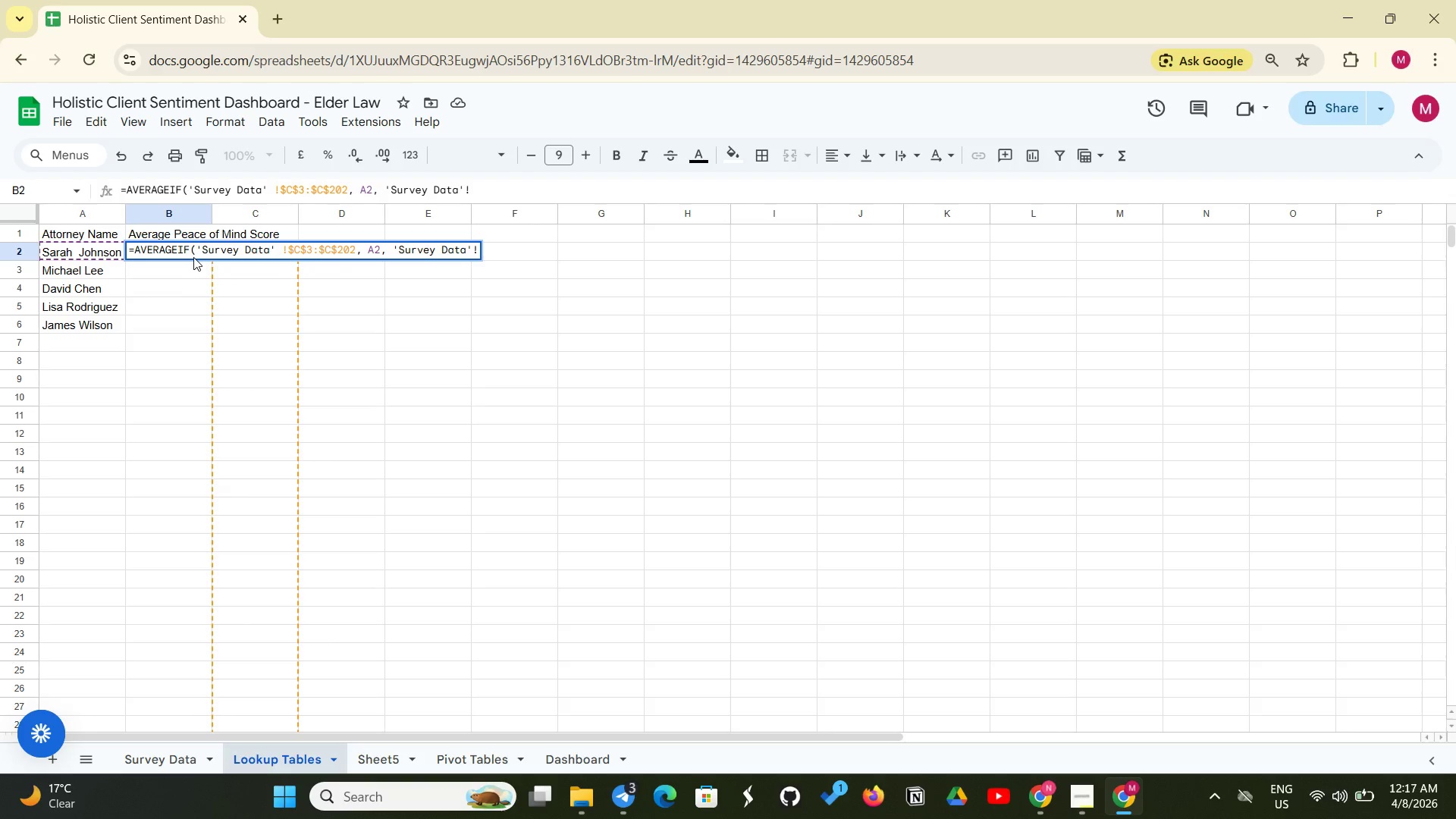 
key(Shift+4)
 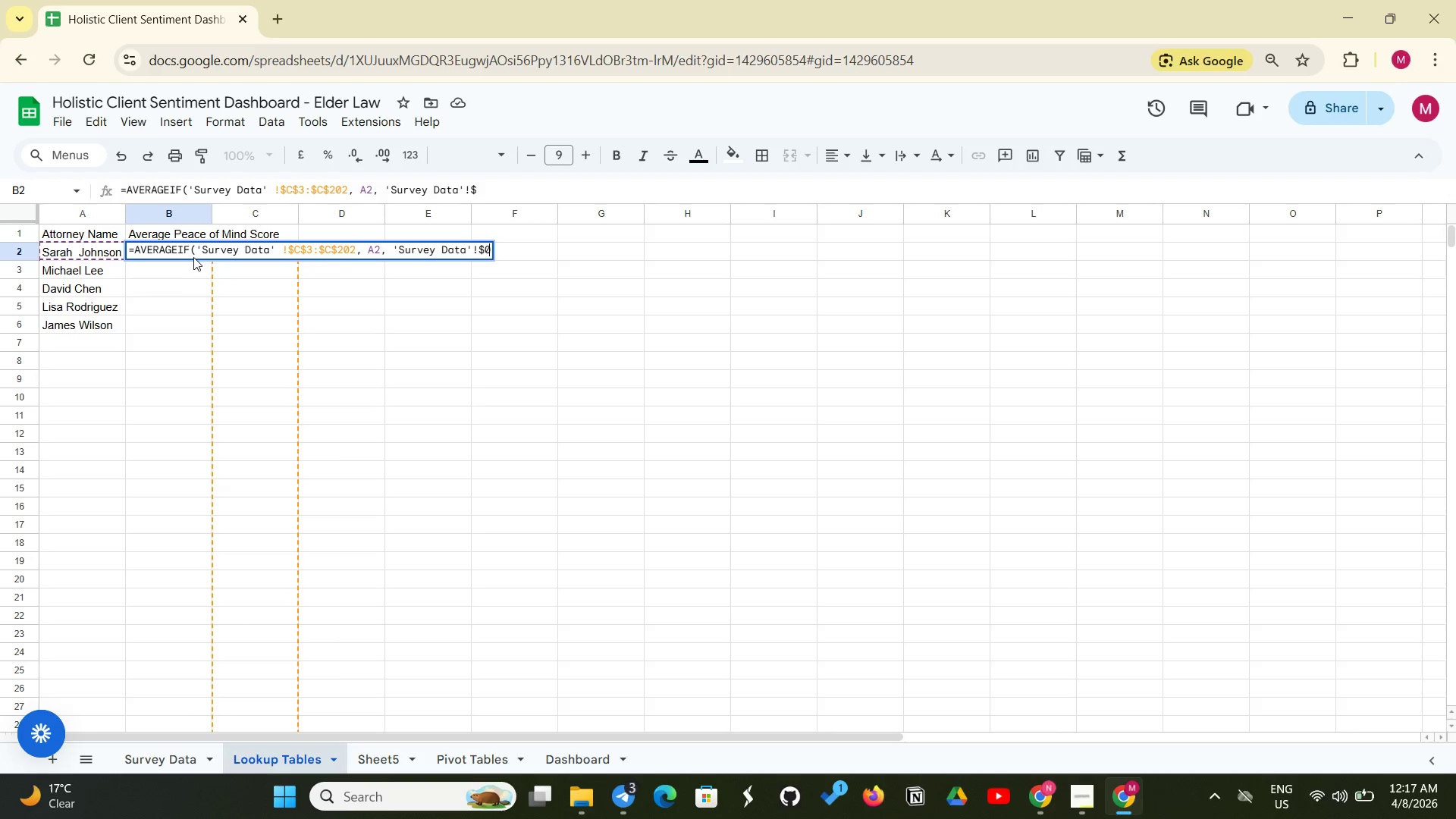 
key(Shift+4)
 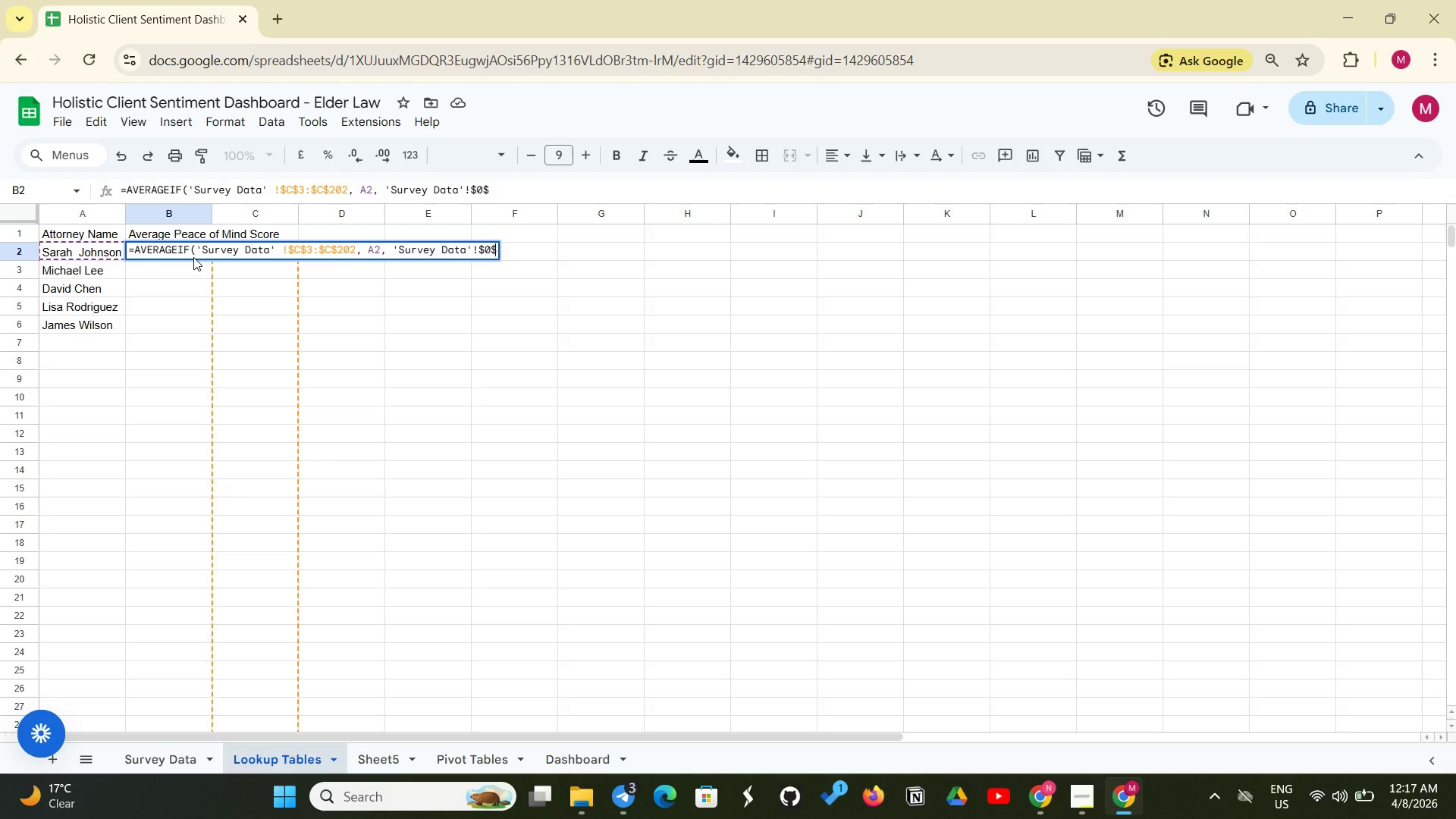 
key(Backspace)
 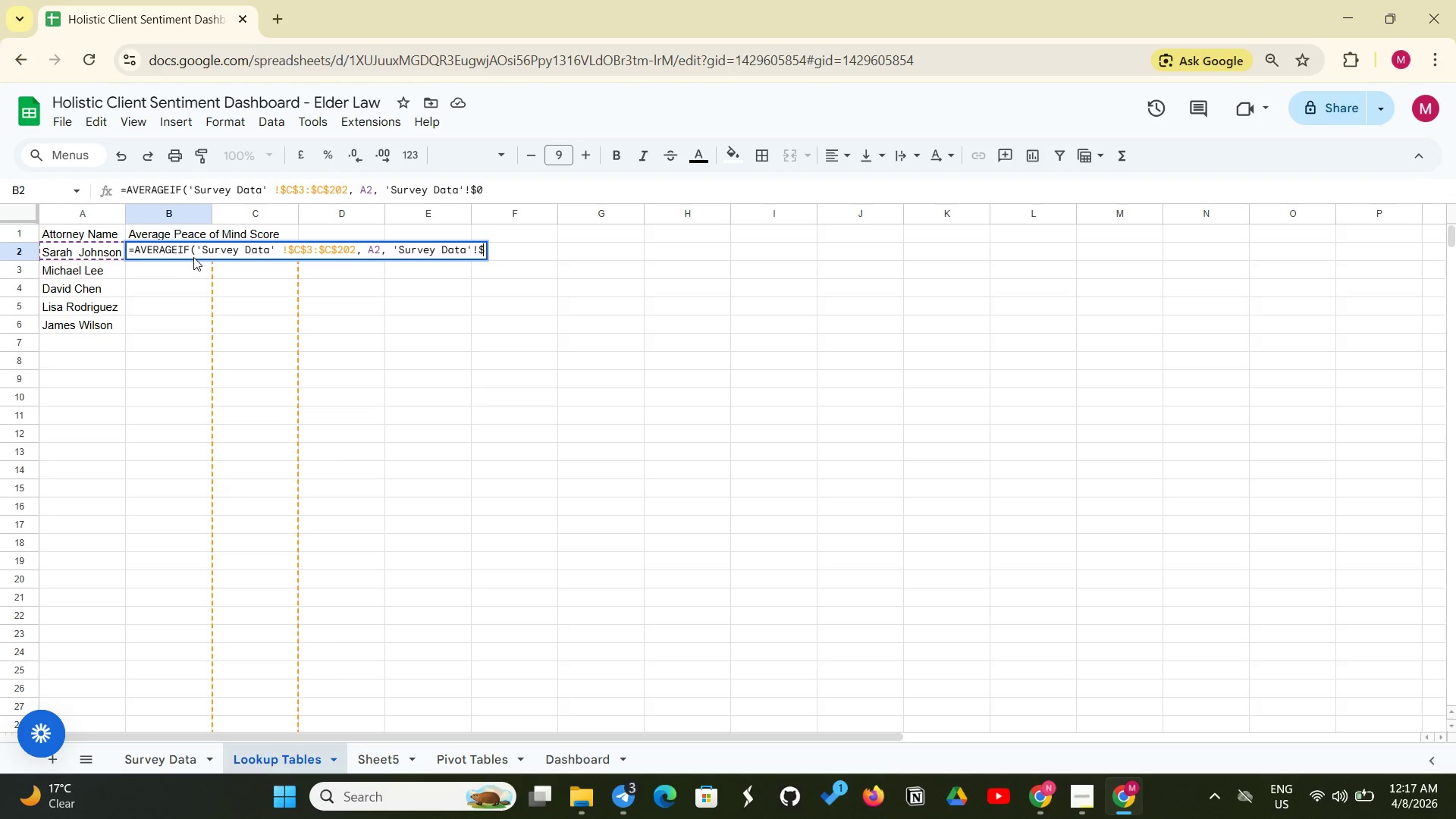 
key(Backspace)
 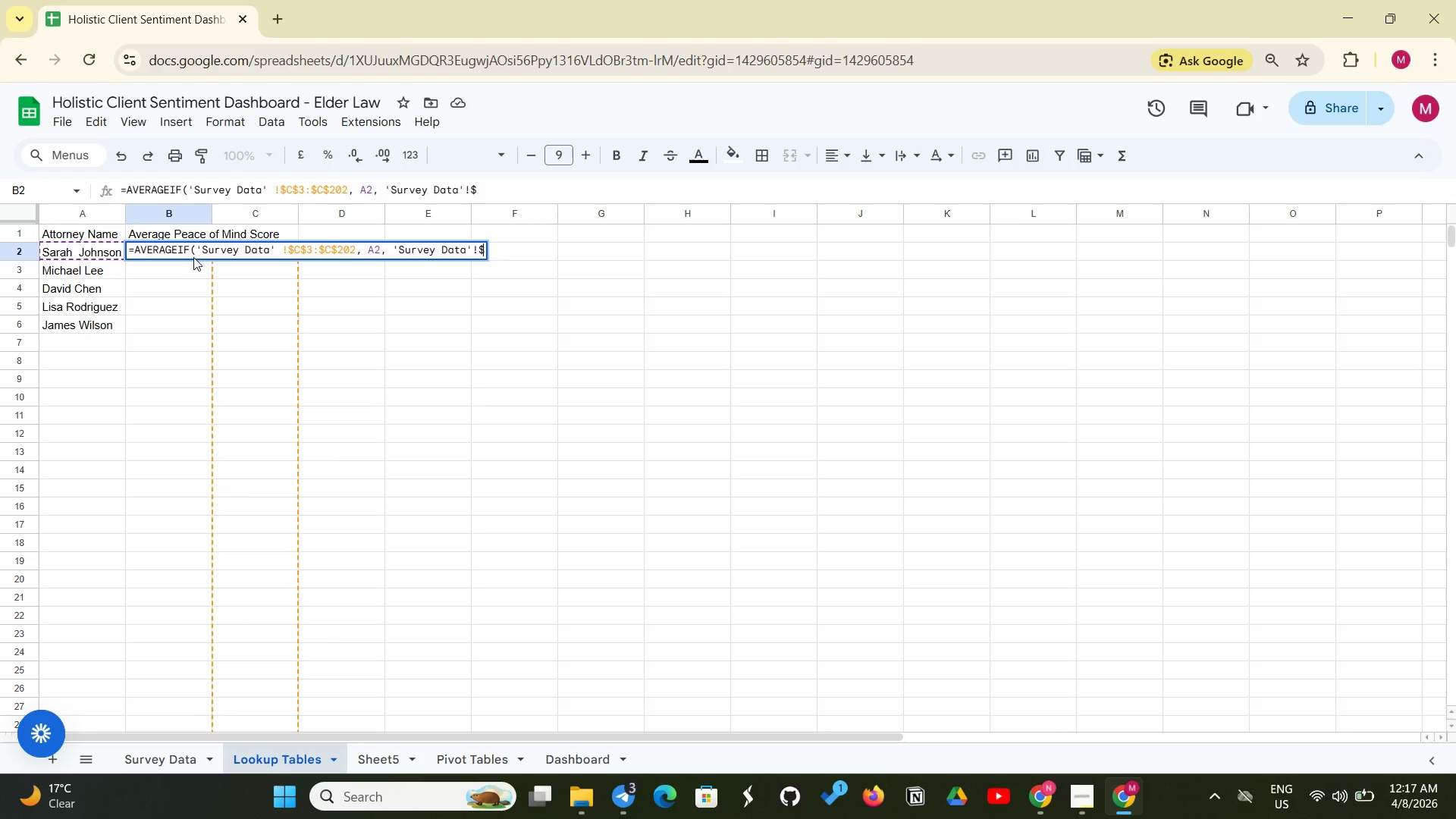 
type(Q$3:$Q)
 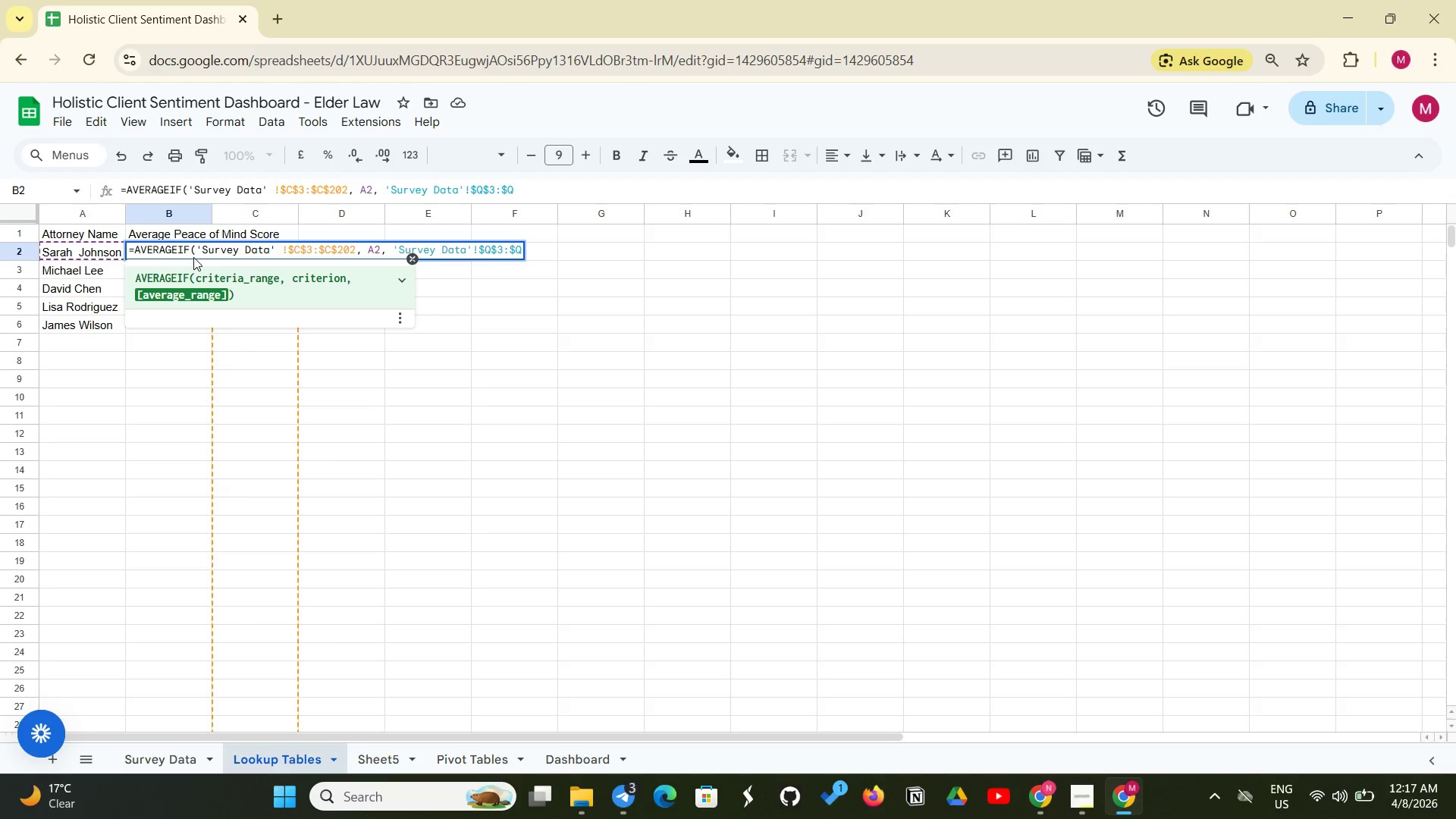 
wait(6.22)
 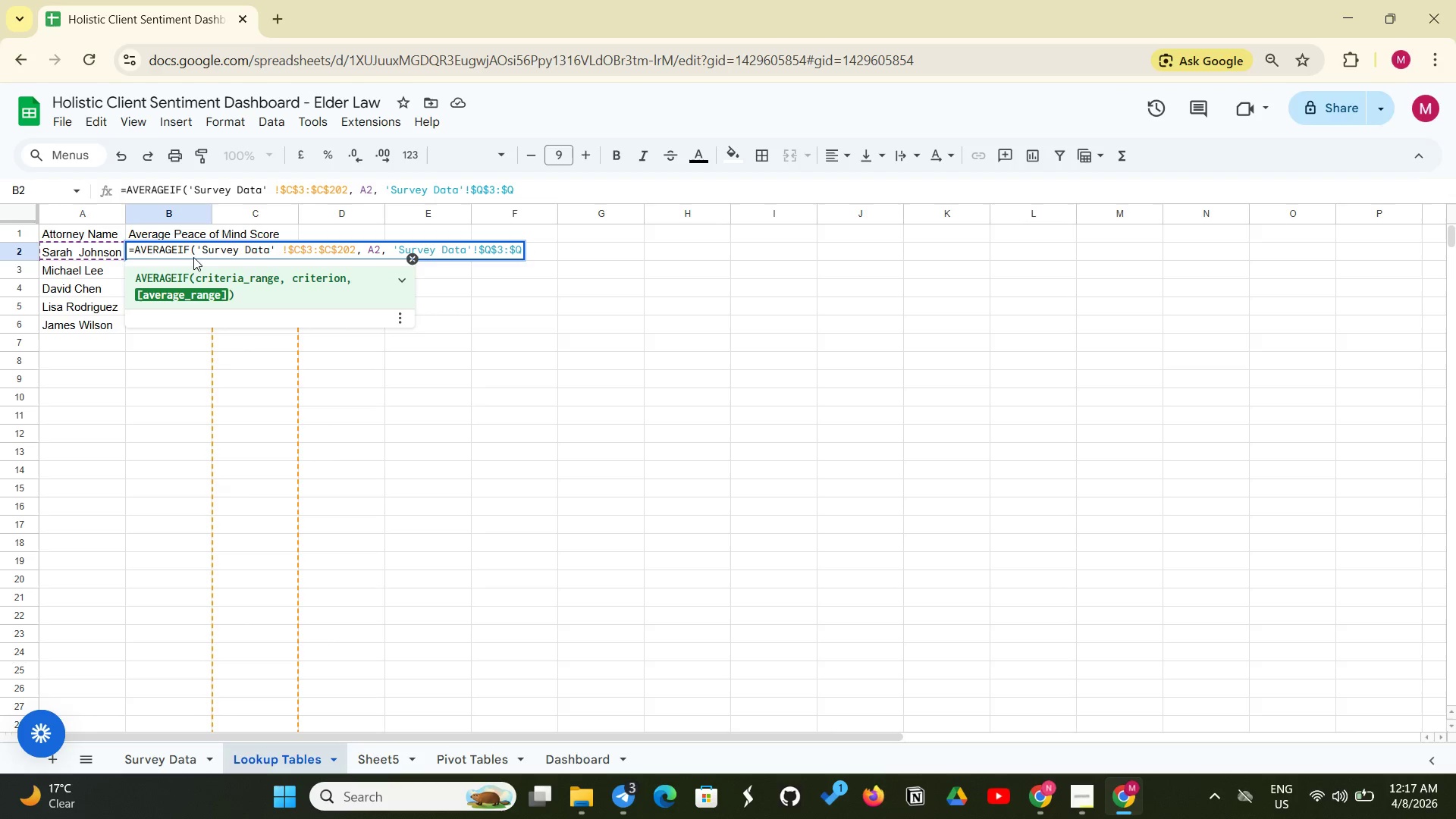 
type($202))
 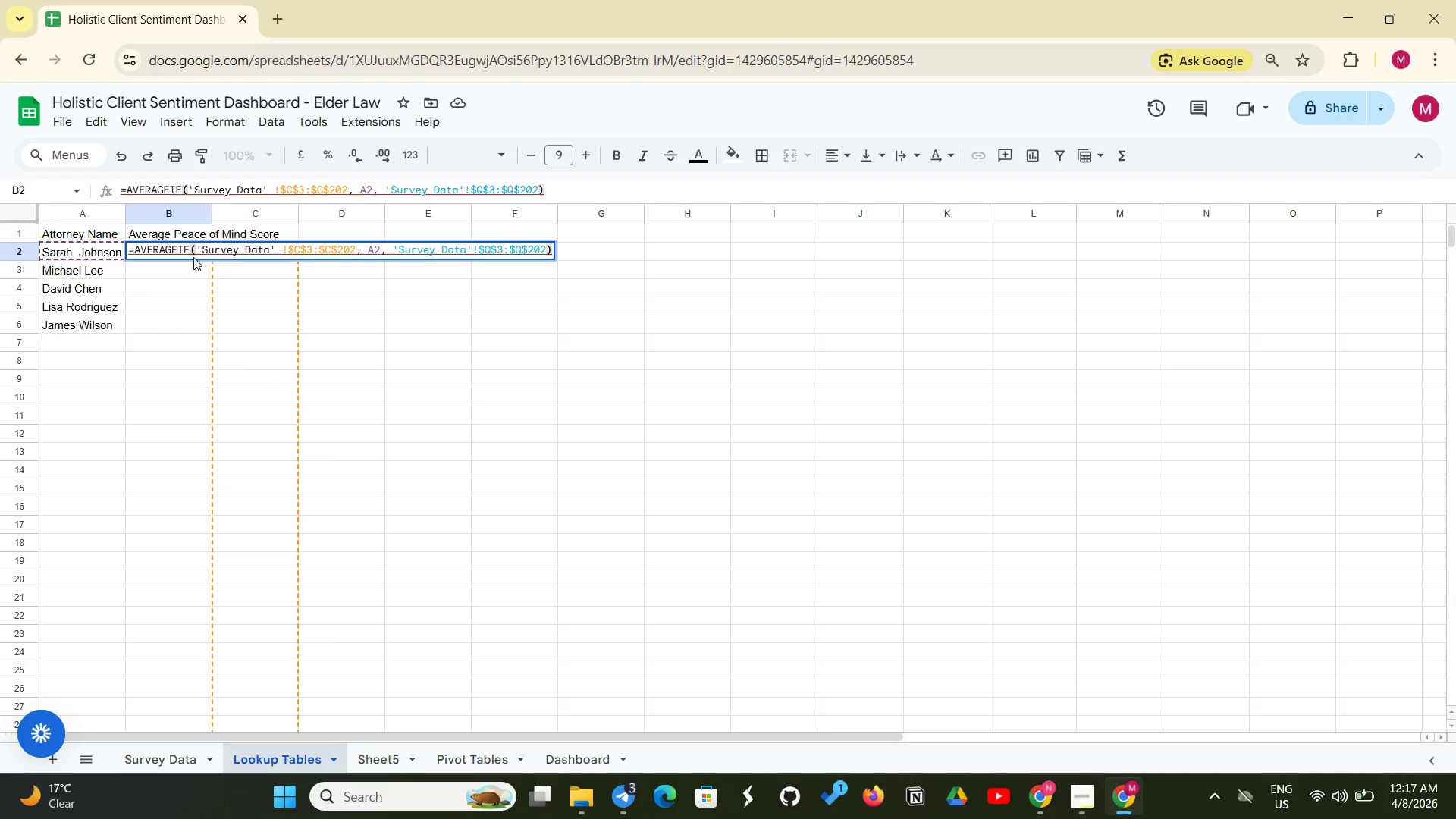 
wait(9.5)
 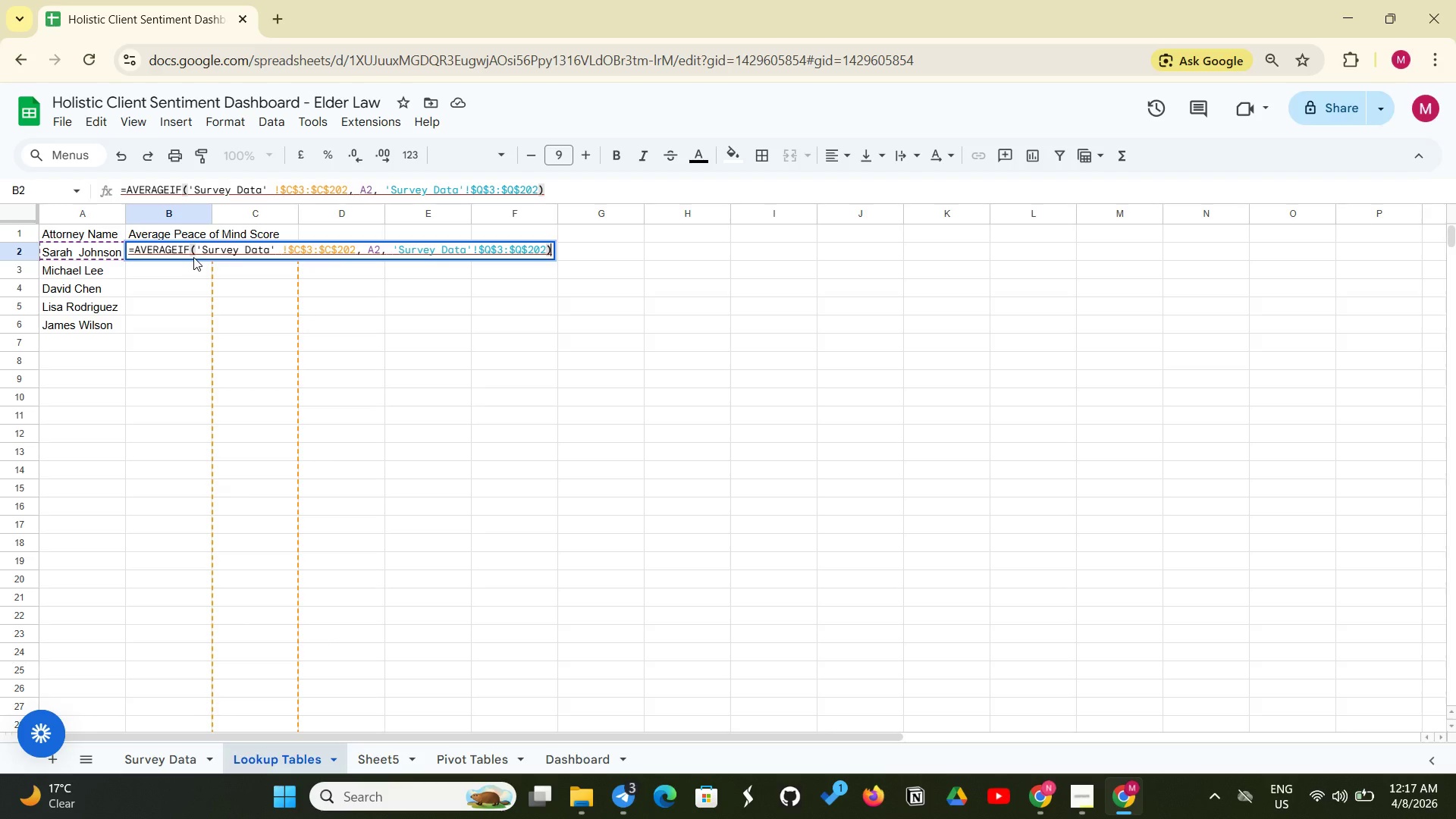 
key(Enter)
 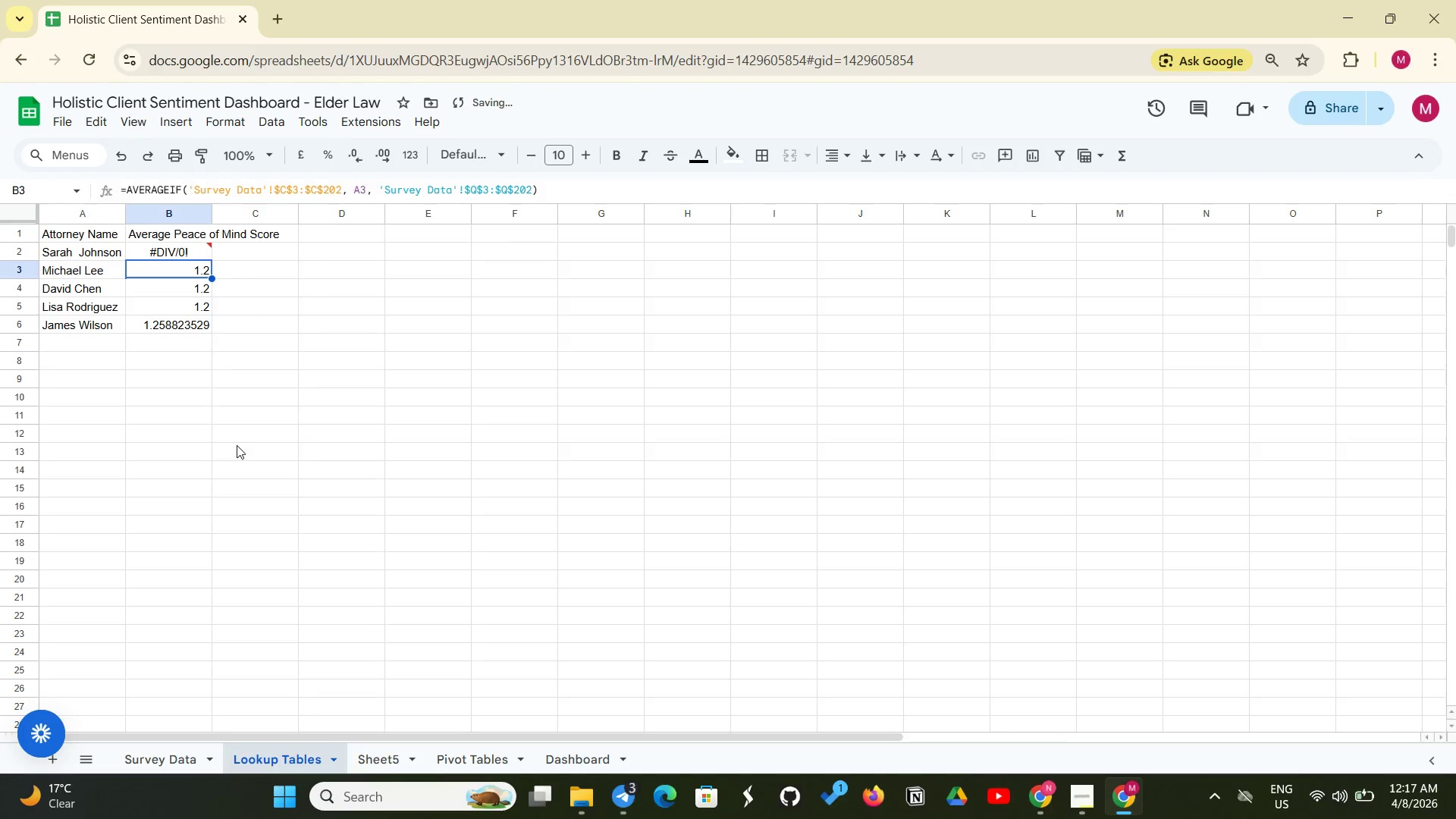 
wait(5.64)
 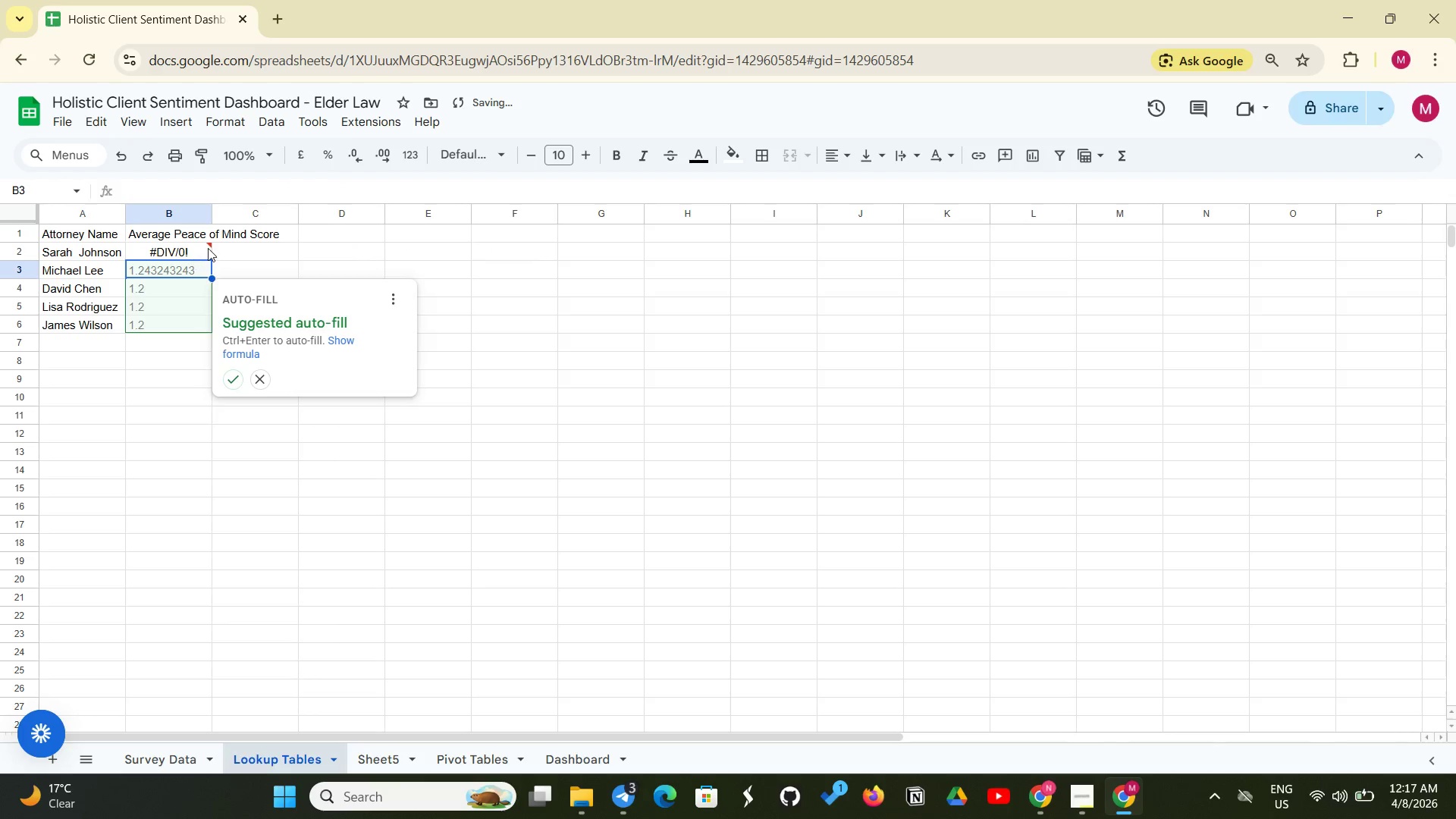 
left_click([187, 249])
 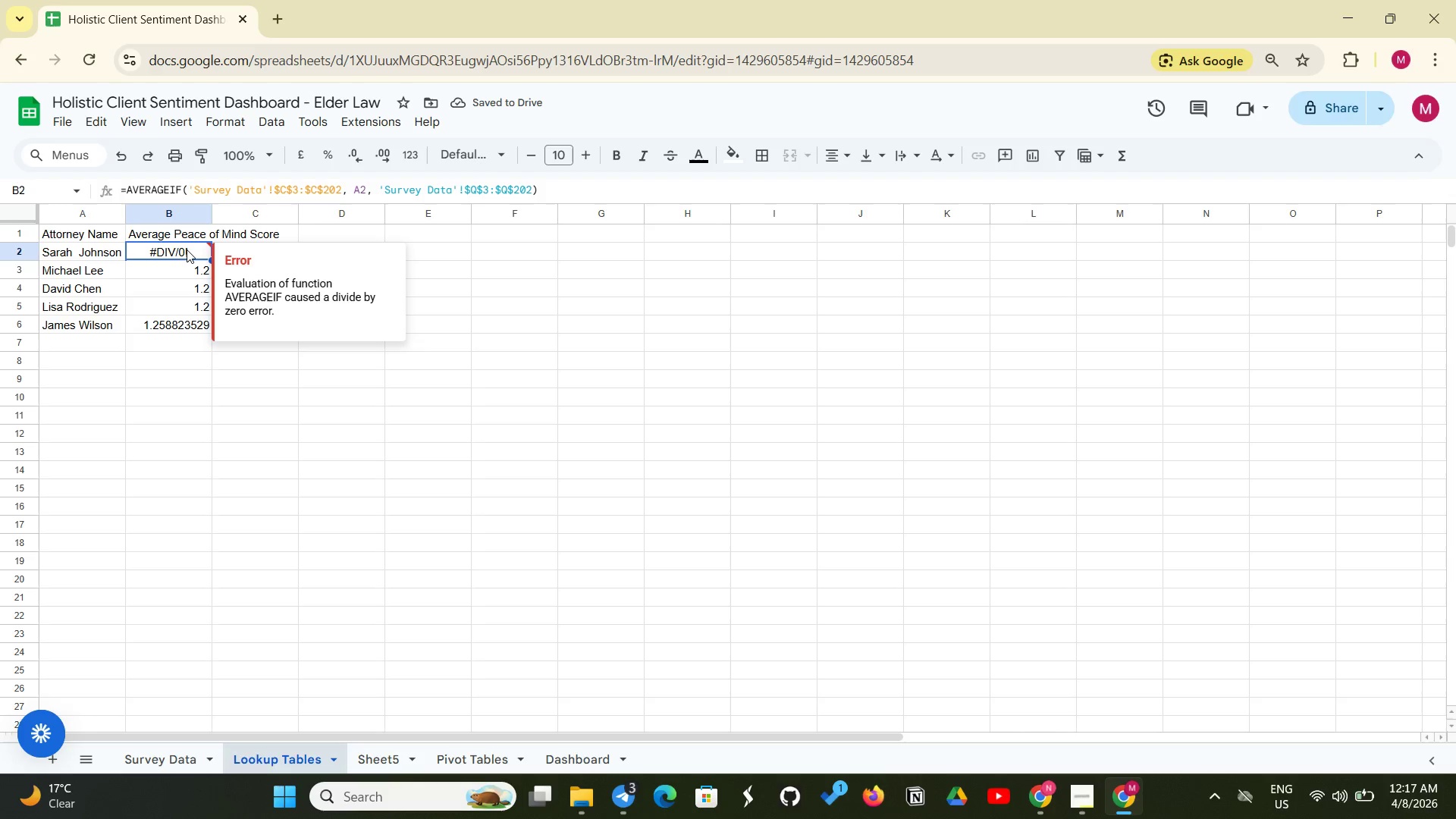 
double_click([187, 249])
 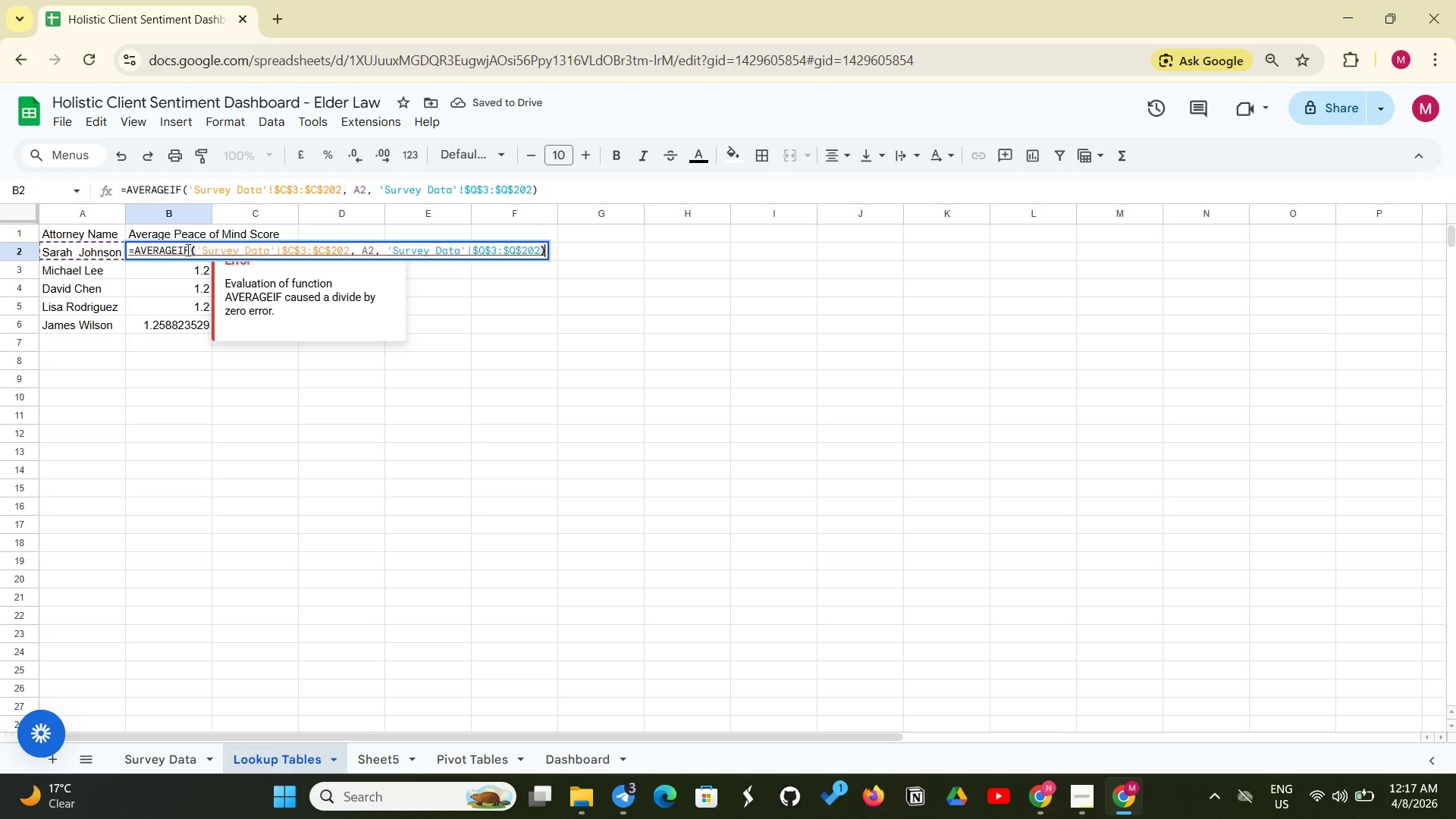 
triple_click([187, 249])
 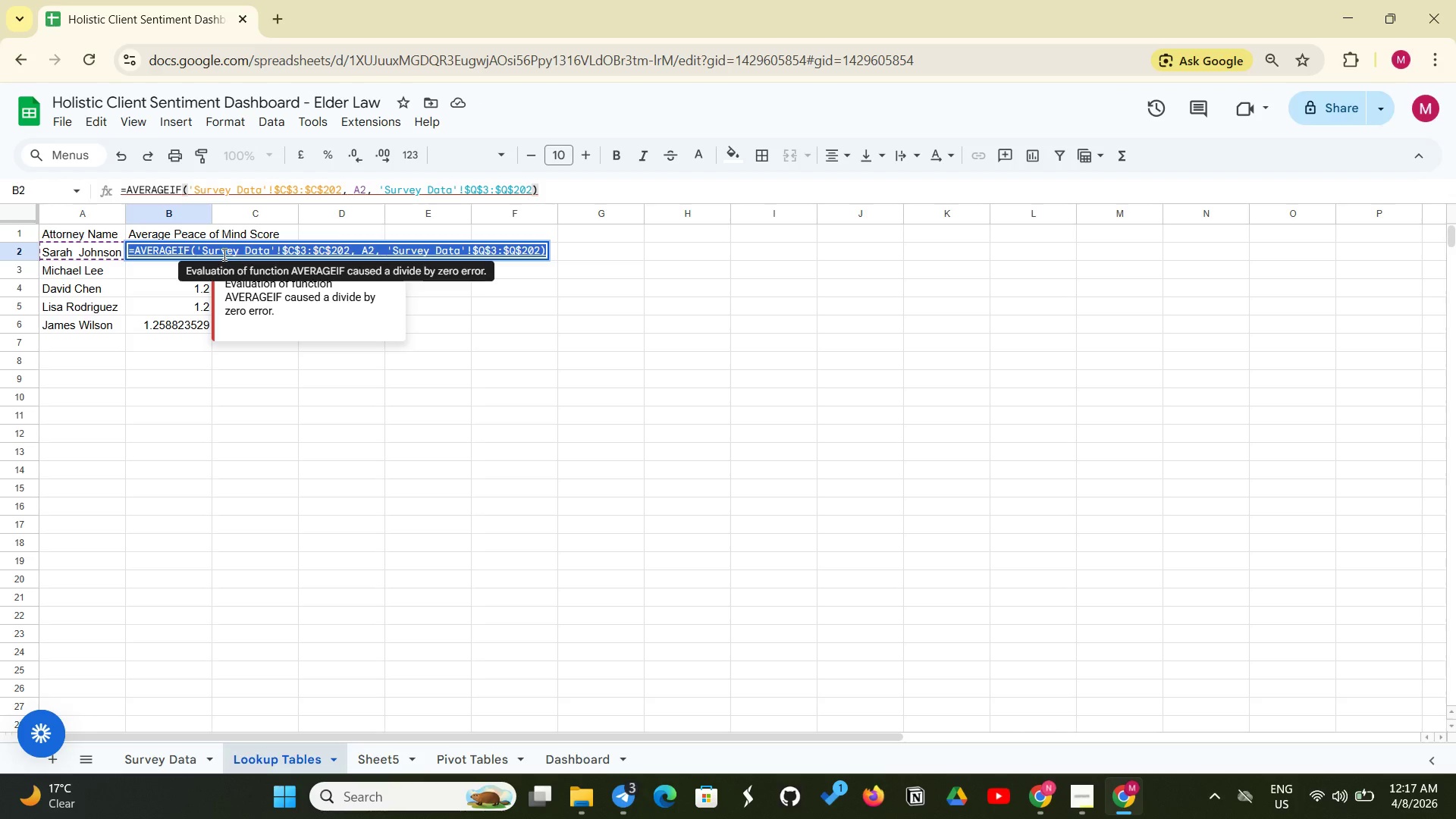 
wait(7.33)
 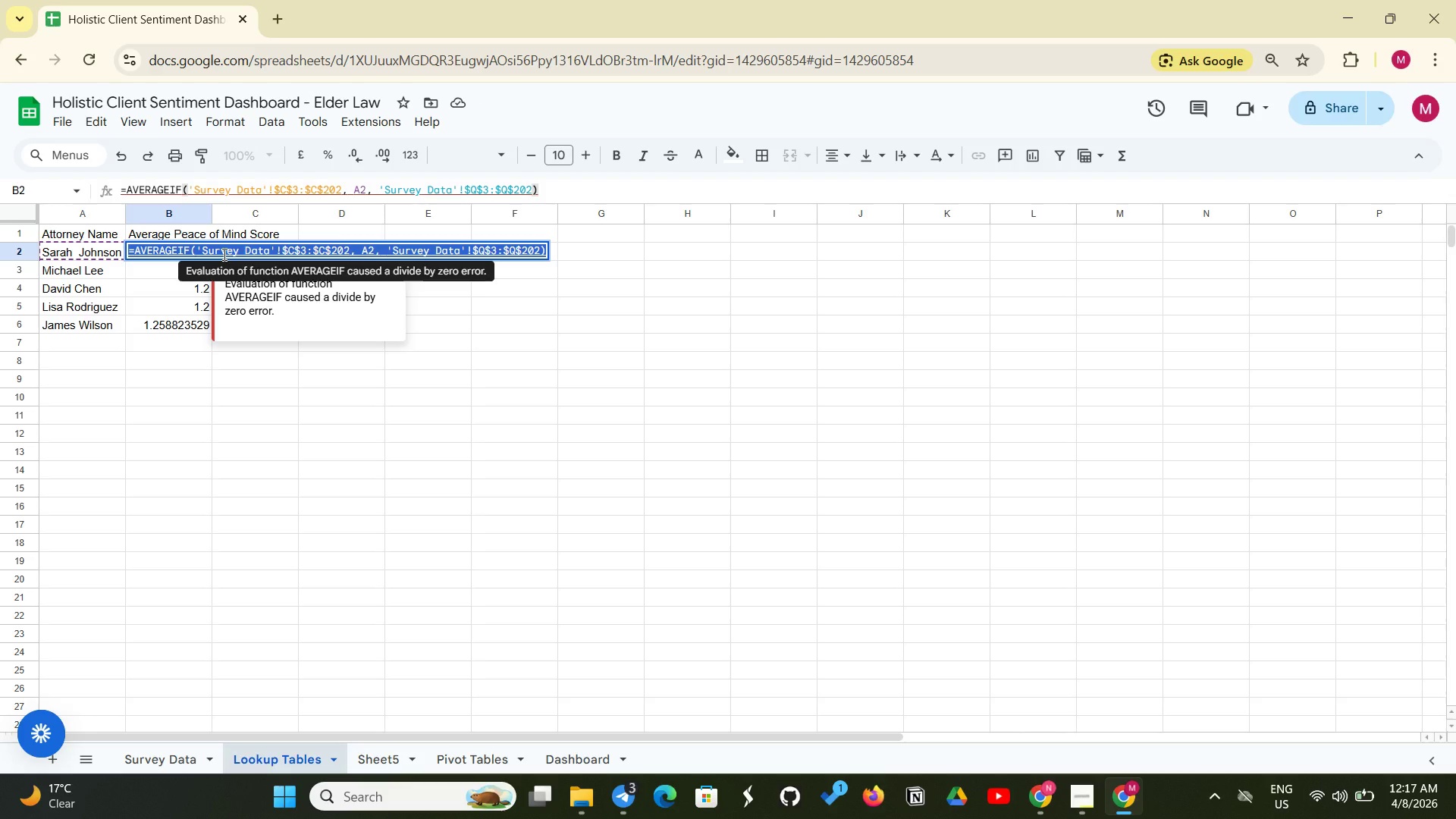 
left_click([202, 299])
 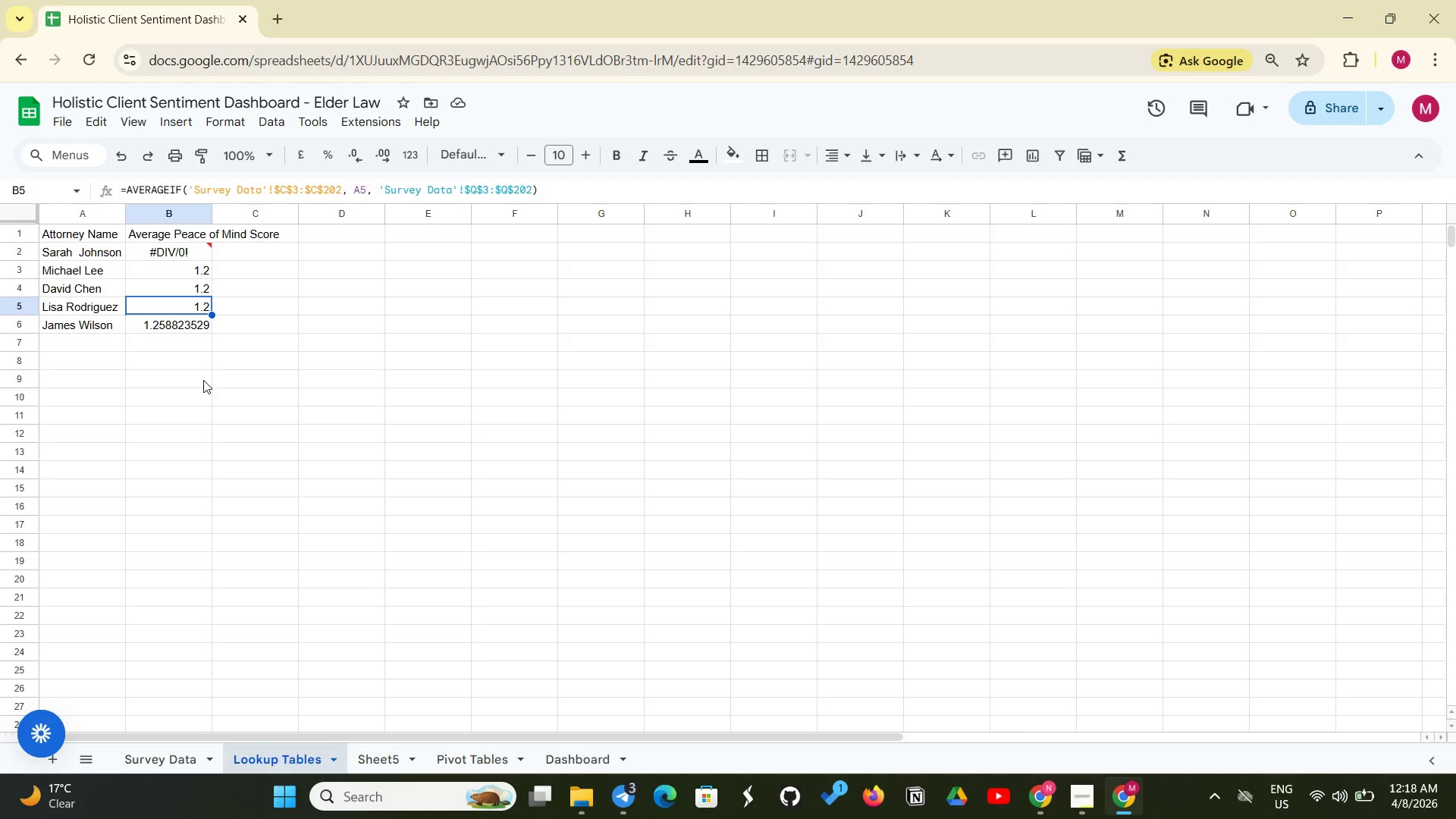 
wait(40.62)
 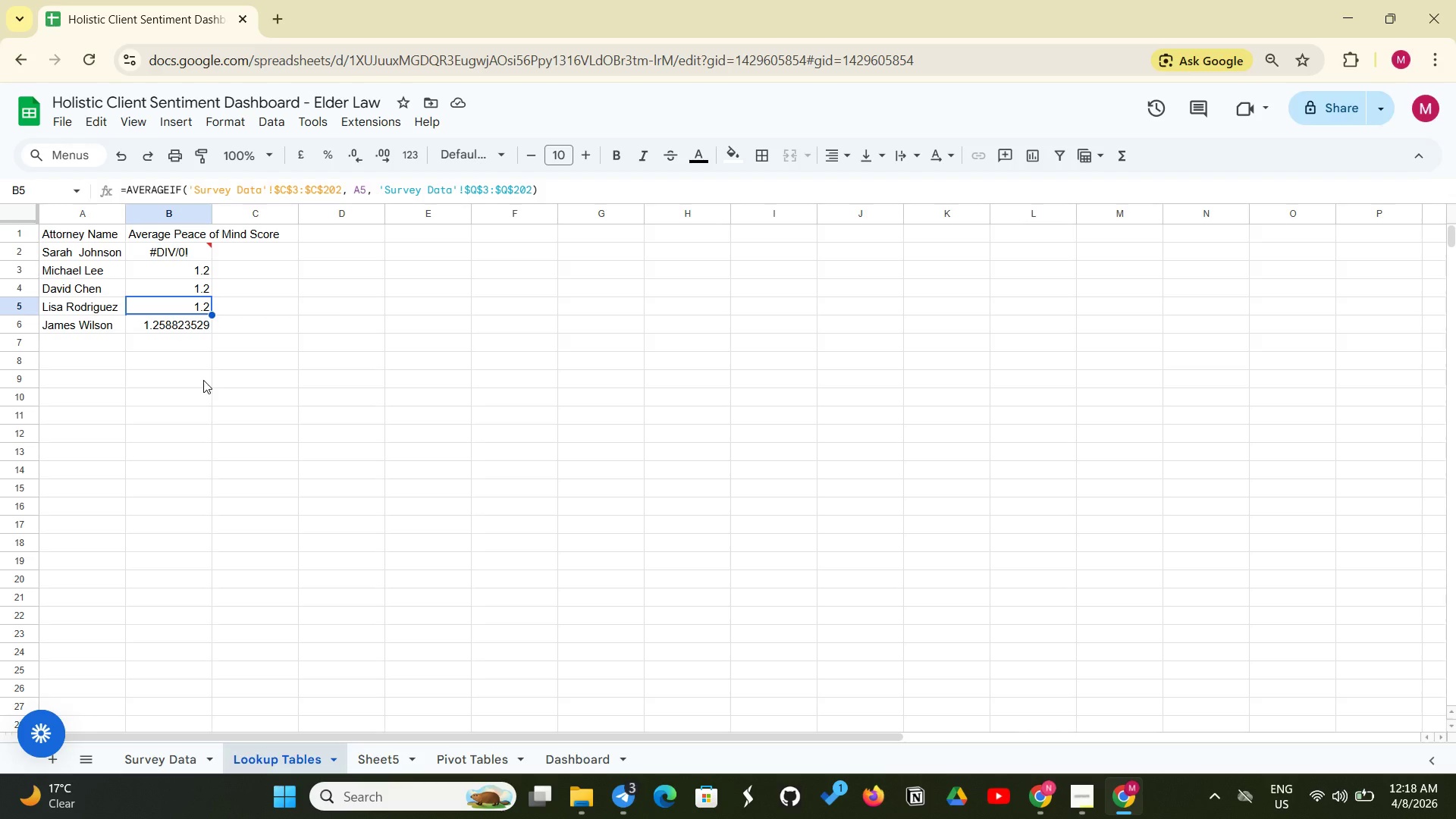 
left_click([366, 194])
 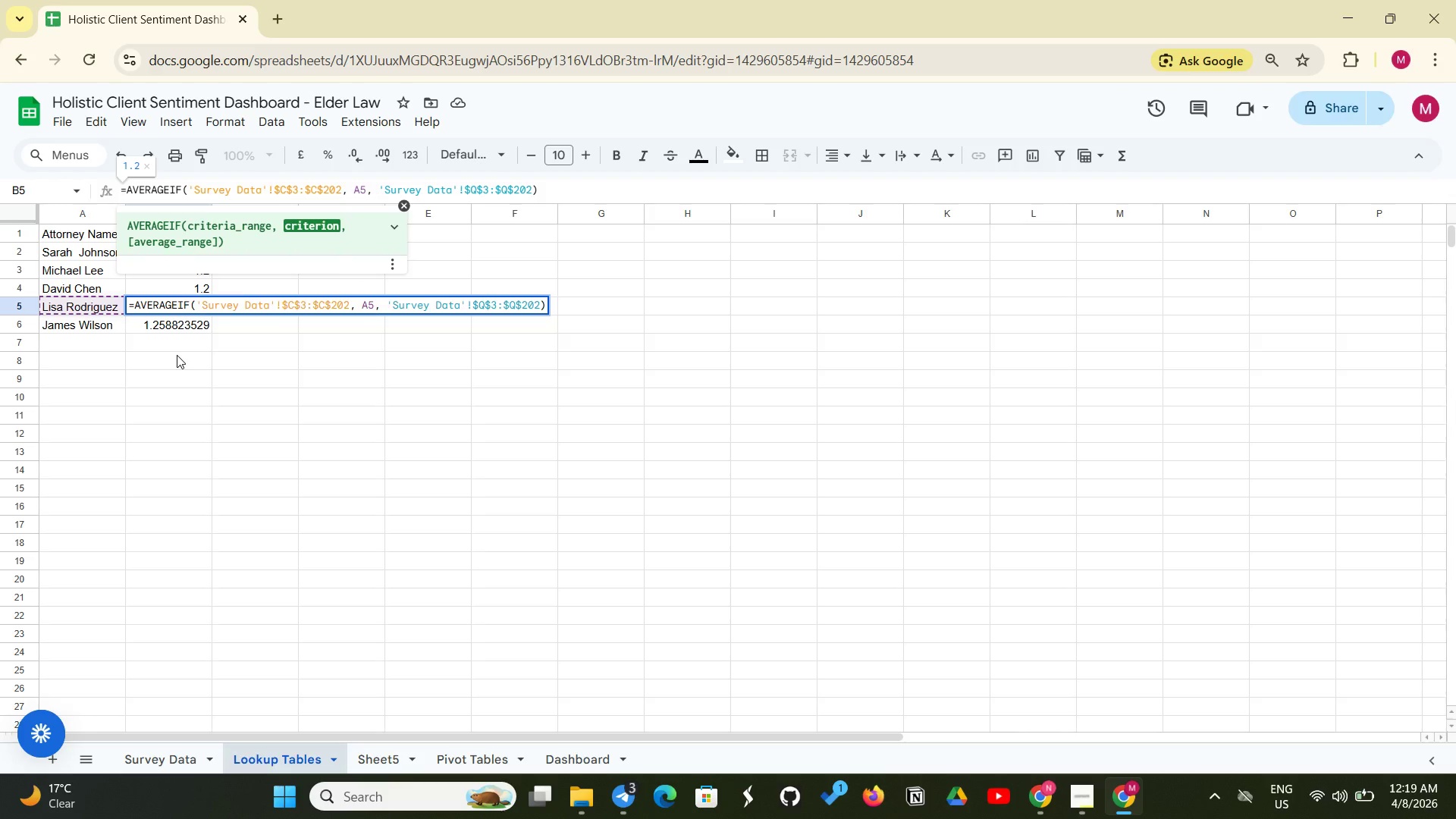 
wait(27.22)
 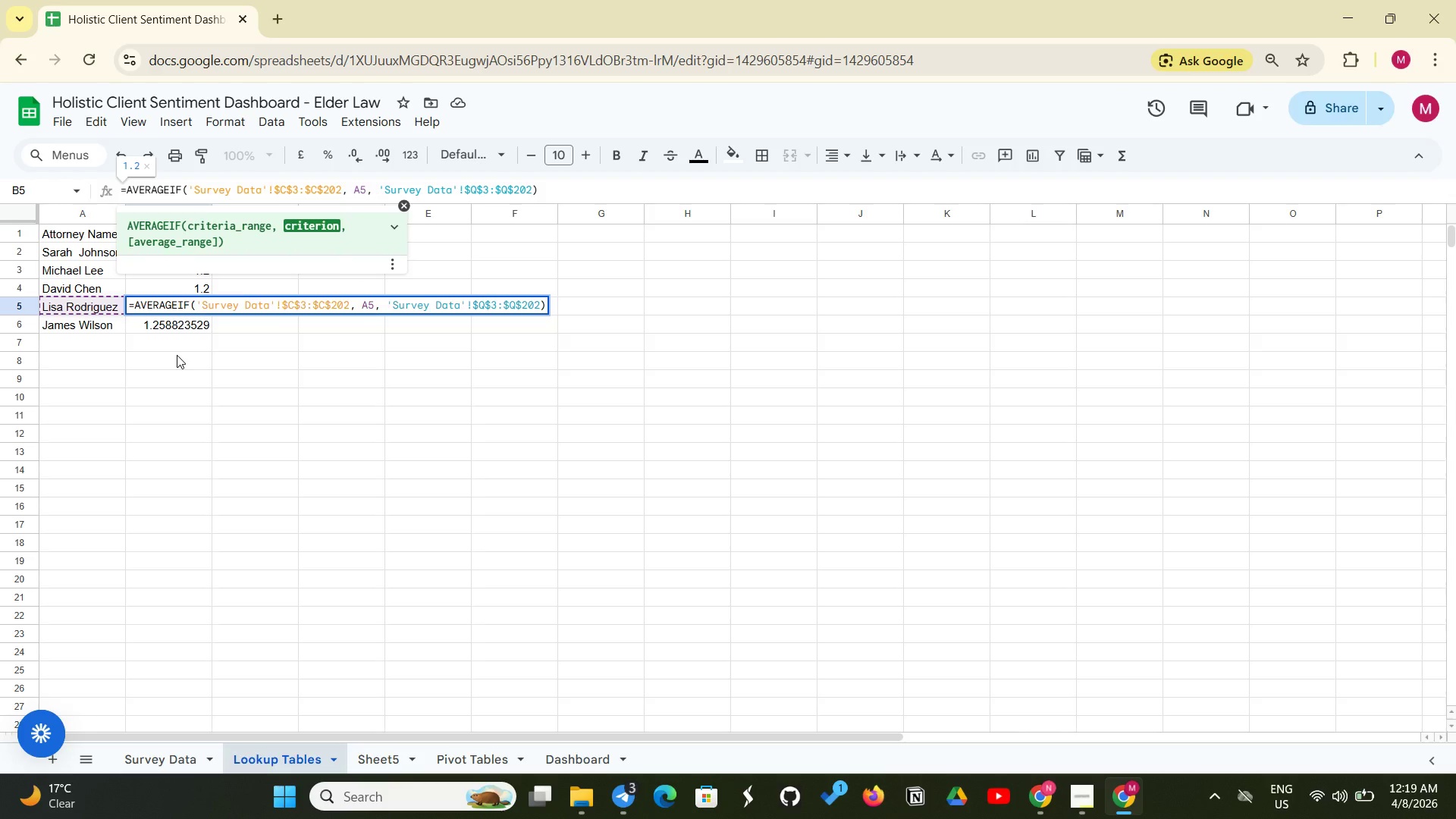 
left_click([148, 442])
 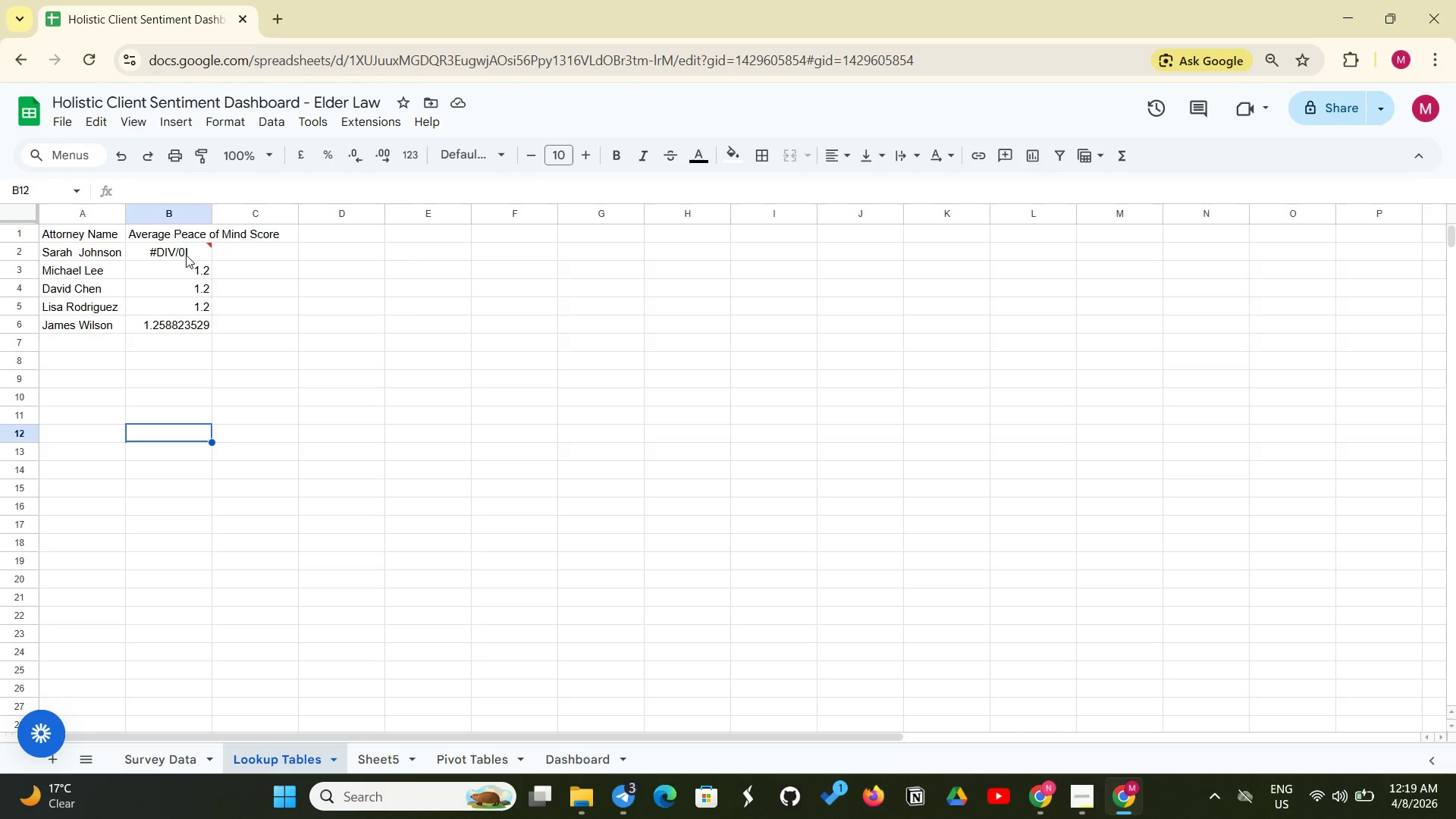 
left_click([181, 254])
 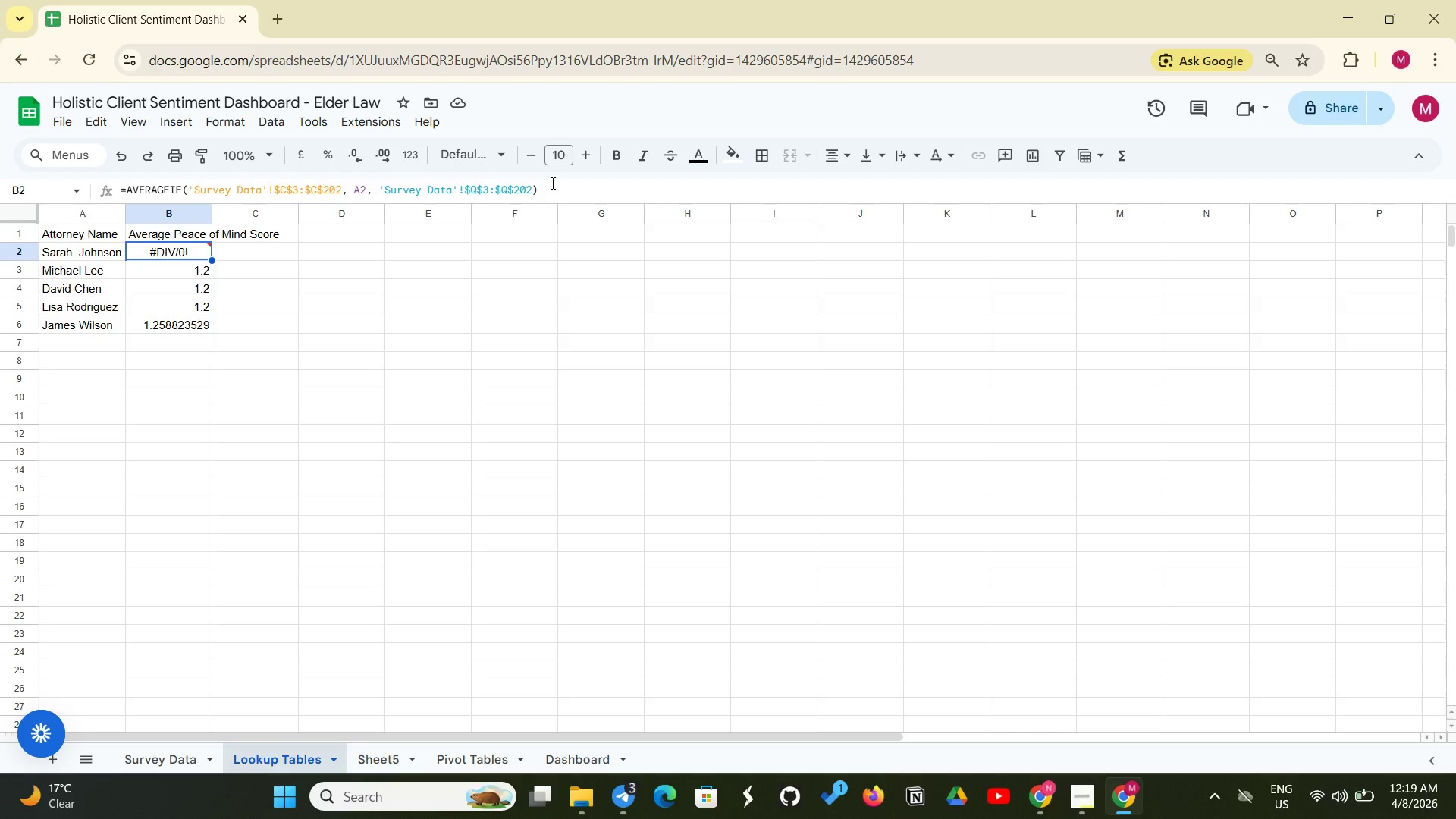 
wait(39.05)
 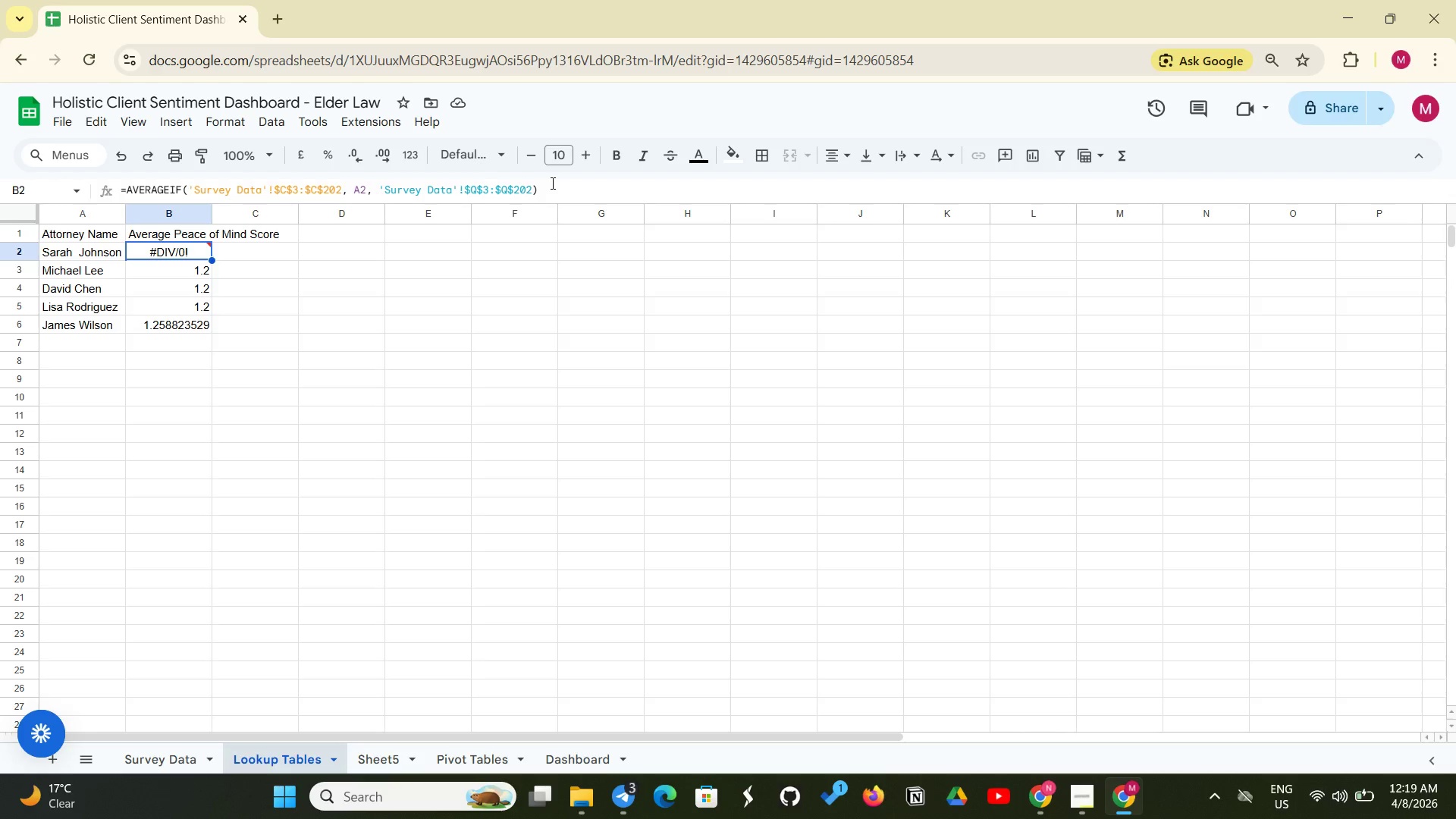 
left_click([566, 184])
 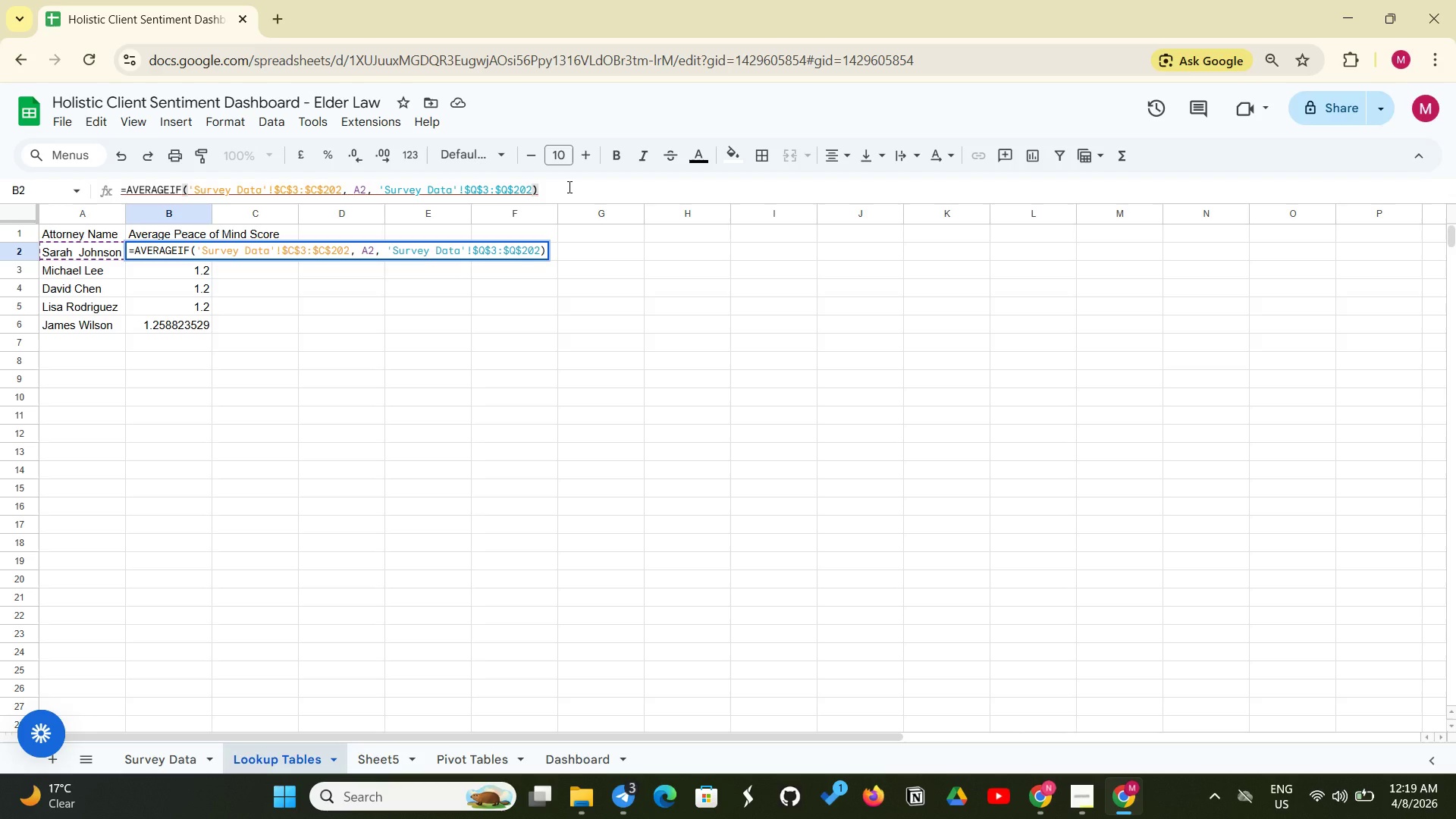 
left_click([568, 187])
 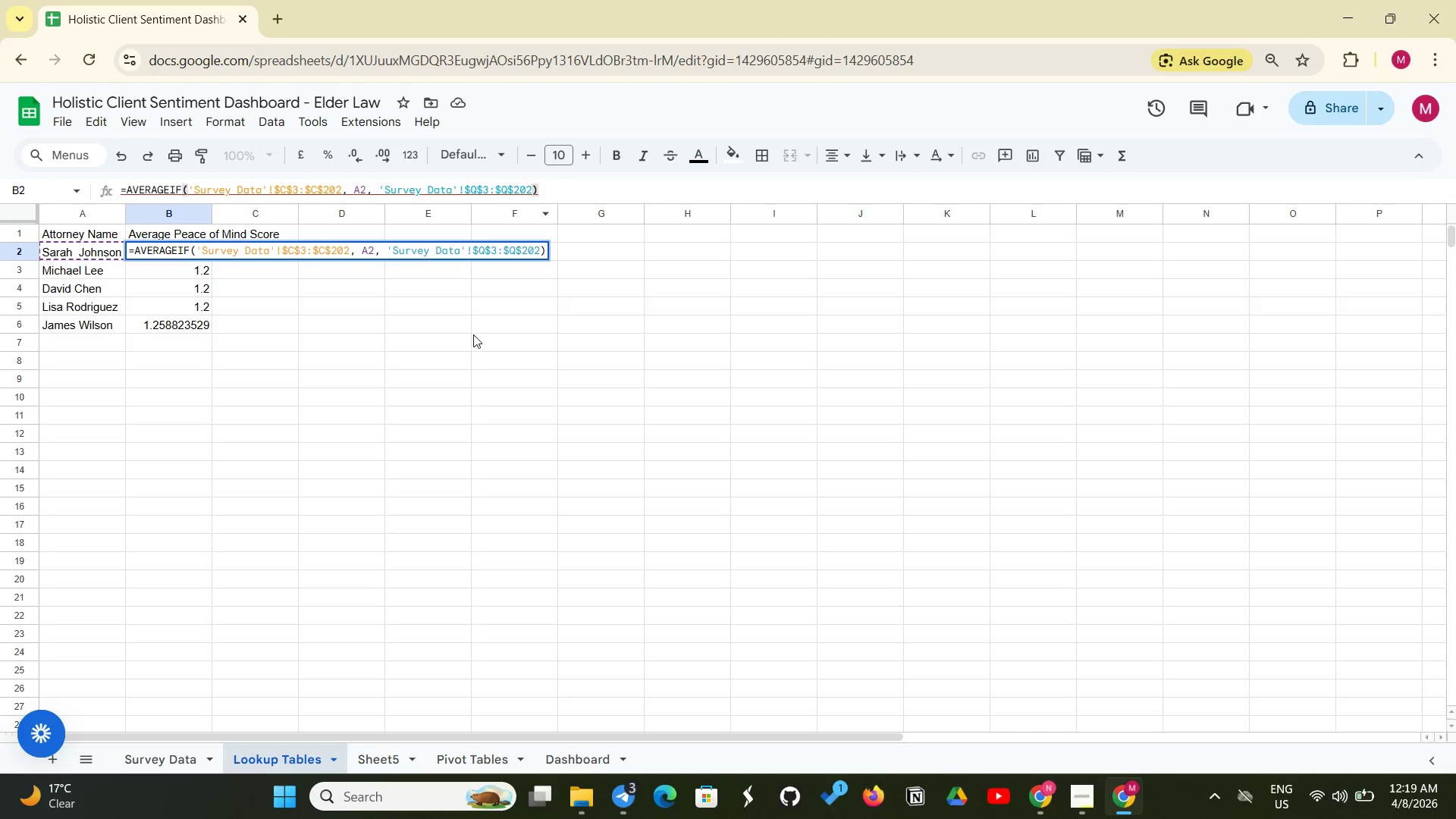 
left_click([473, 334])
 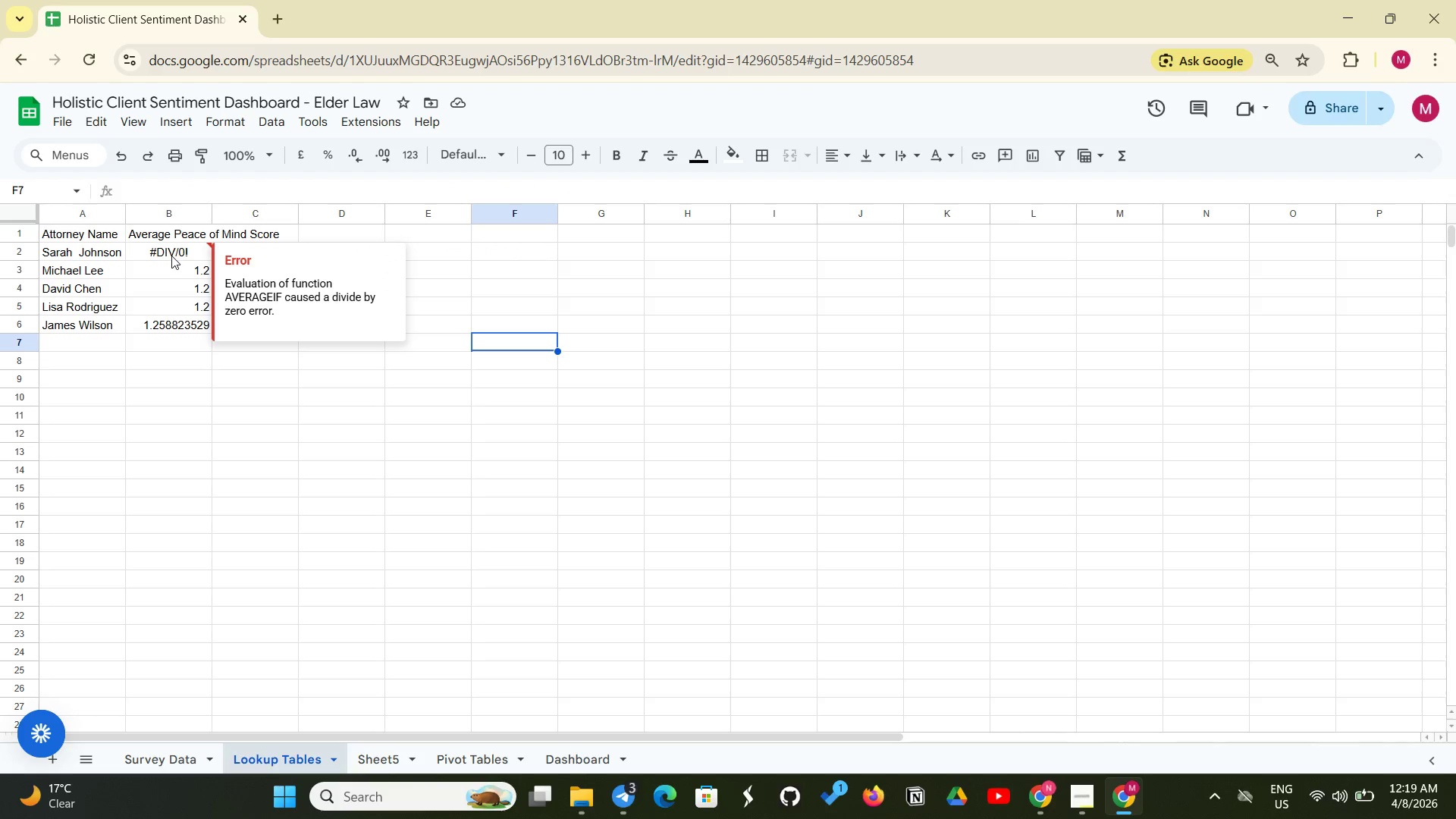 
double_click([170, 255])
 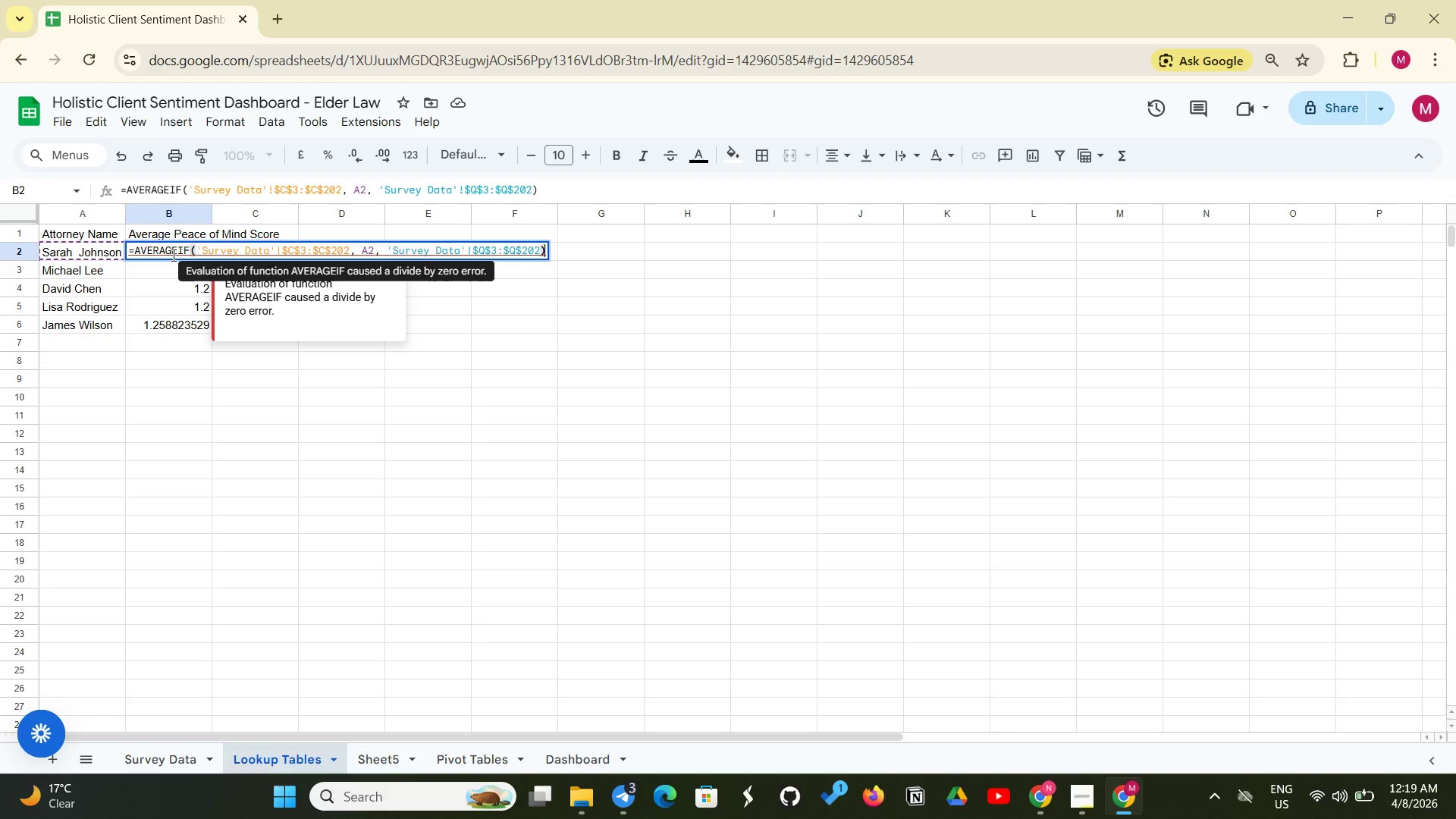 
key(Enter)
 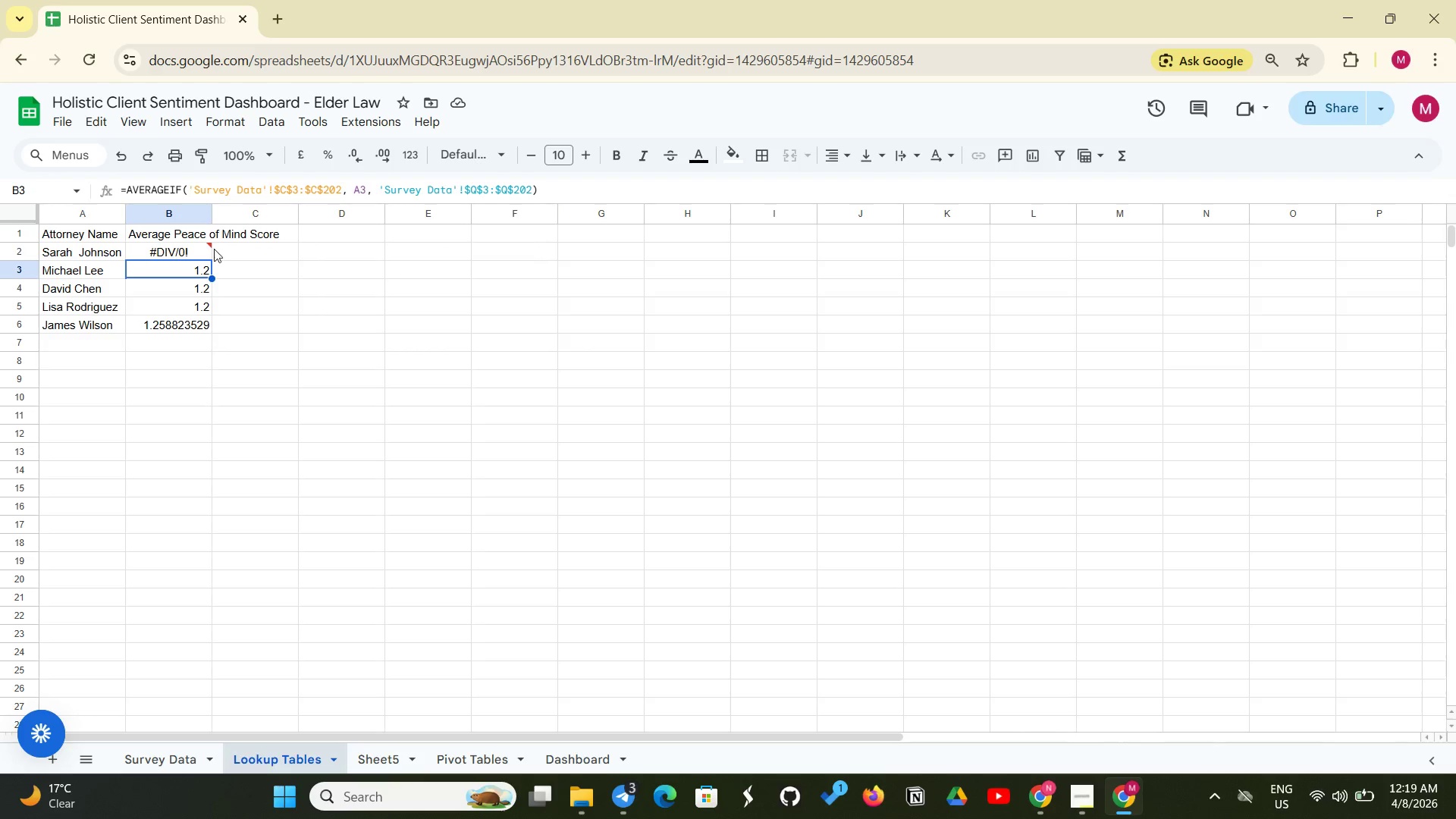 
left_click([202, 255])
 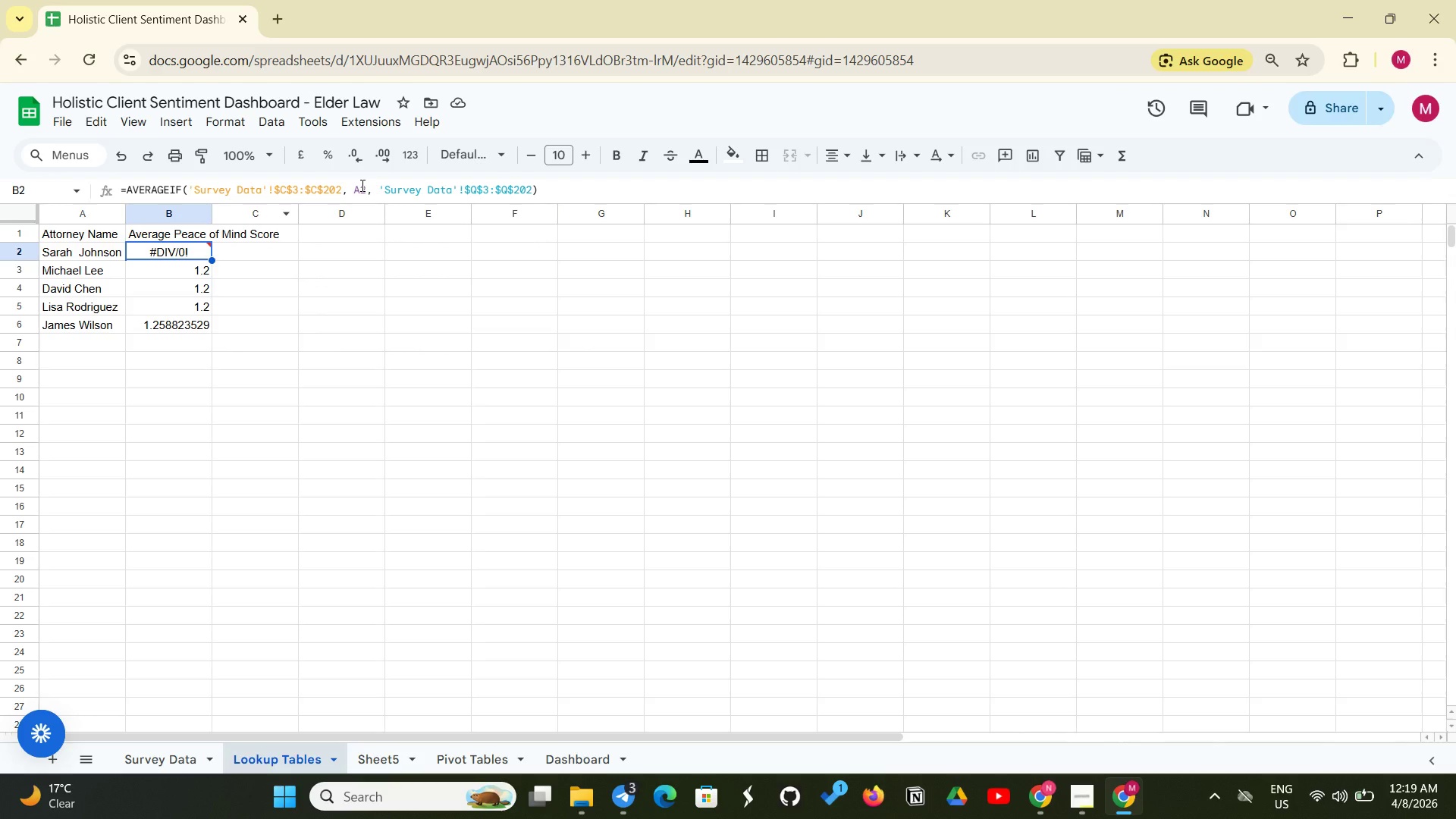 
left_click([362, 186])
 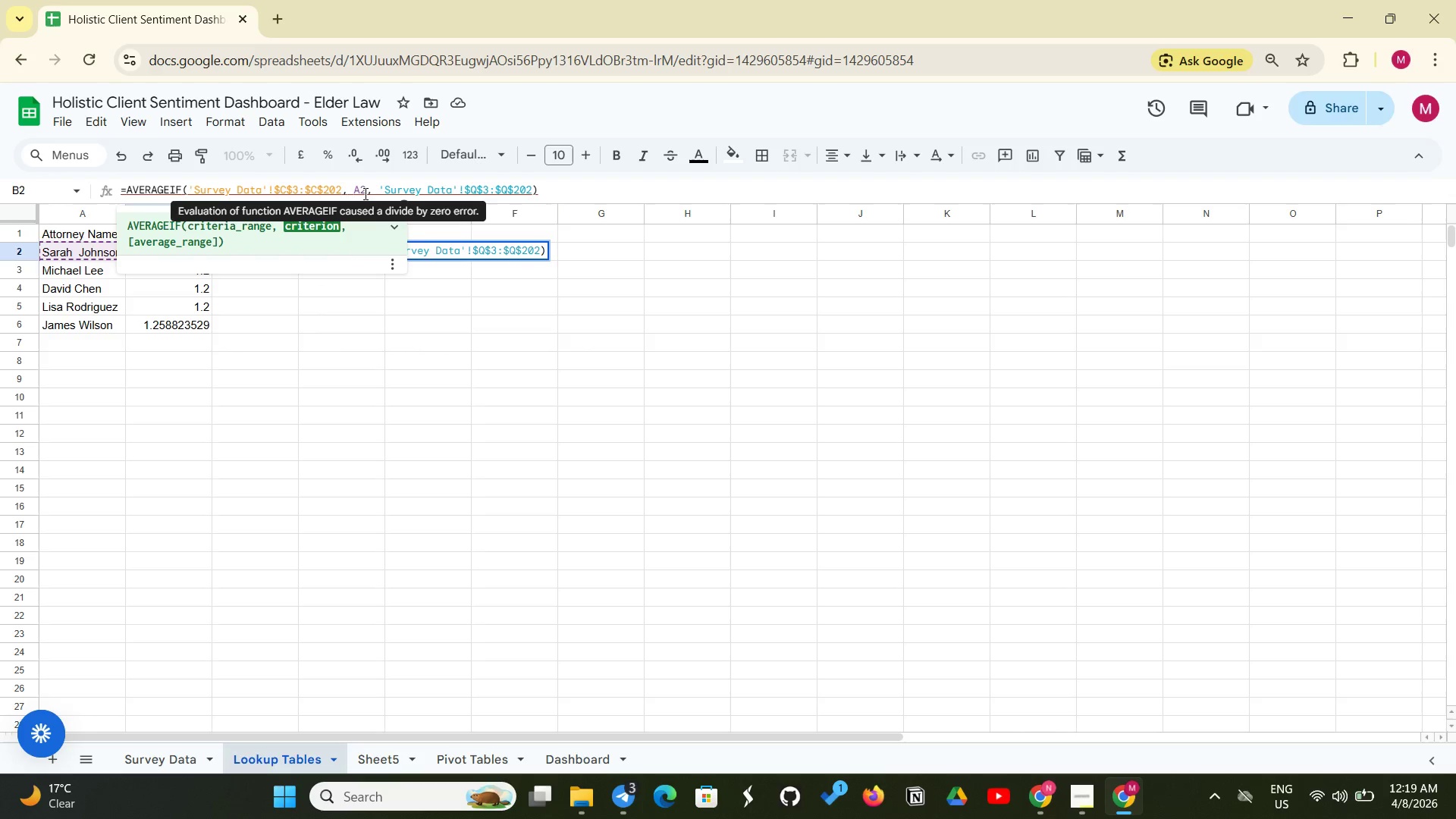 
left_click([364, 193])
 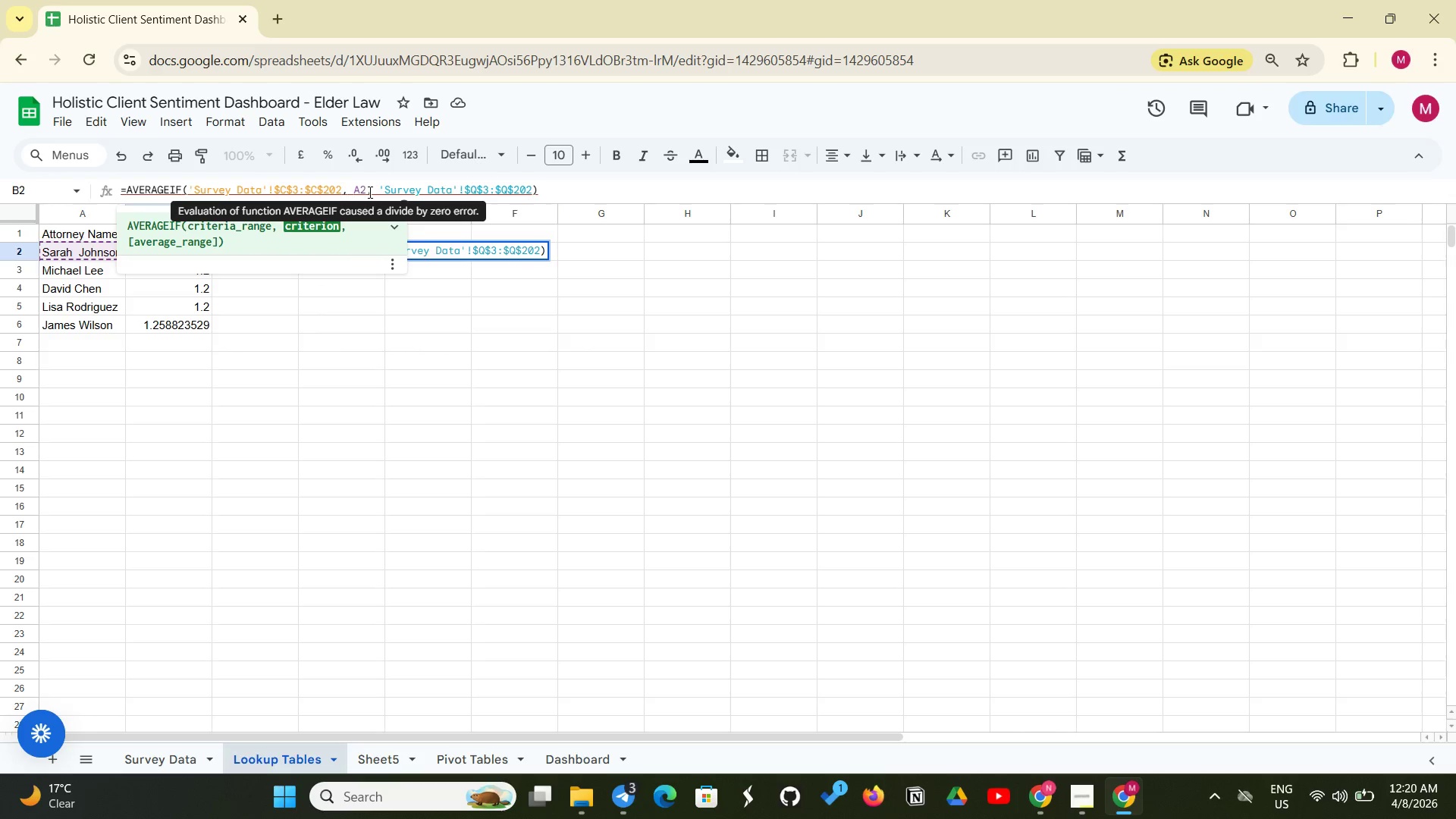 
left_click([369, 192])
 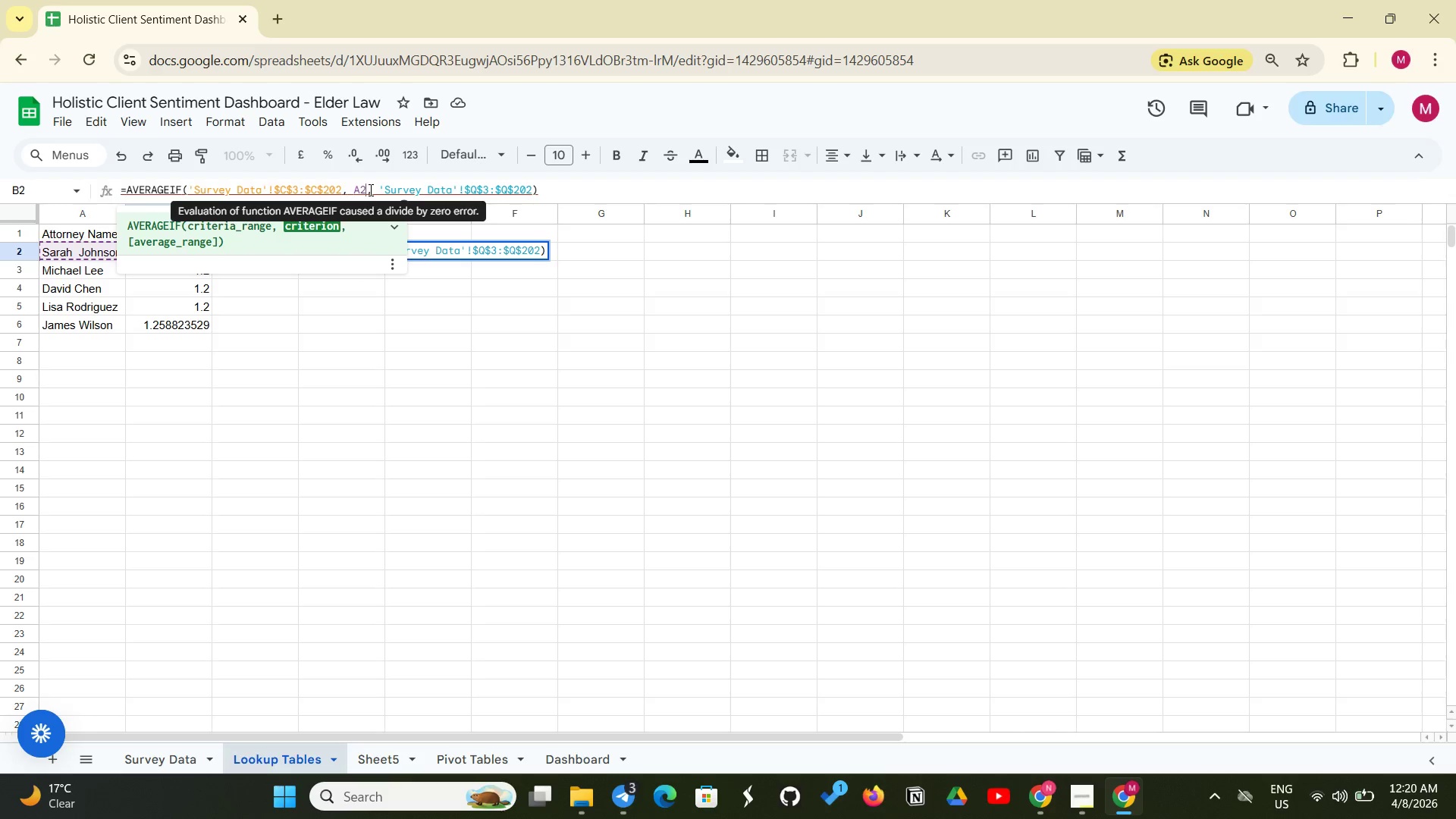 
wait(7.19)
 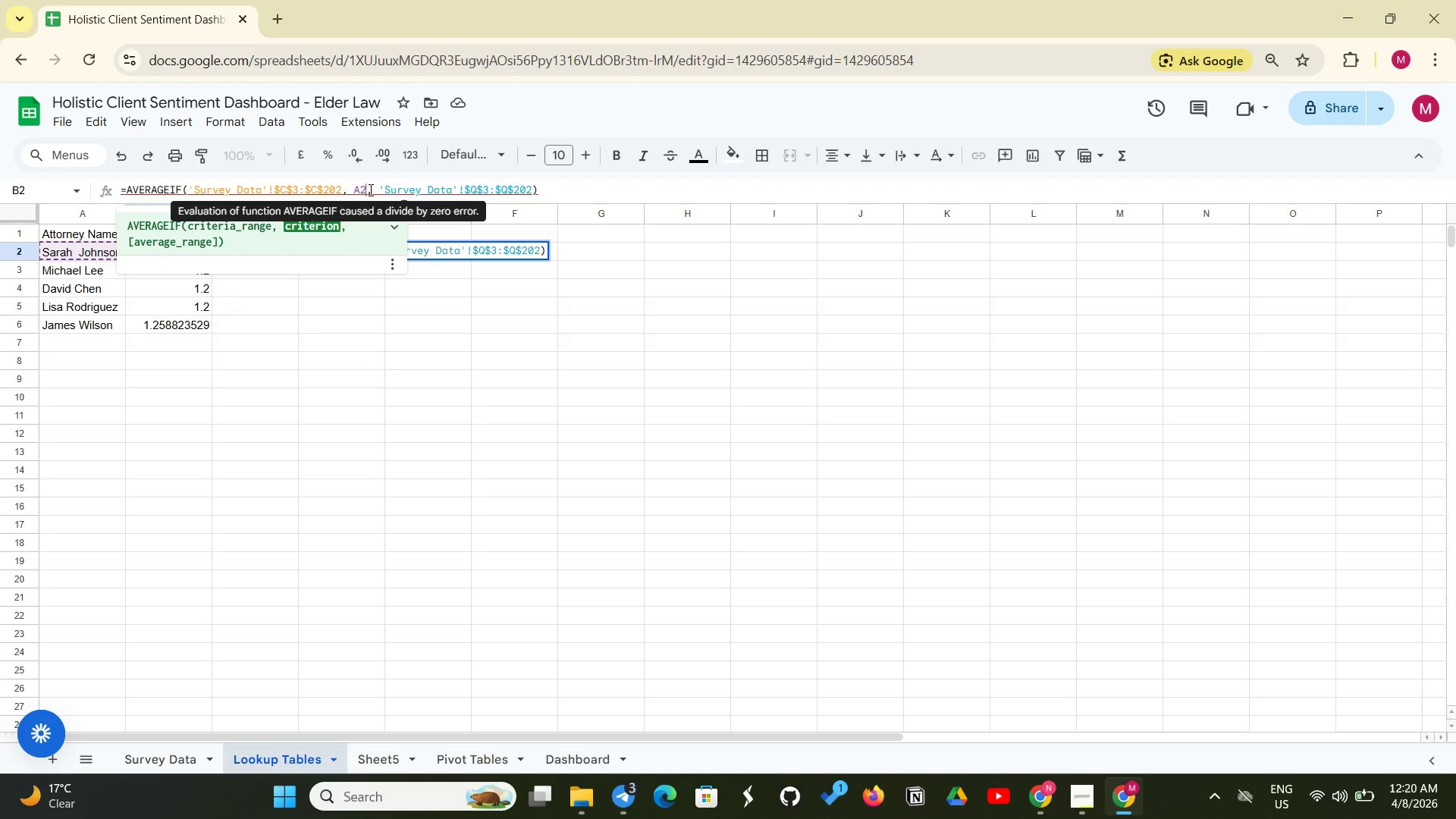 
left_click([265, 348])
 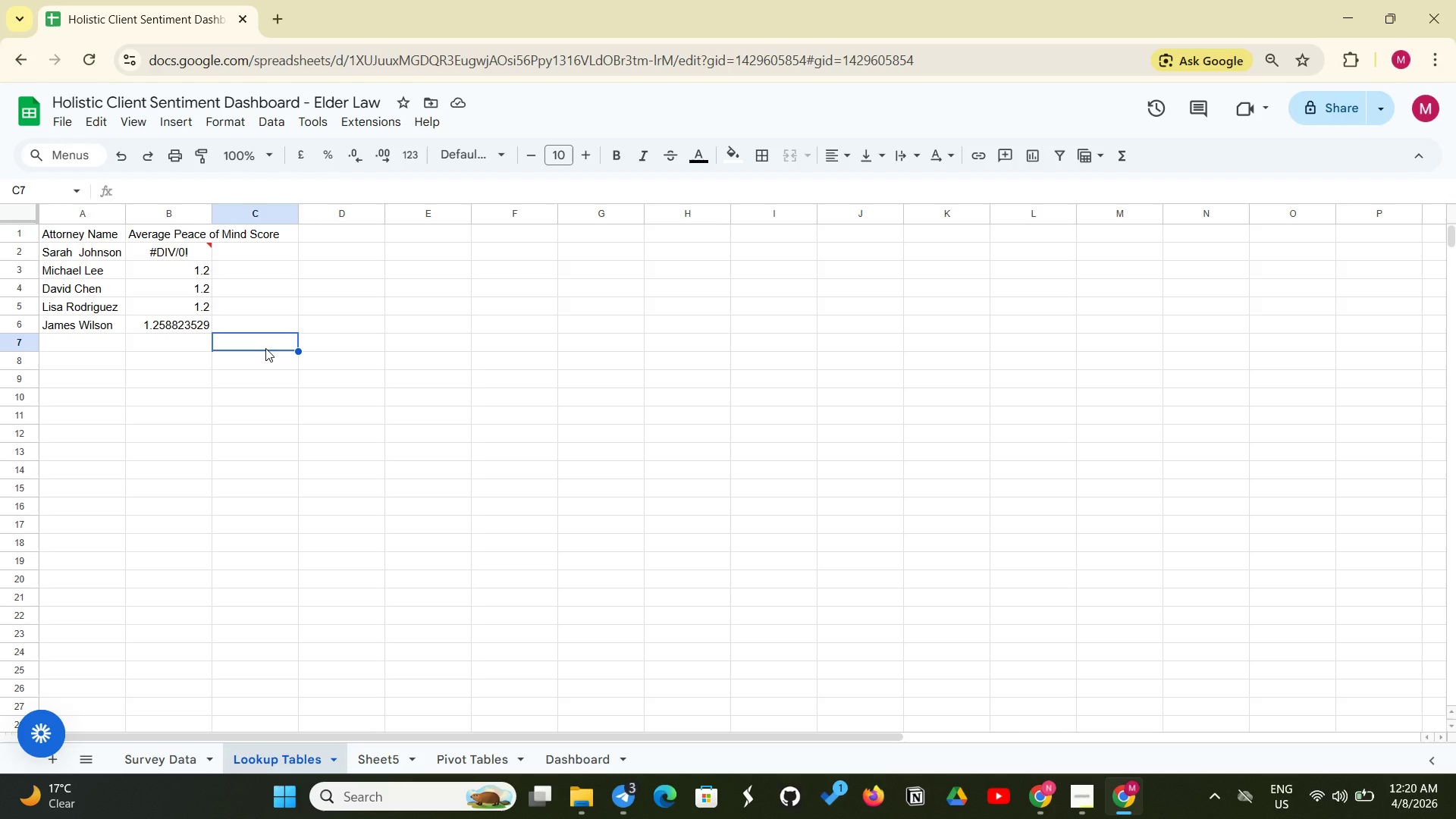 
wait(26.89)
 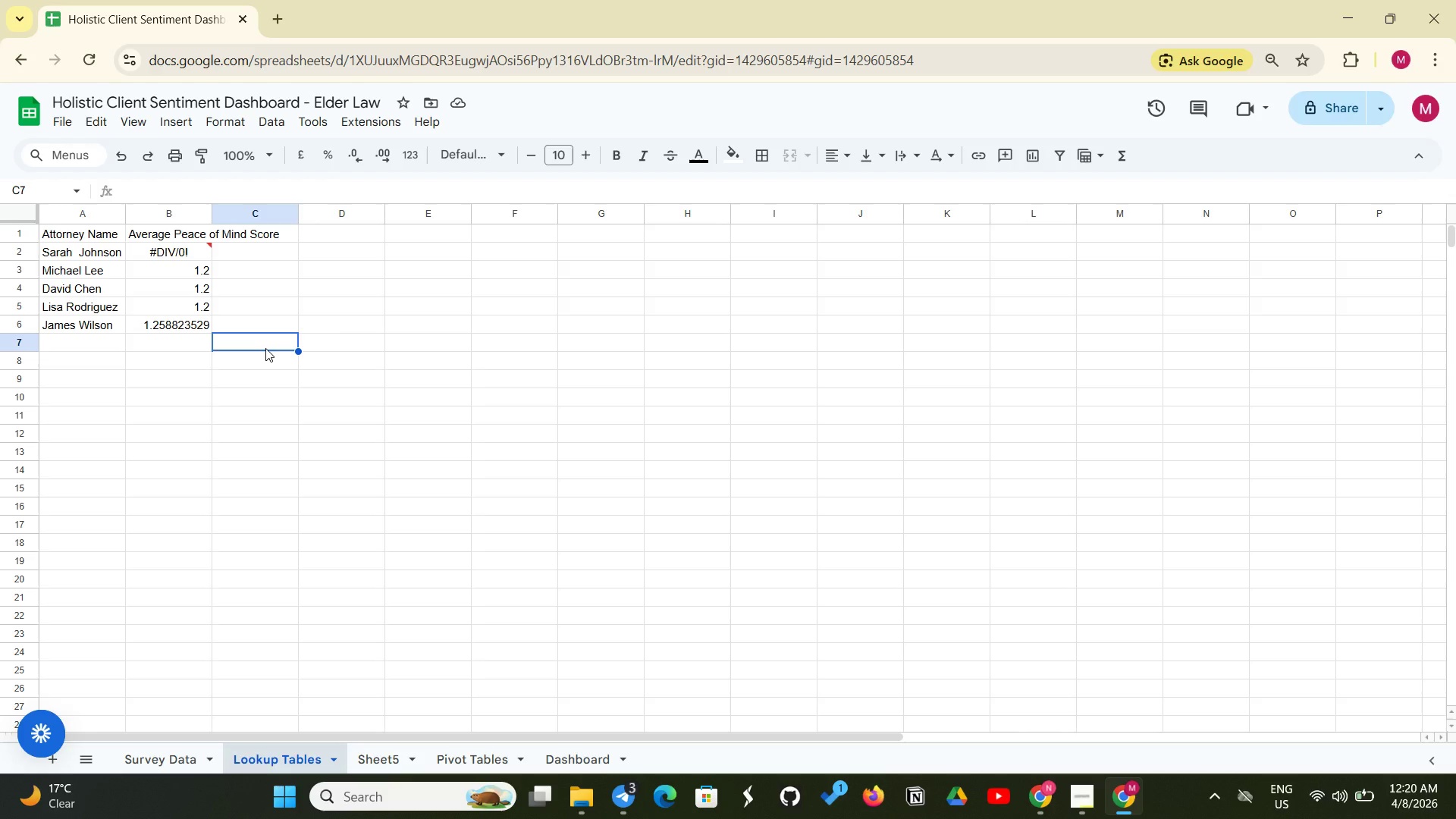 
left_click([151, 761])
 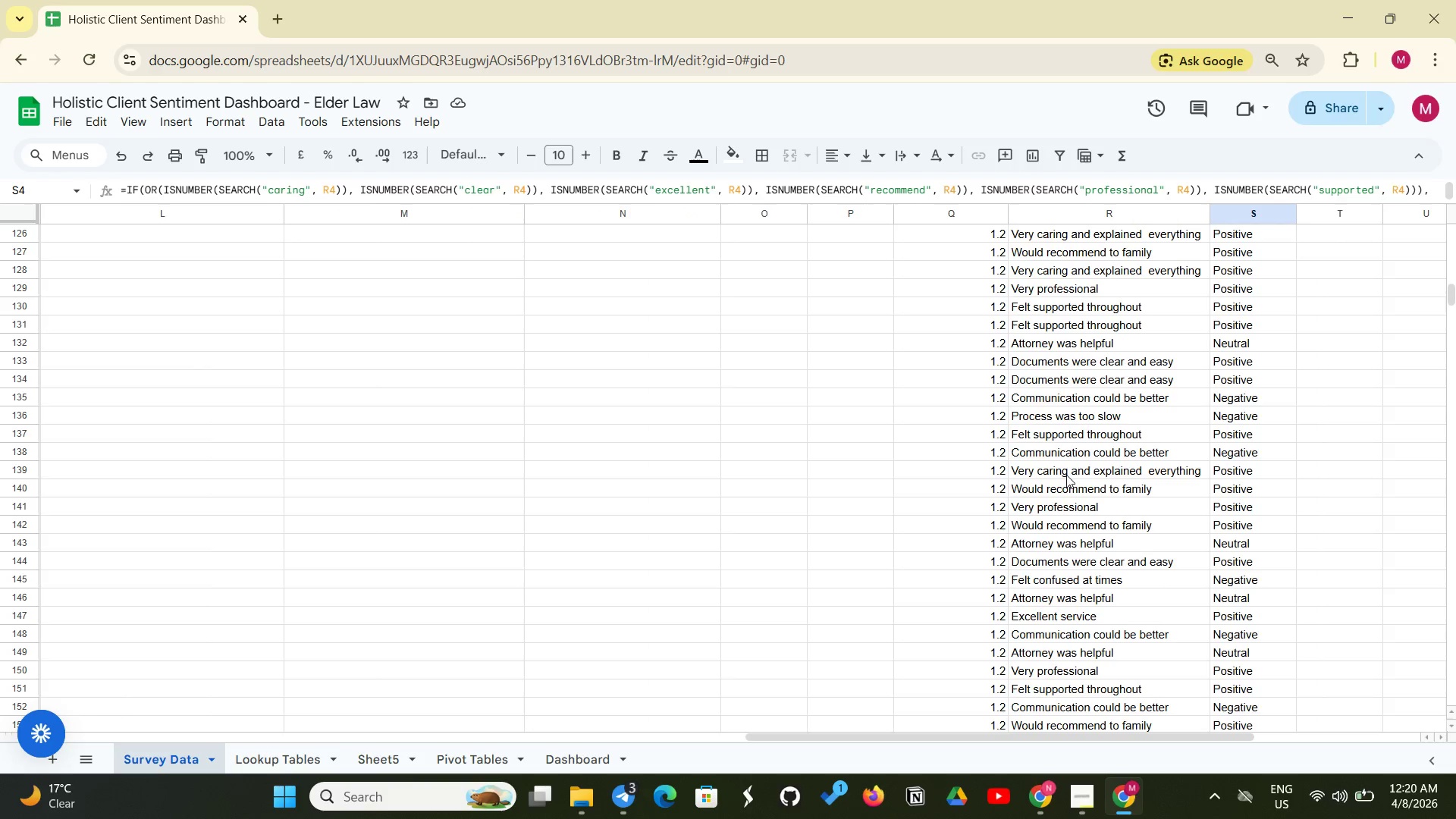 
wait(9.17)
 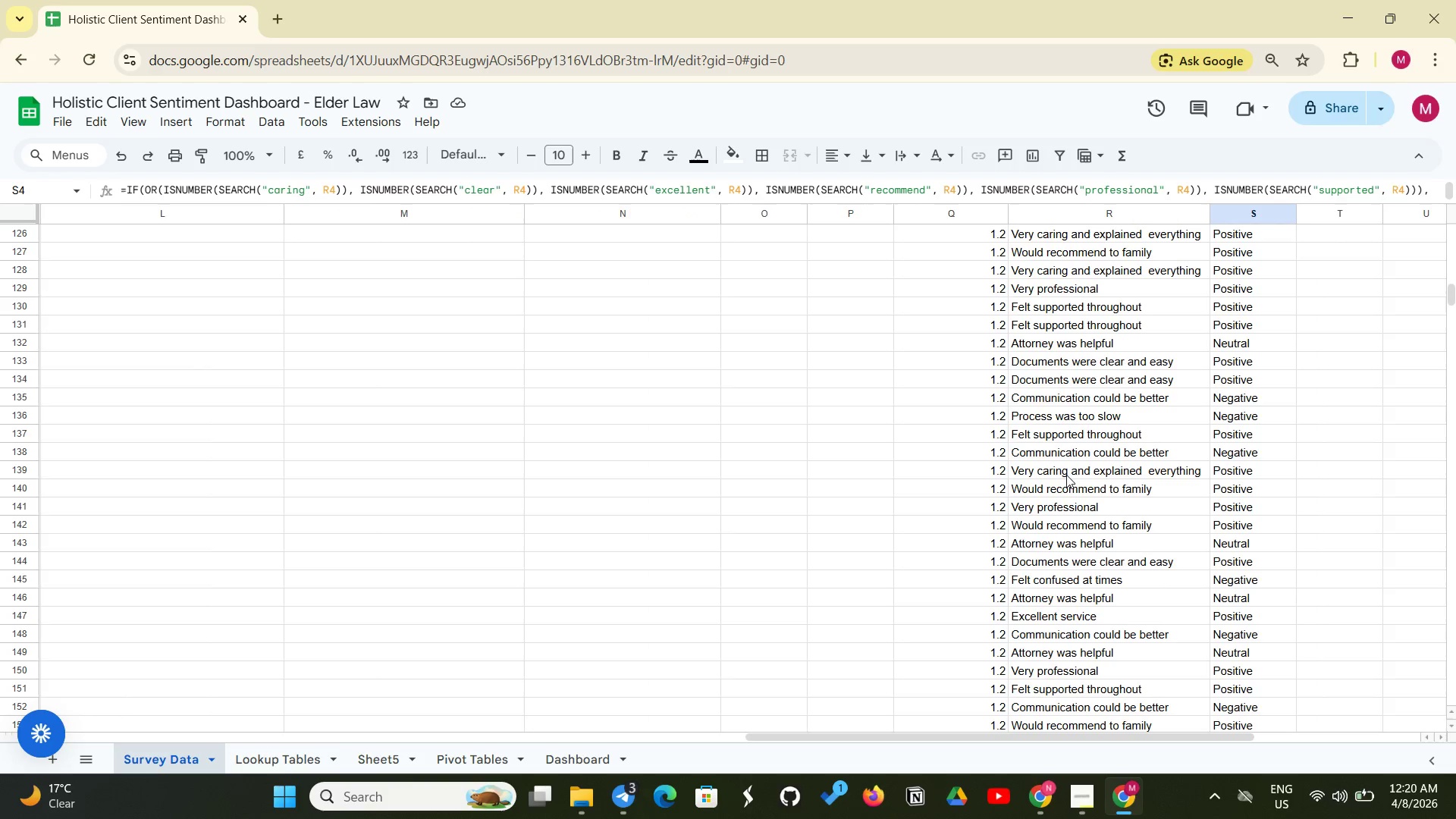 
scroll: coordinate [740, 441], scroll_direction: up, amount: 7.0
 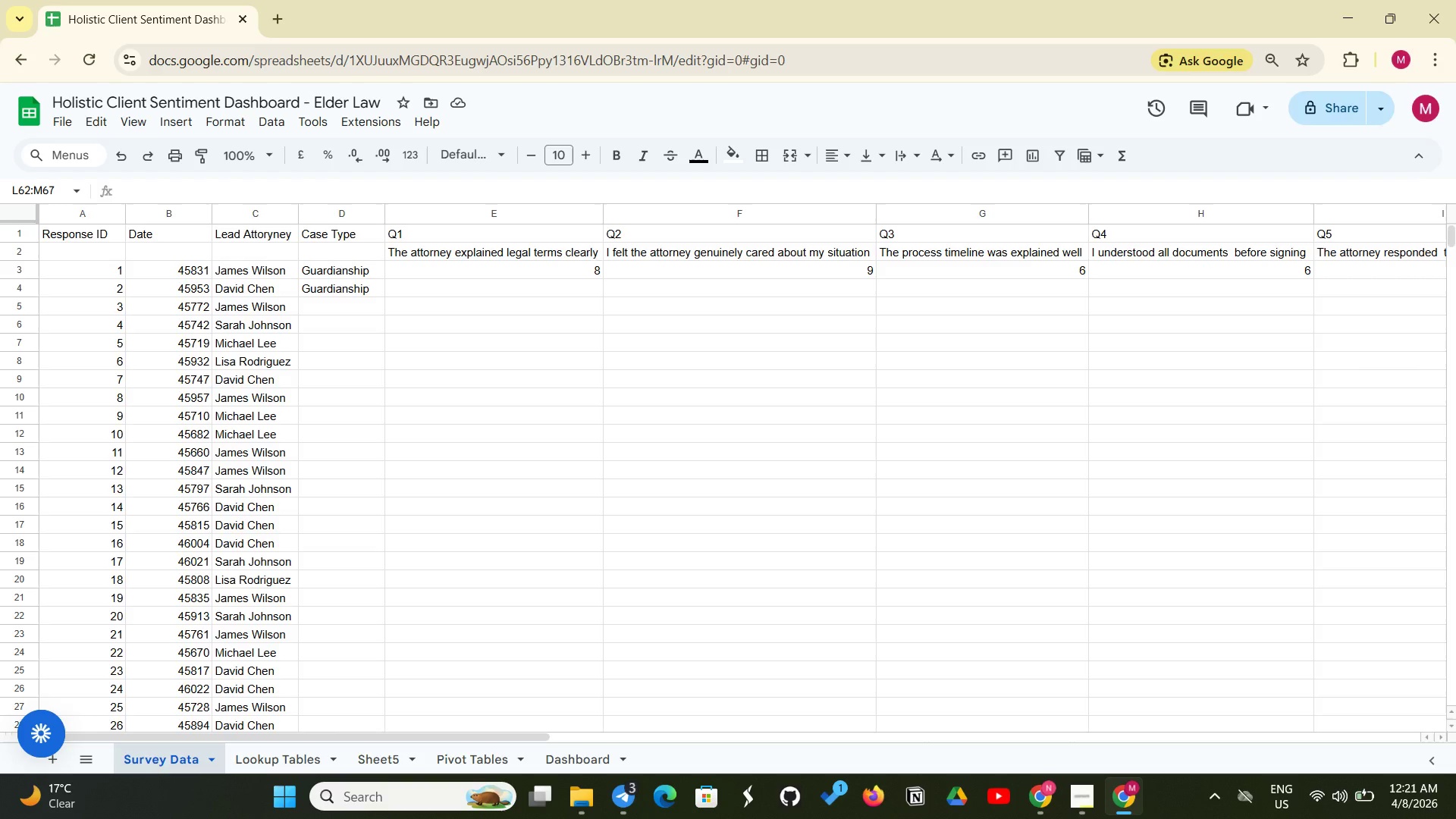 
wait(28.98)
 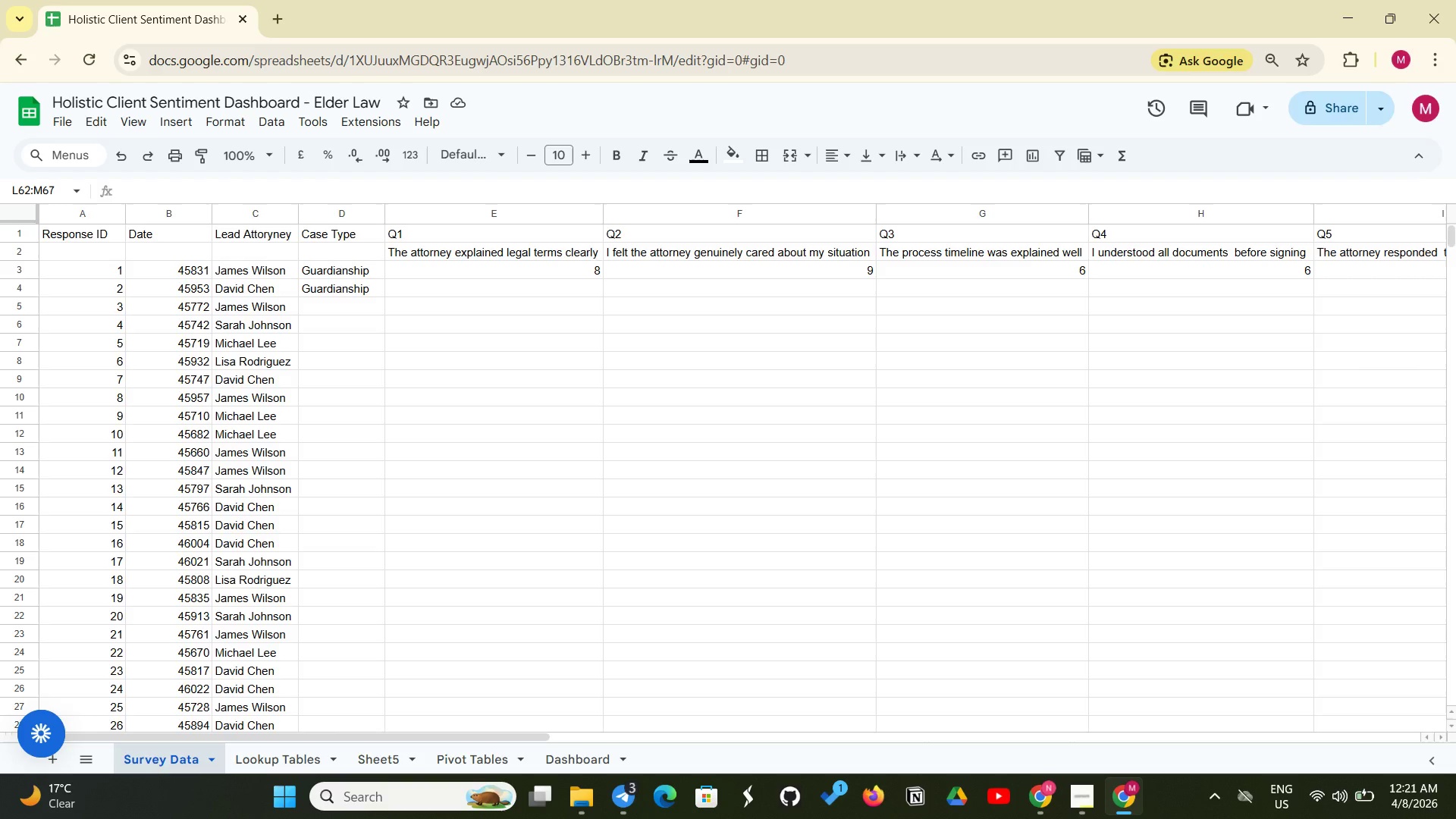 
left_click([281, 762])
 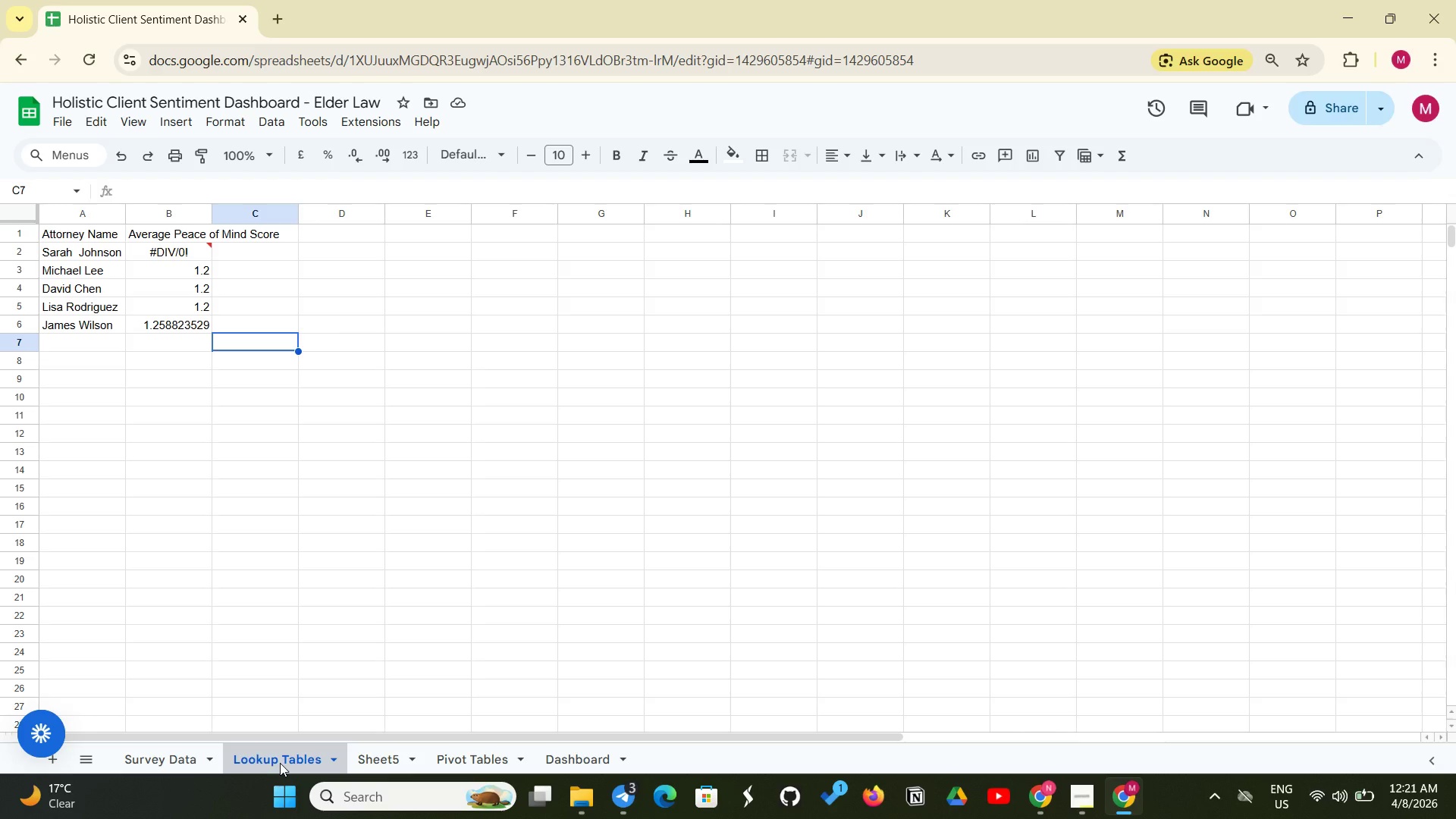 
wait(17.5)
 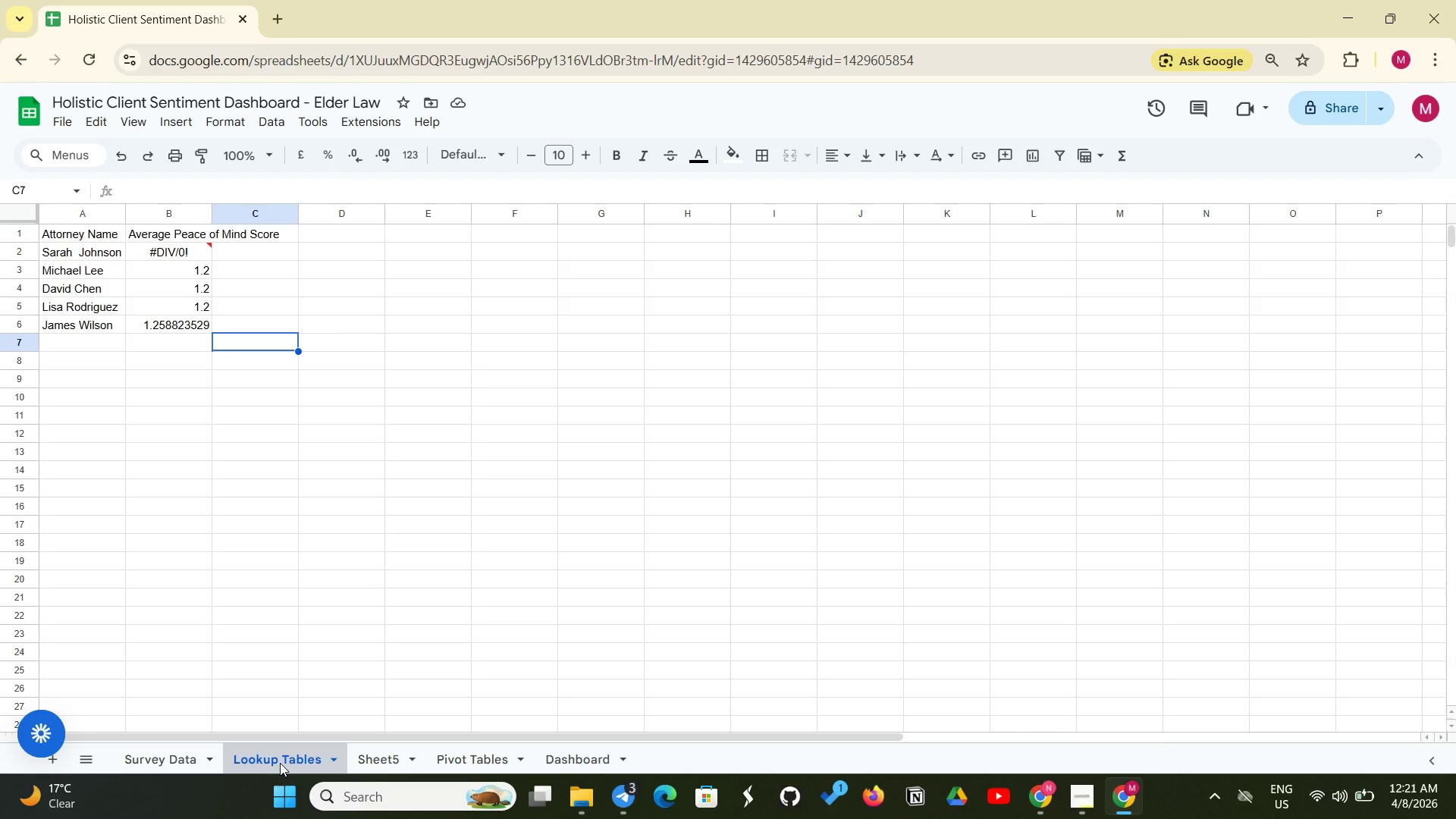 
left_click([184, 247])
 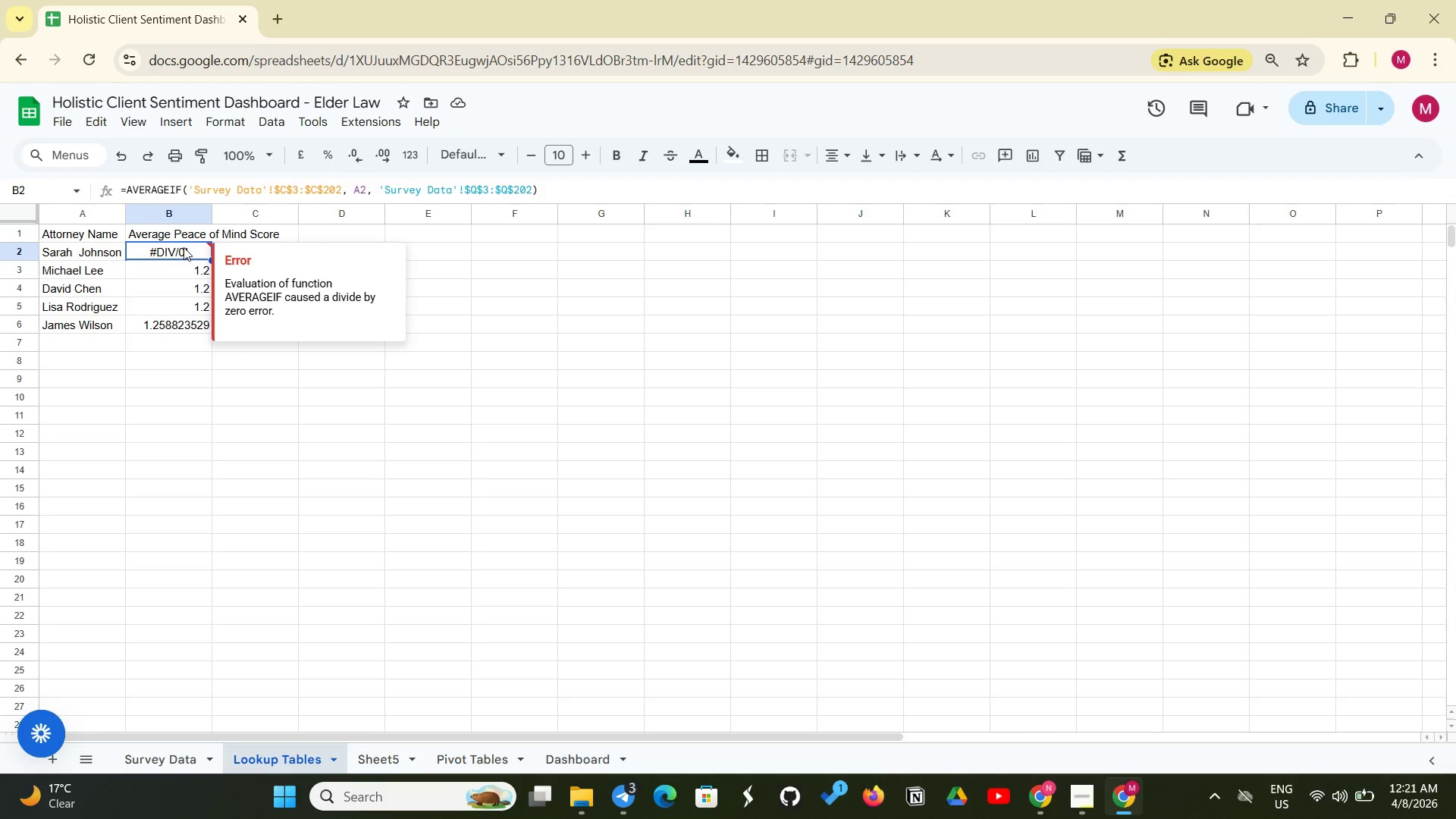 
wait(23.97)
 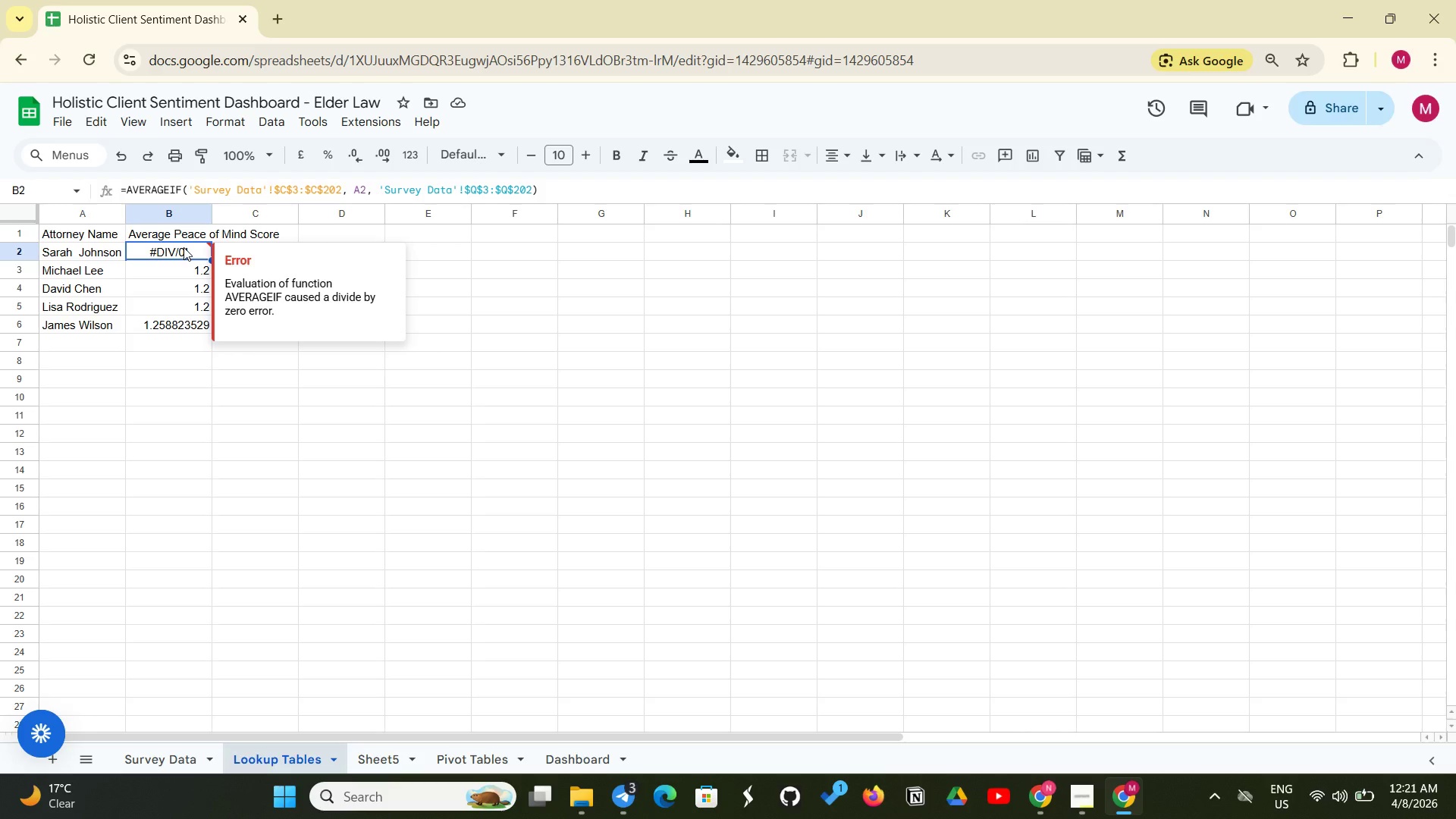 
left_click([575, 190])
 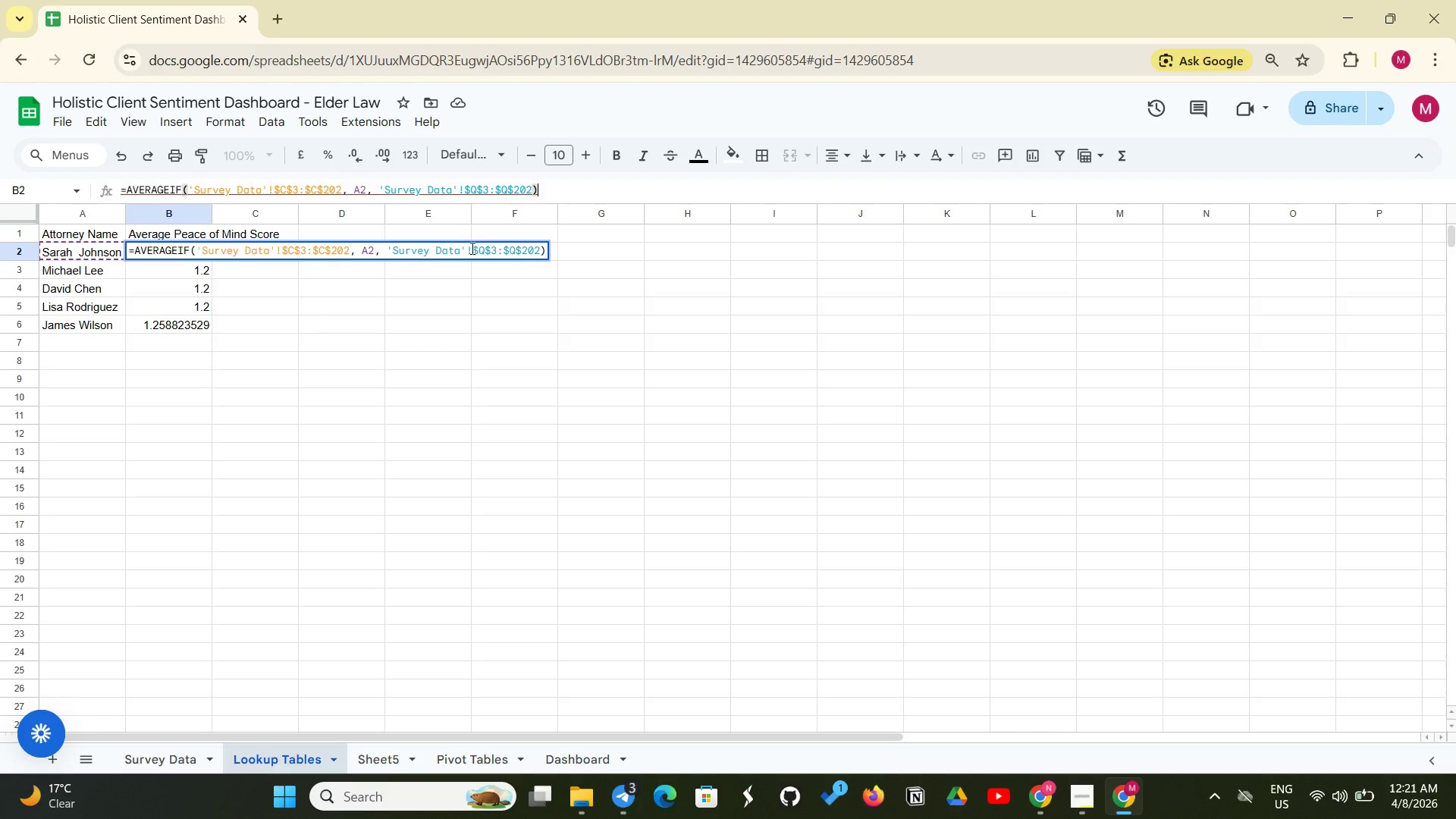 
left_click([471, 248])
 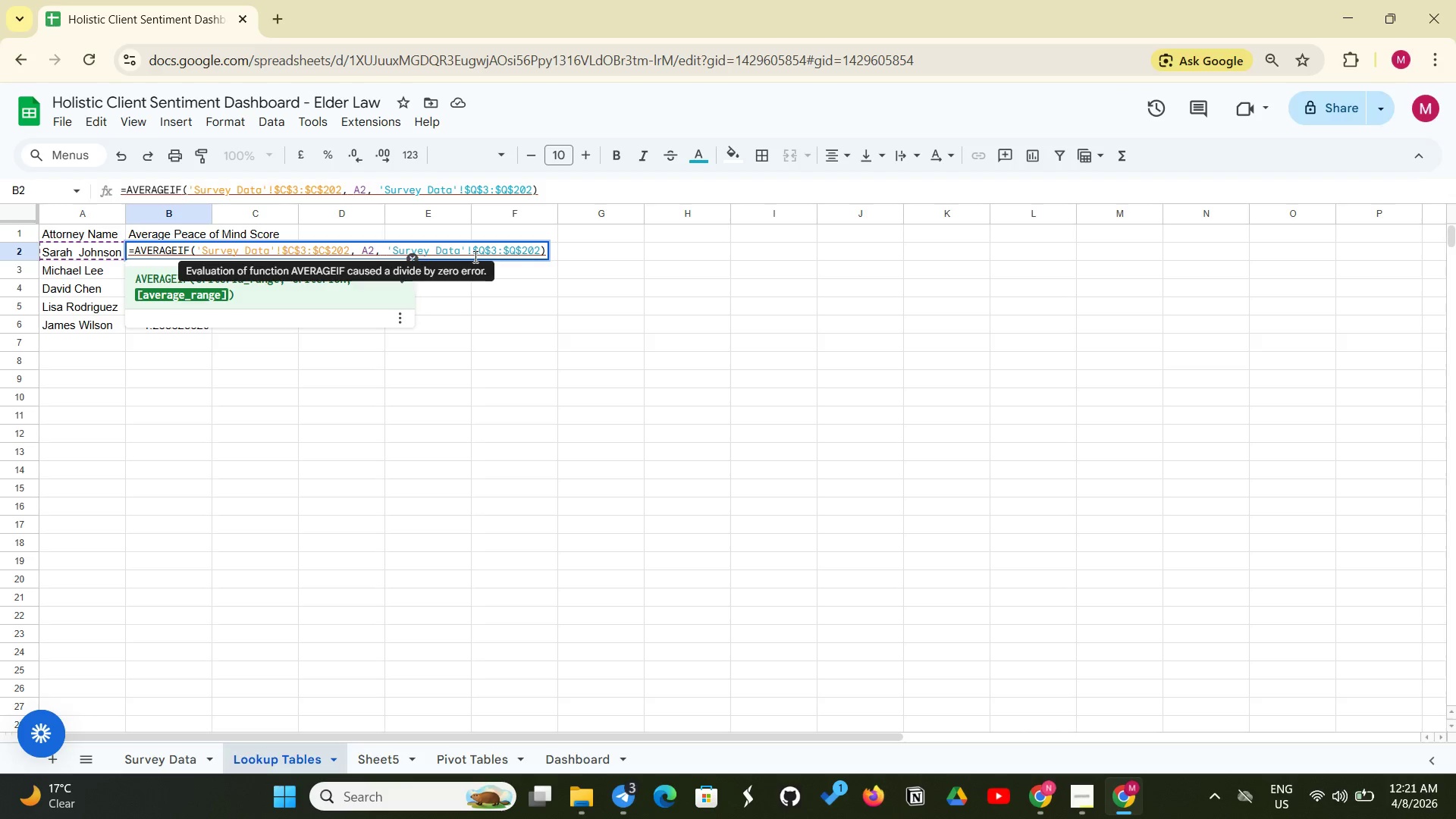 
key(Enter)
 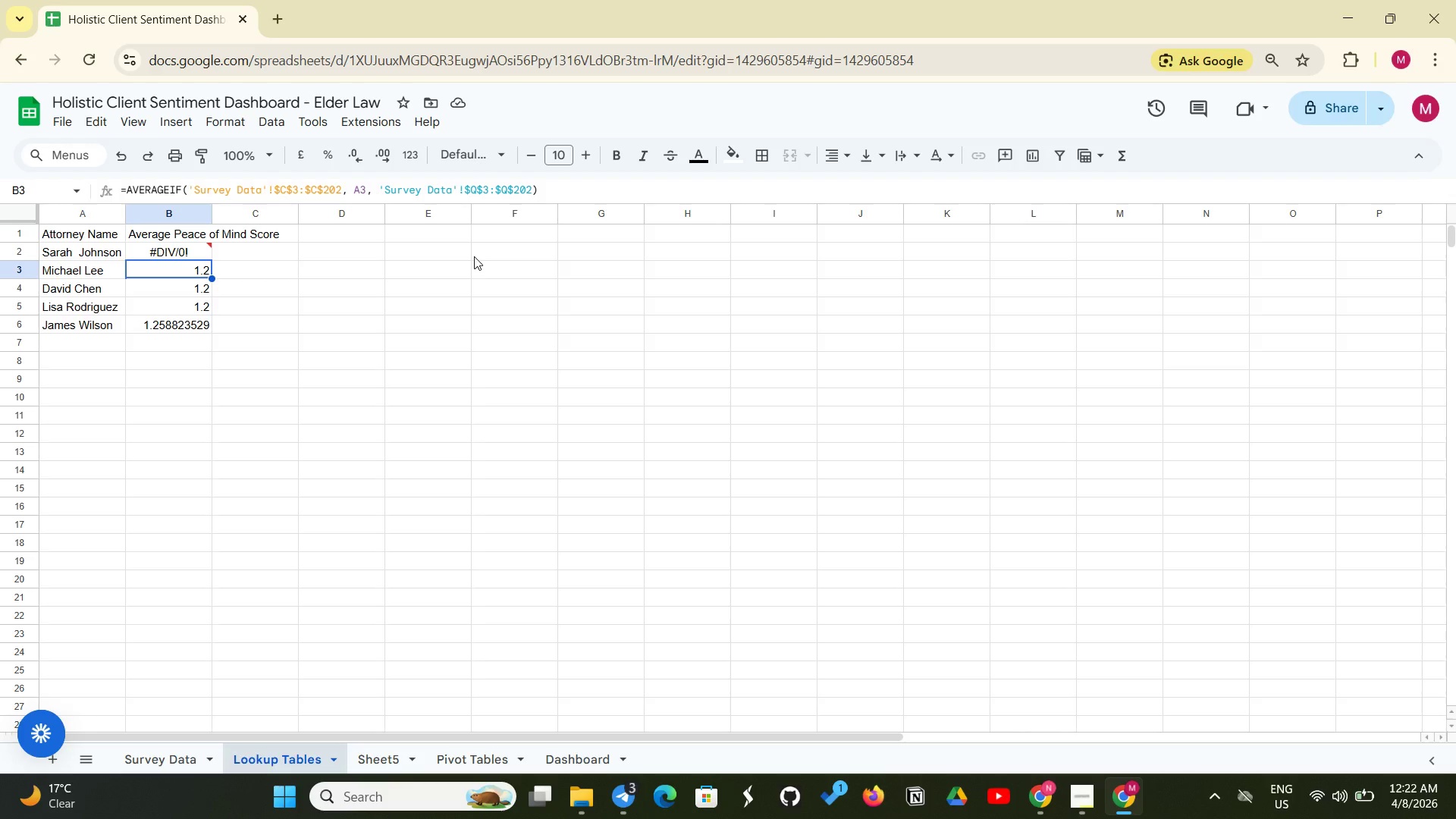 
wait(52.33)
 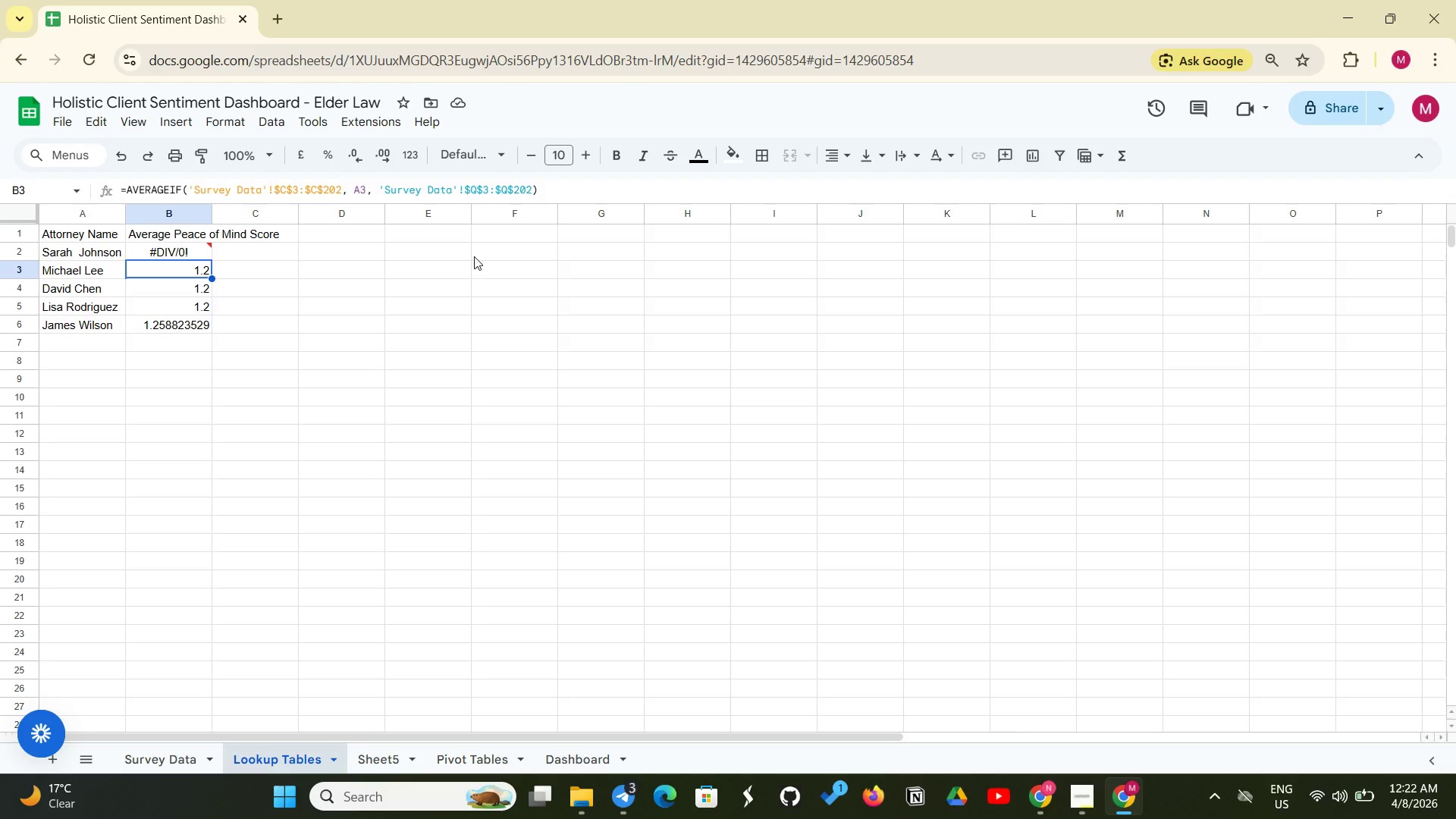 
left_click([148, 762])
 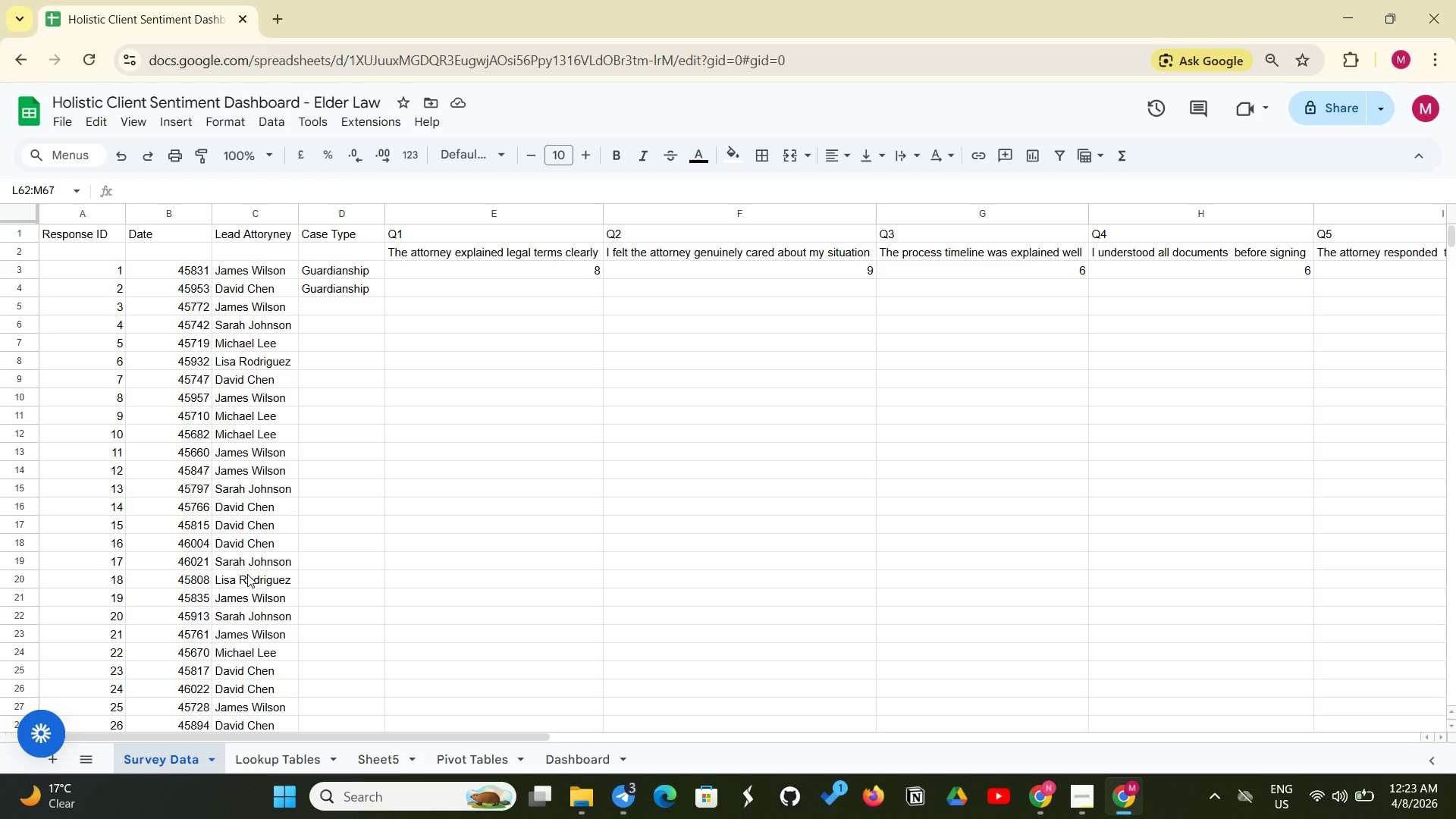 
wait(15.78)
 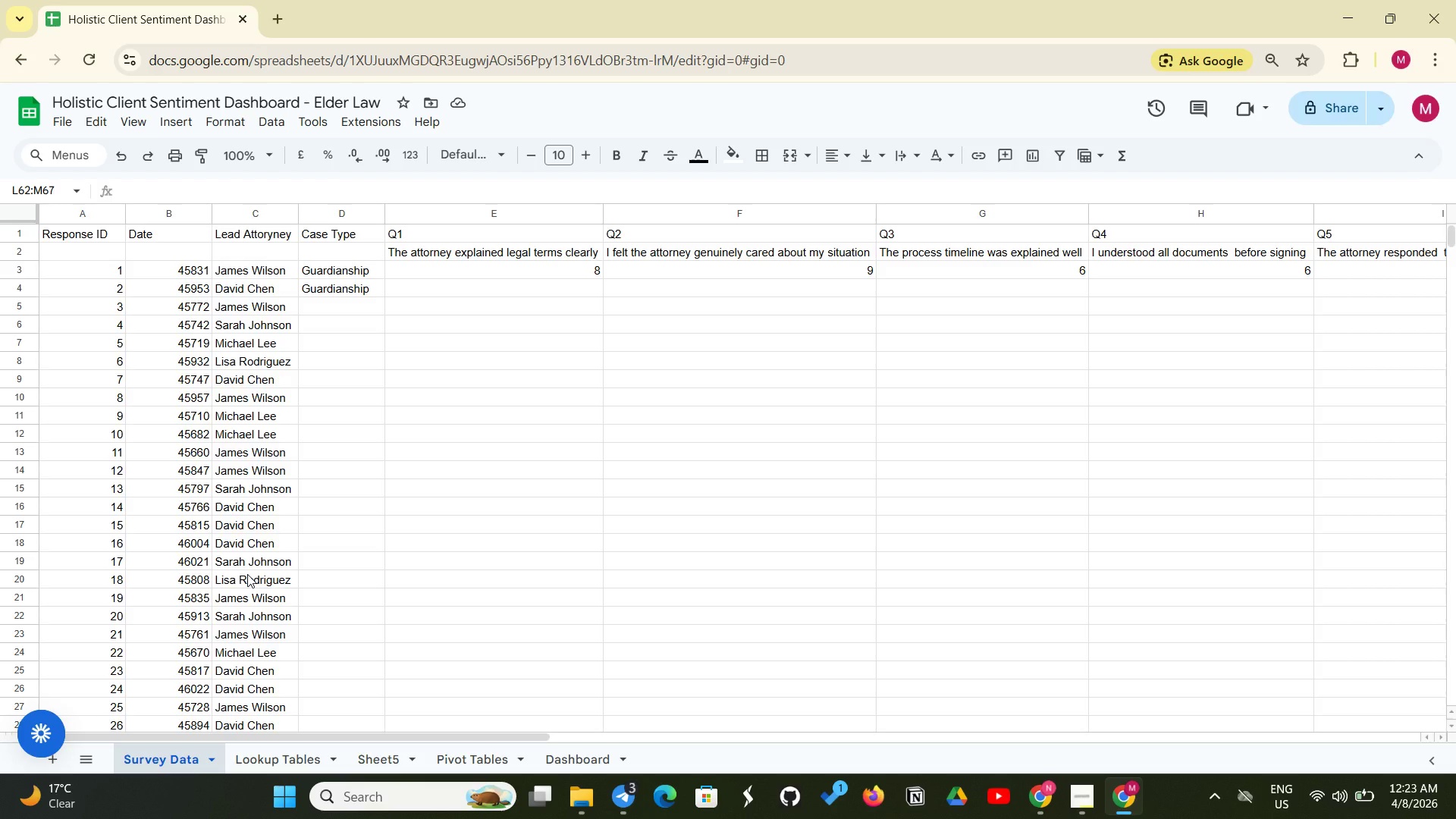 
left_click([246, 325])
 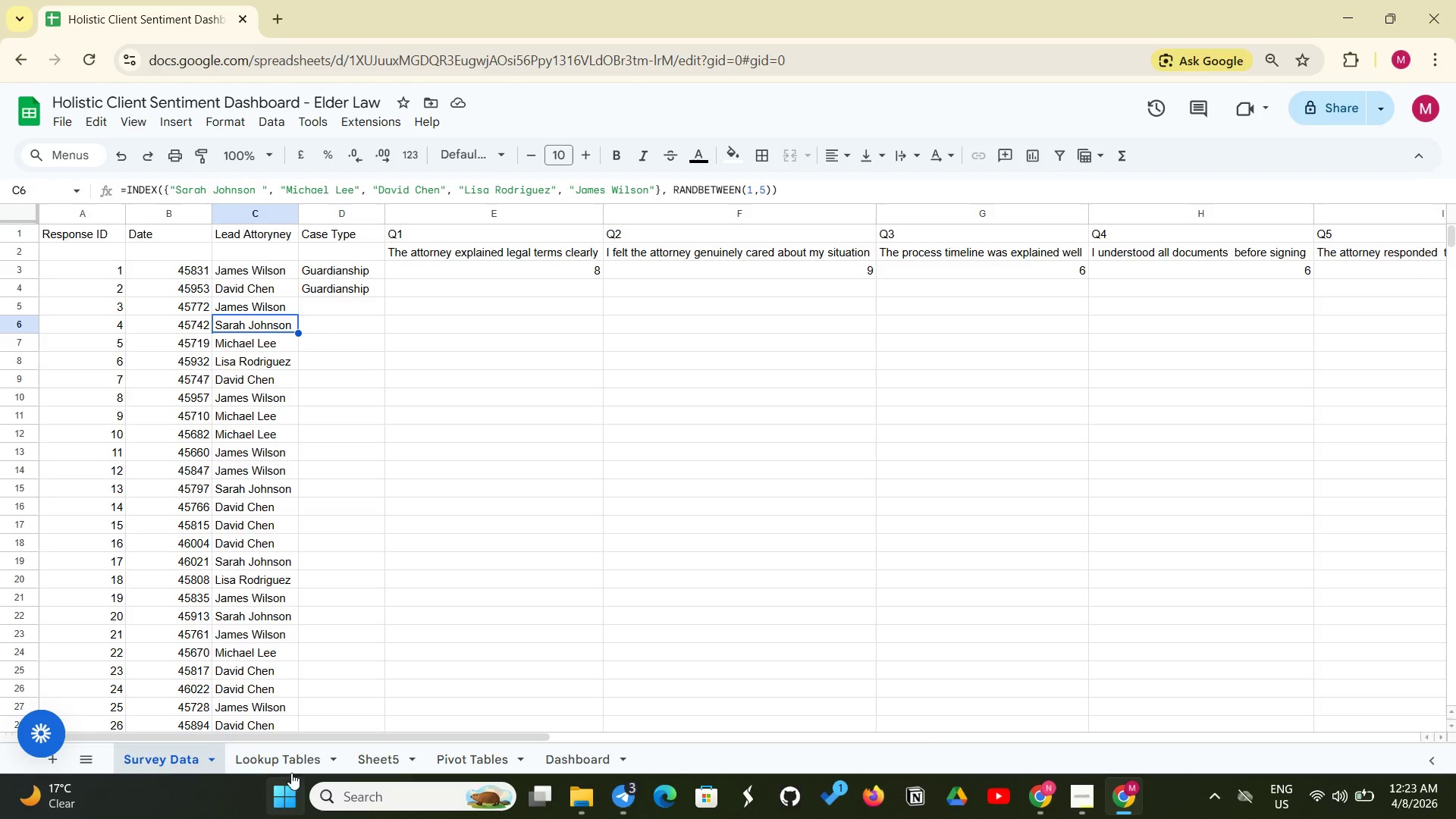 
left_click([295, 755])
 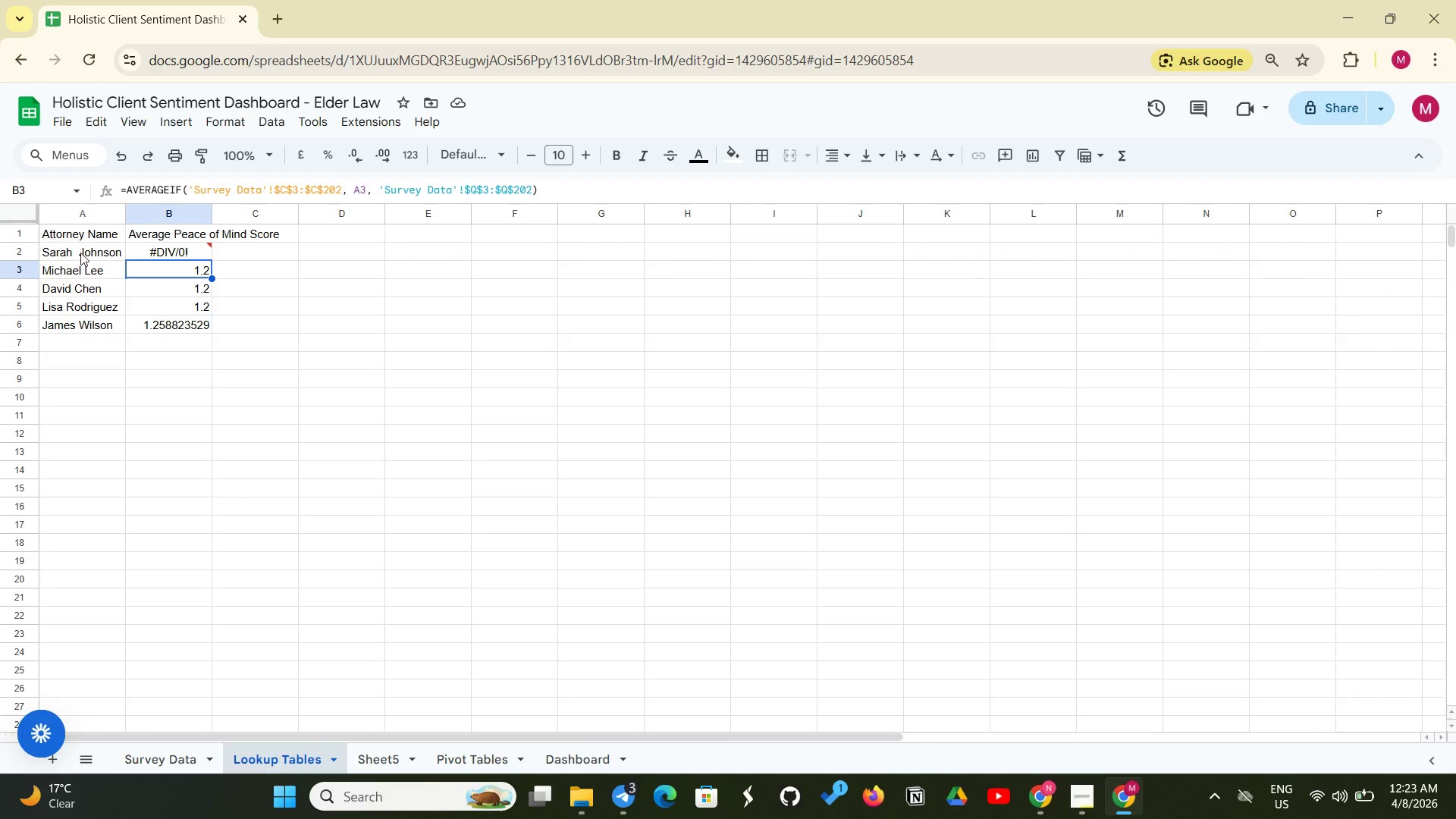 
left_click([80, 252])
 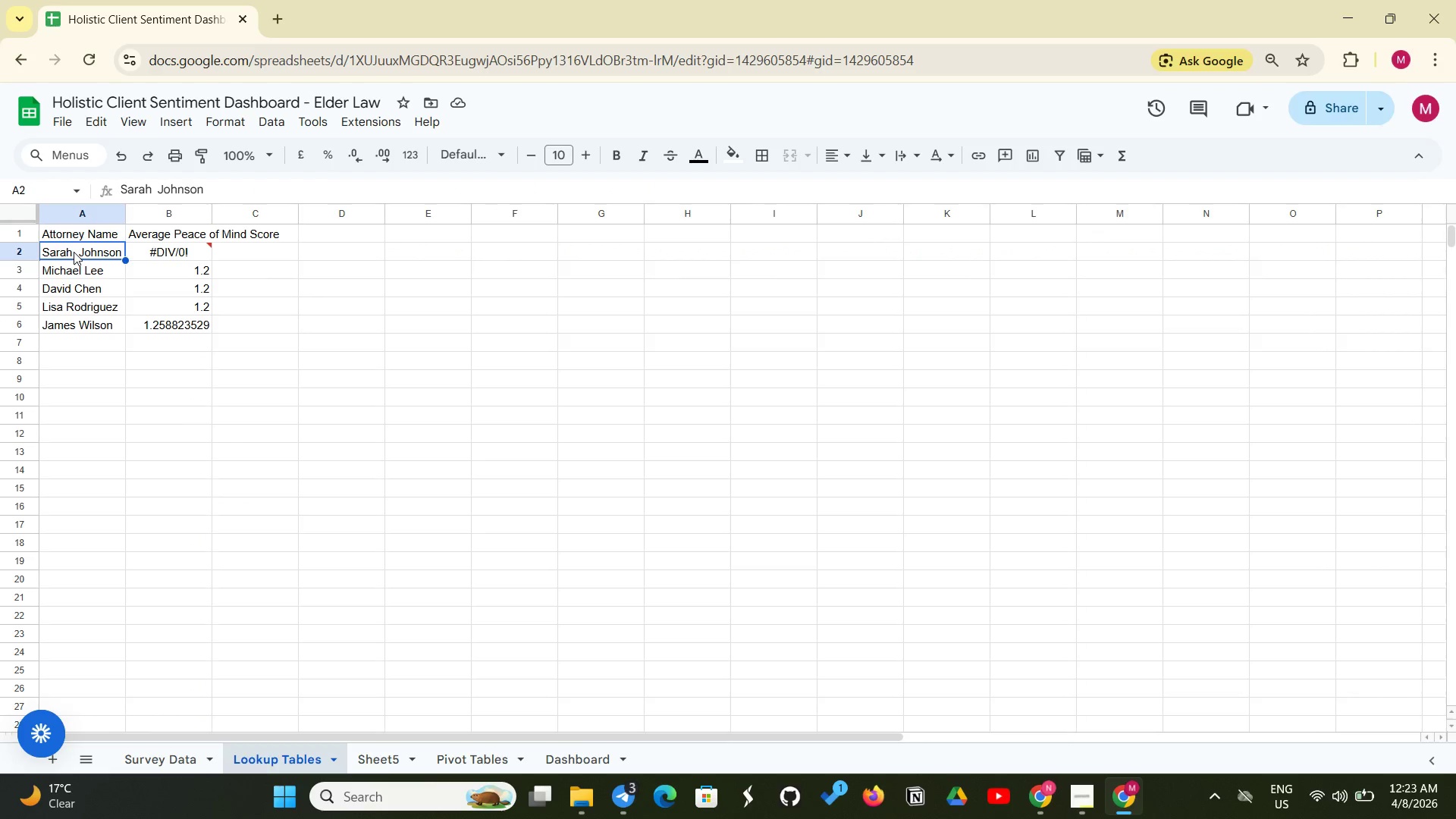 
double_click([74, 252])
 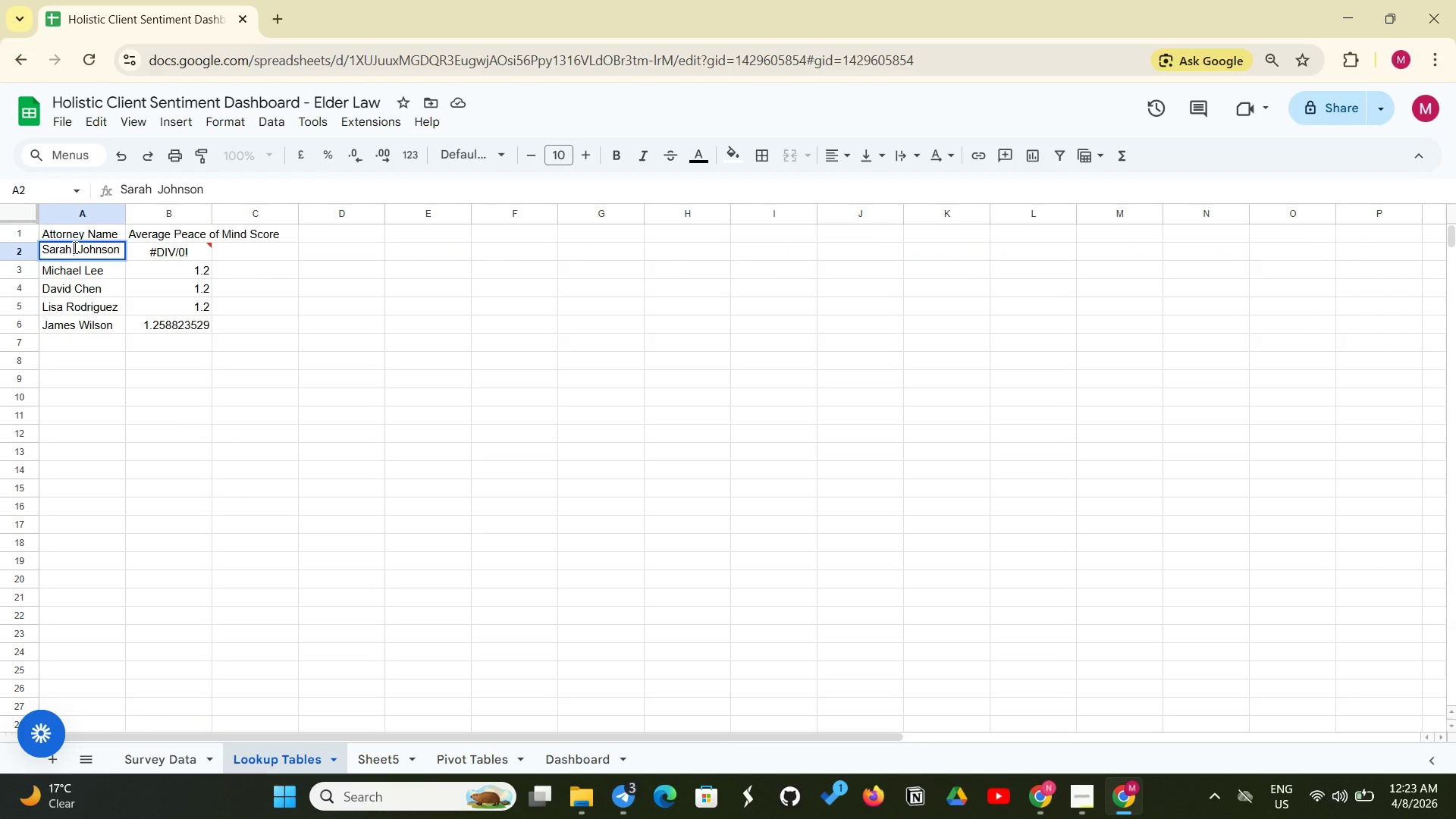 
triple_click([74, 247])
 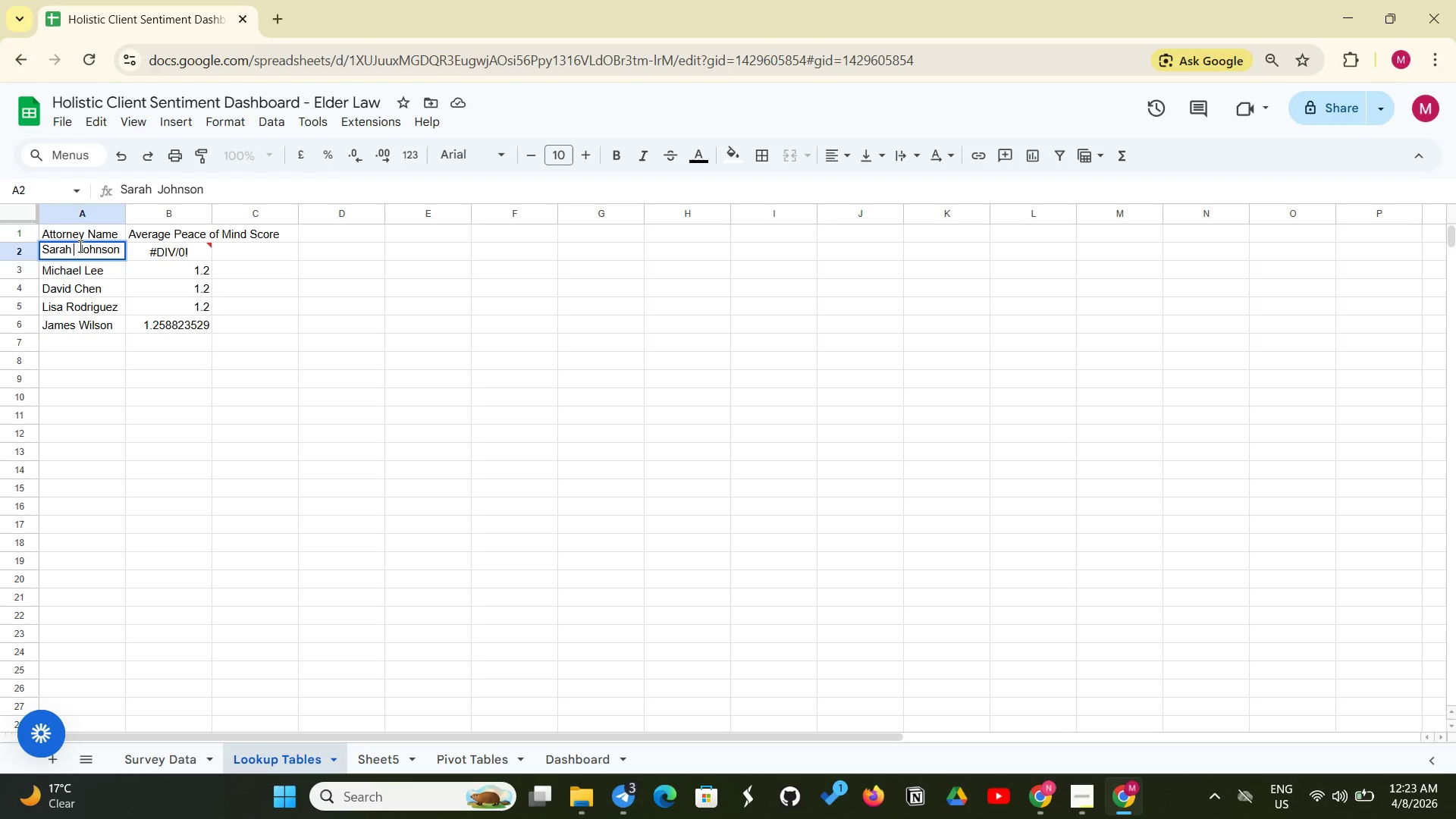 
left_click([79, 246])
 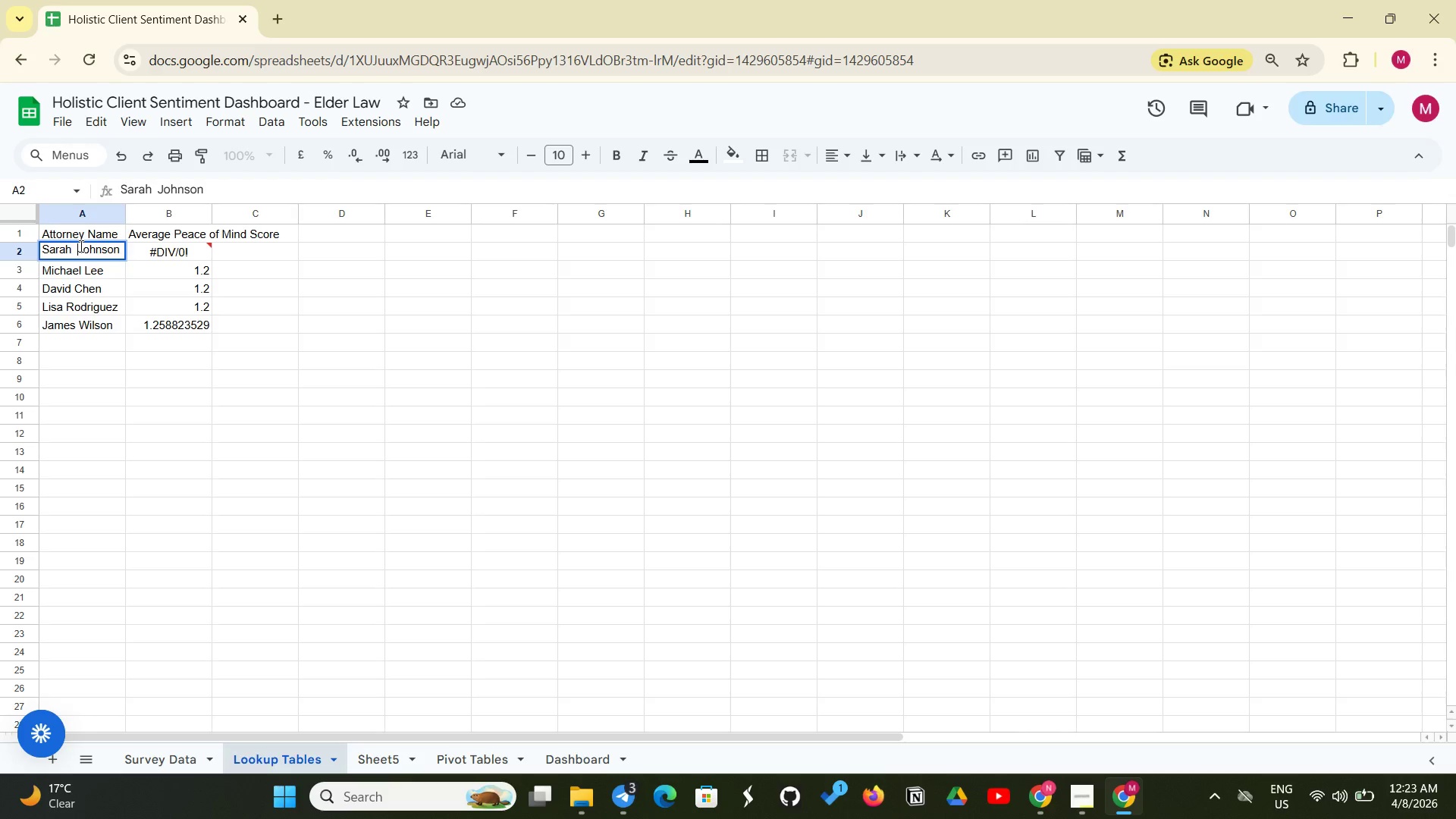 
key(Backspace)
 